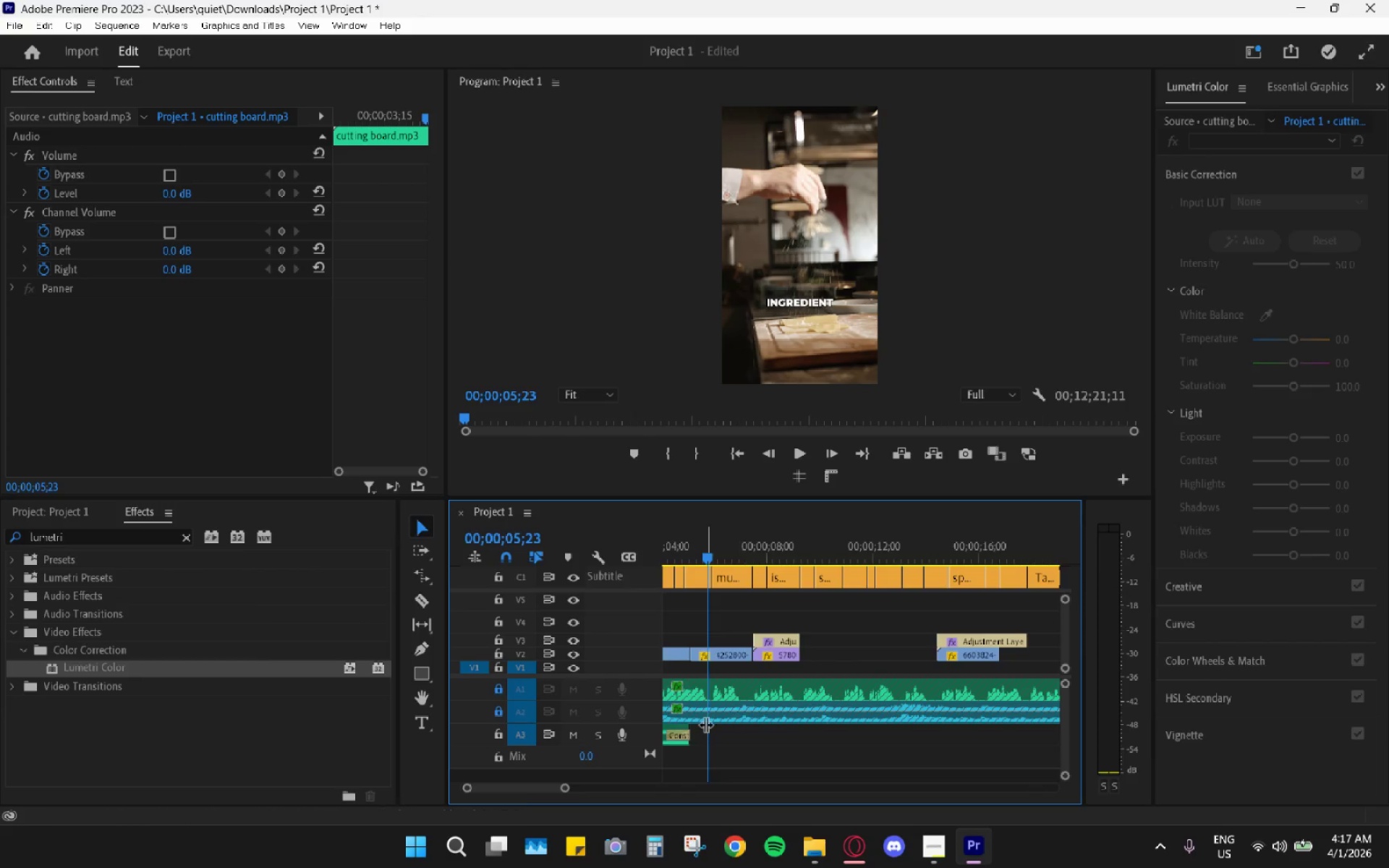 
scroll: coordinate [726, 724], scroll_direction: up, amount: 1.0
 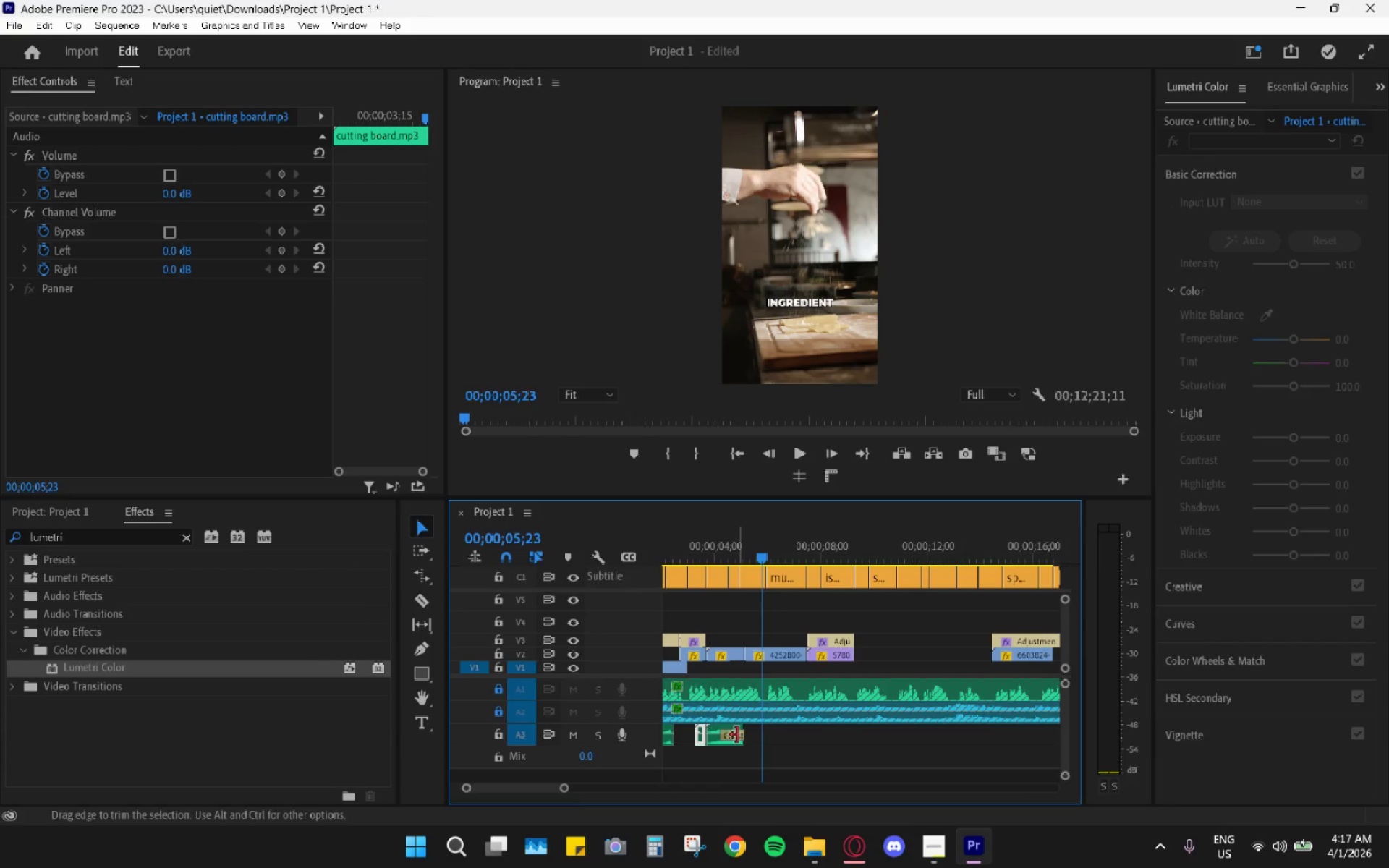 
left_click_drag(start_coordinate=[739, 735], to_coordinate=[802, 738])
 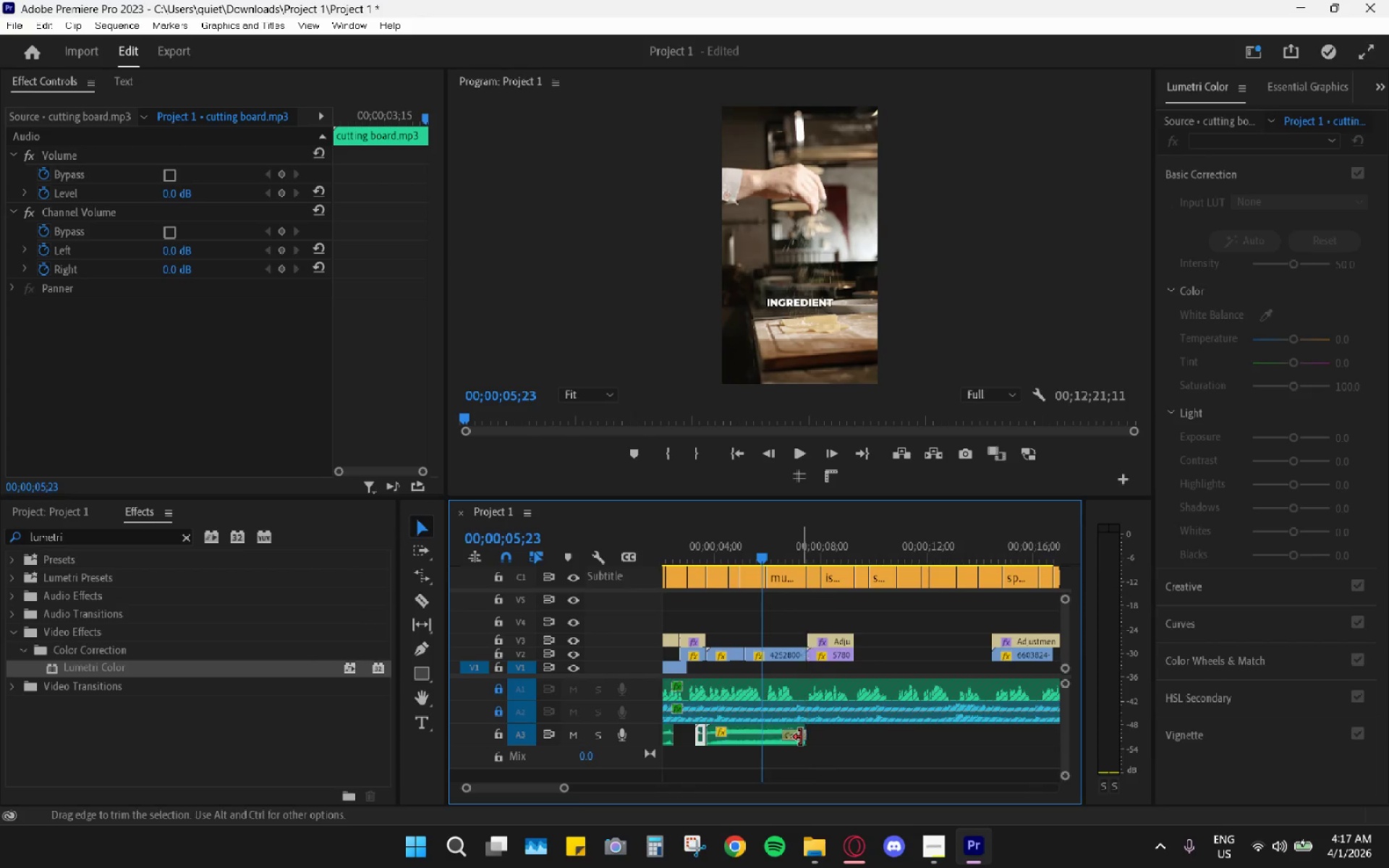 
key(Space)
 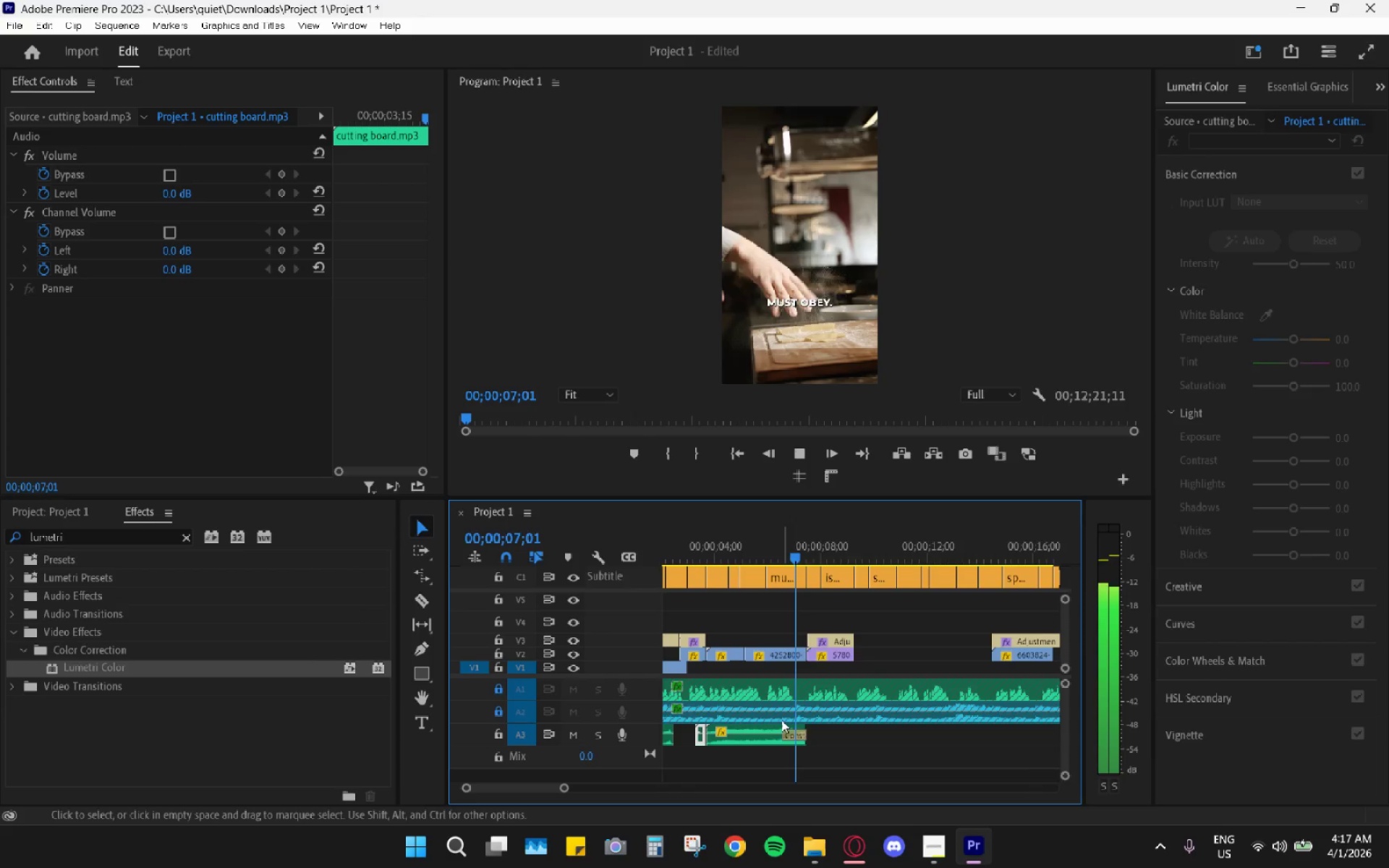 
key(Space)
 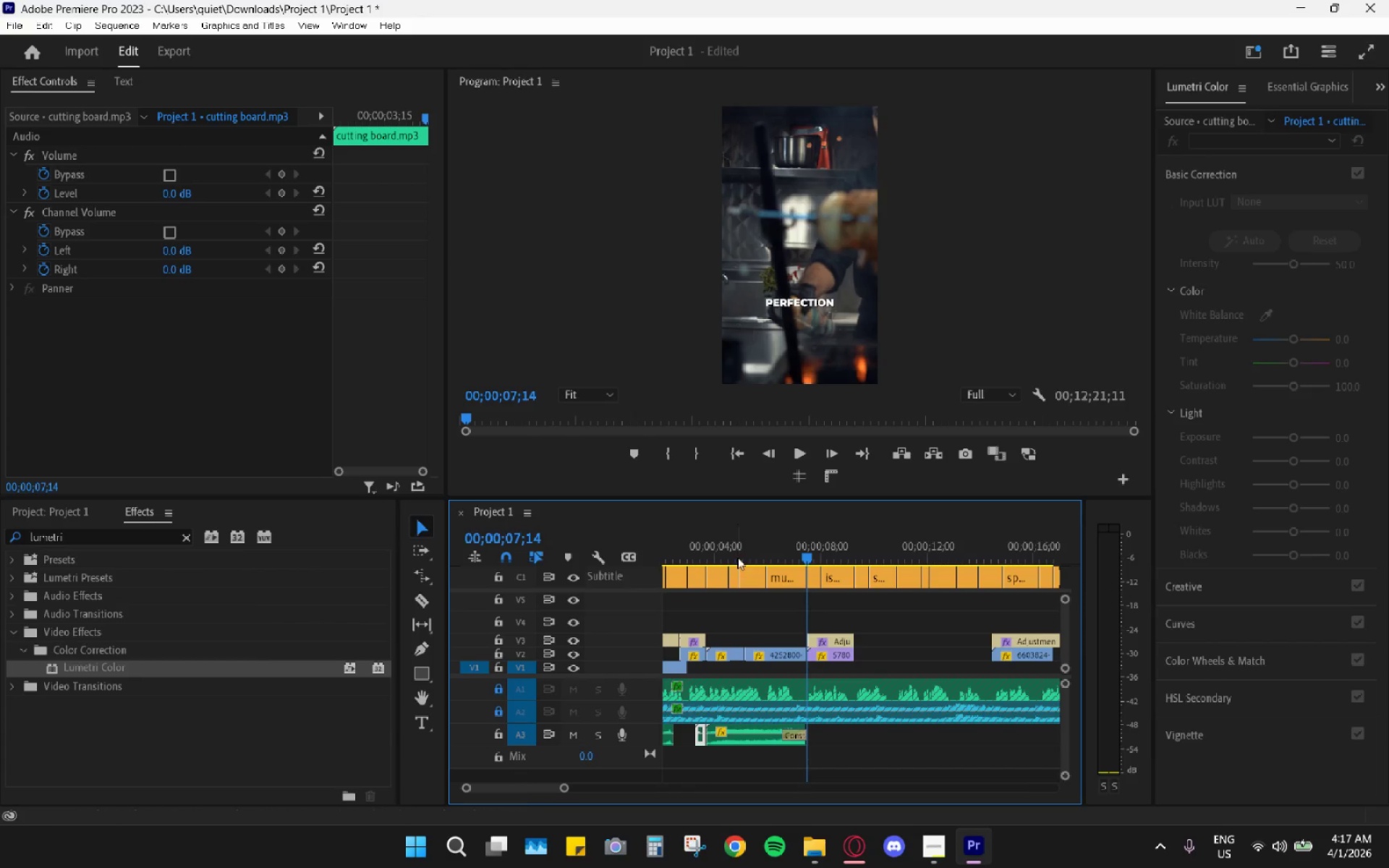 
left_click_drag(start_coordinate=[724, 545], to_coordinate=[699, 545])
 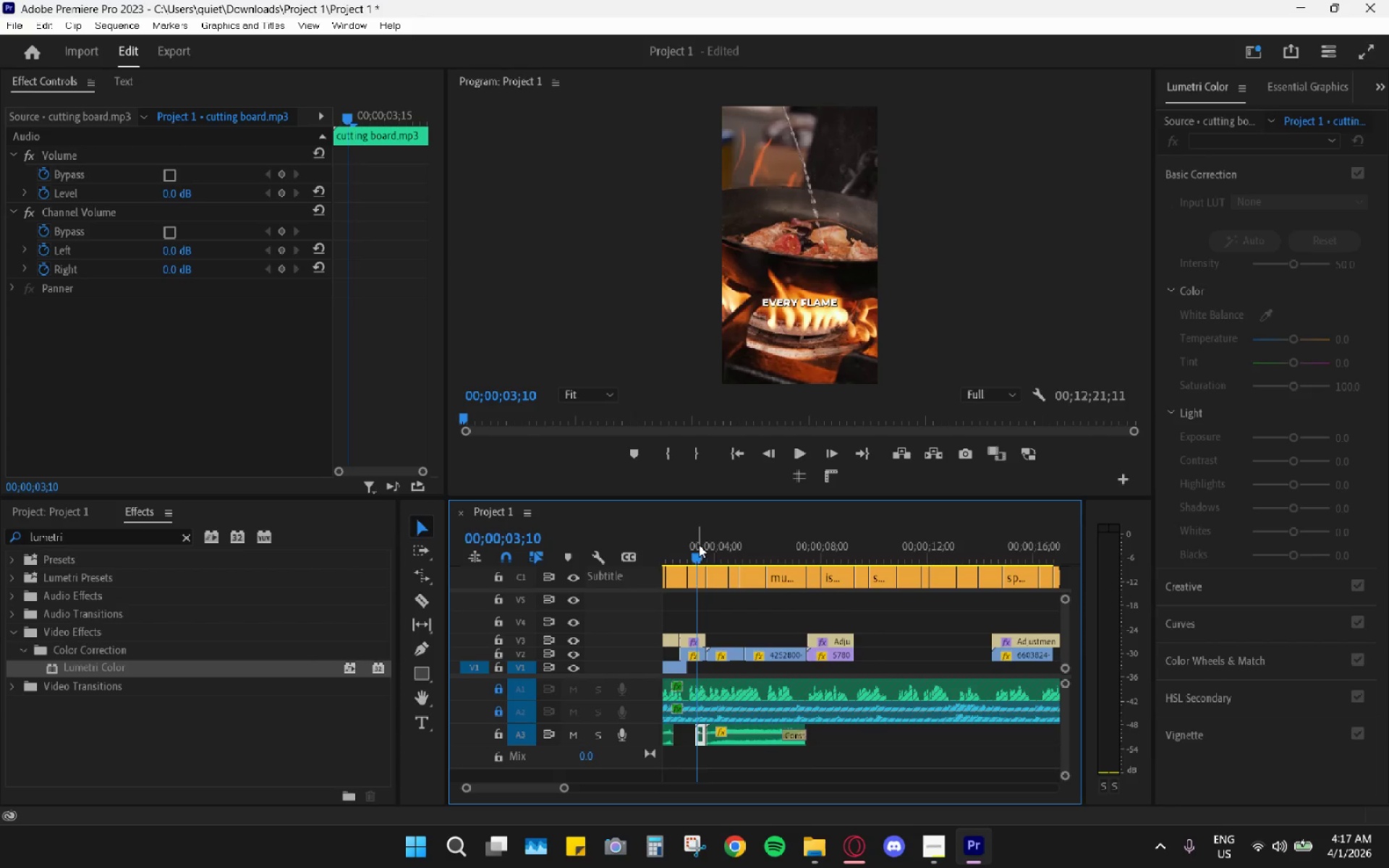 
key(Space)
 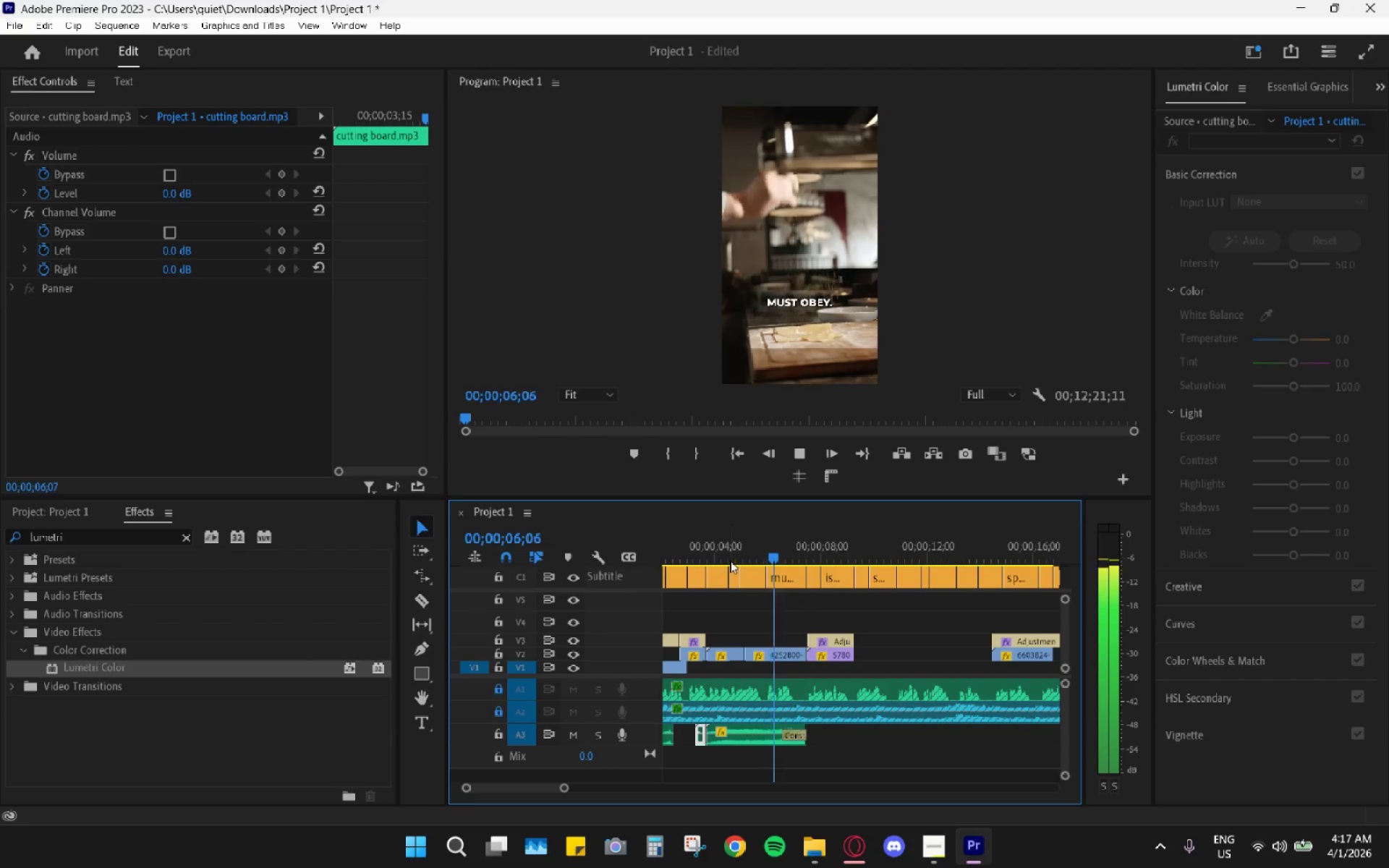 
key(Space)
 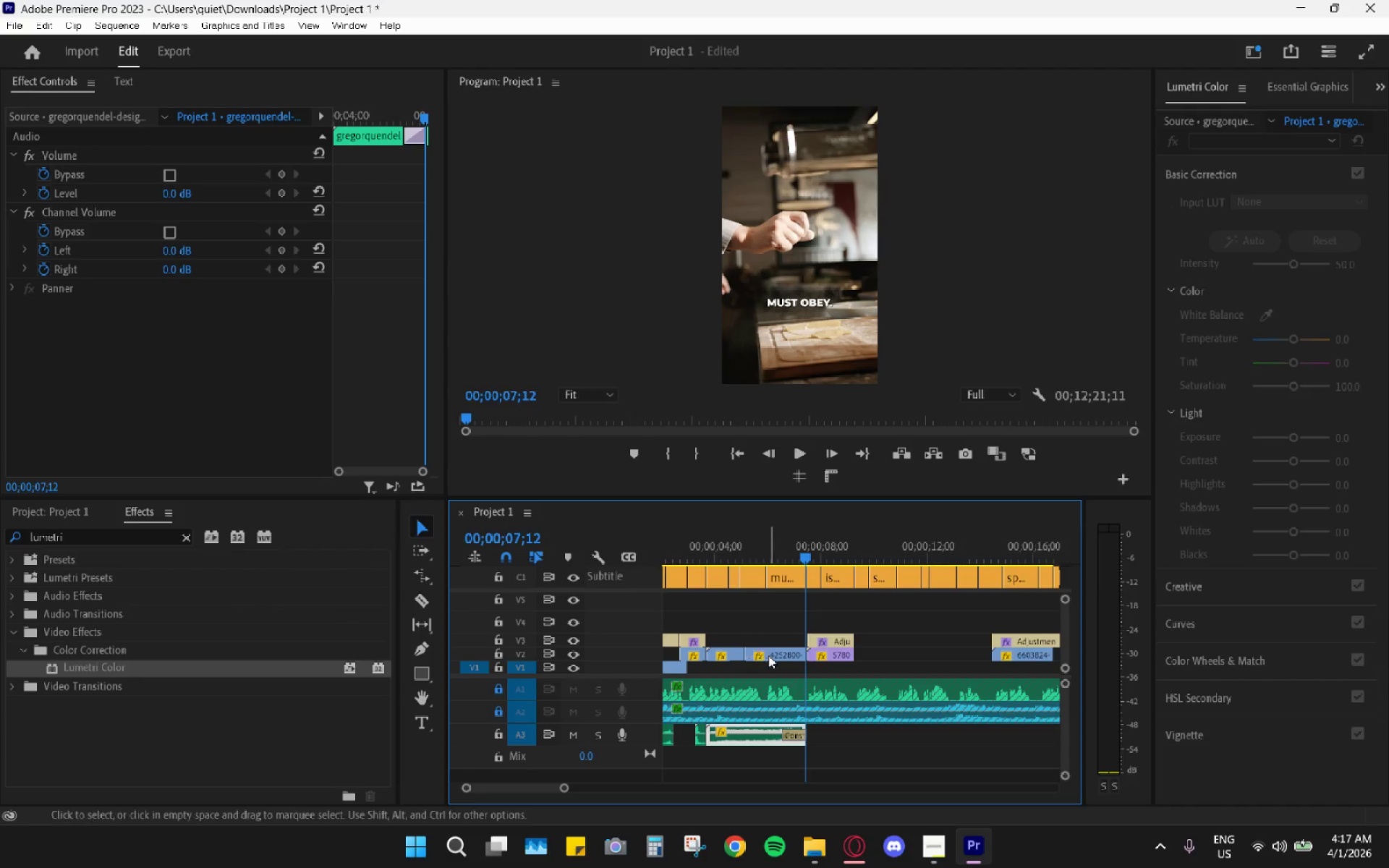 
left_click_drag(start_coordinate=[770, 652], to_coordinate=[888, 630])
 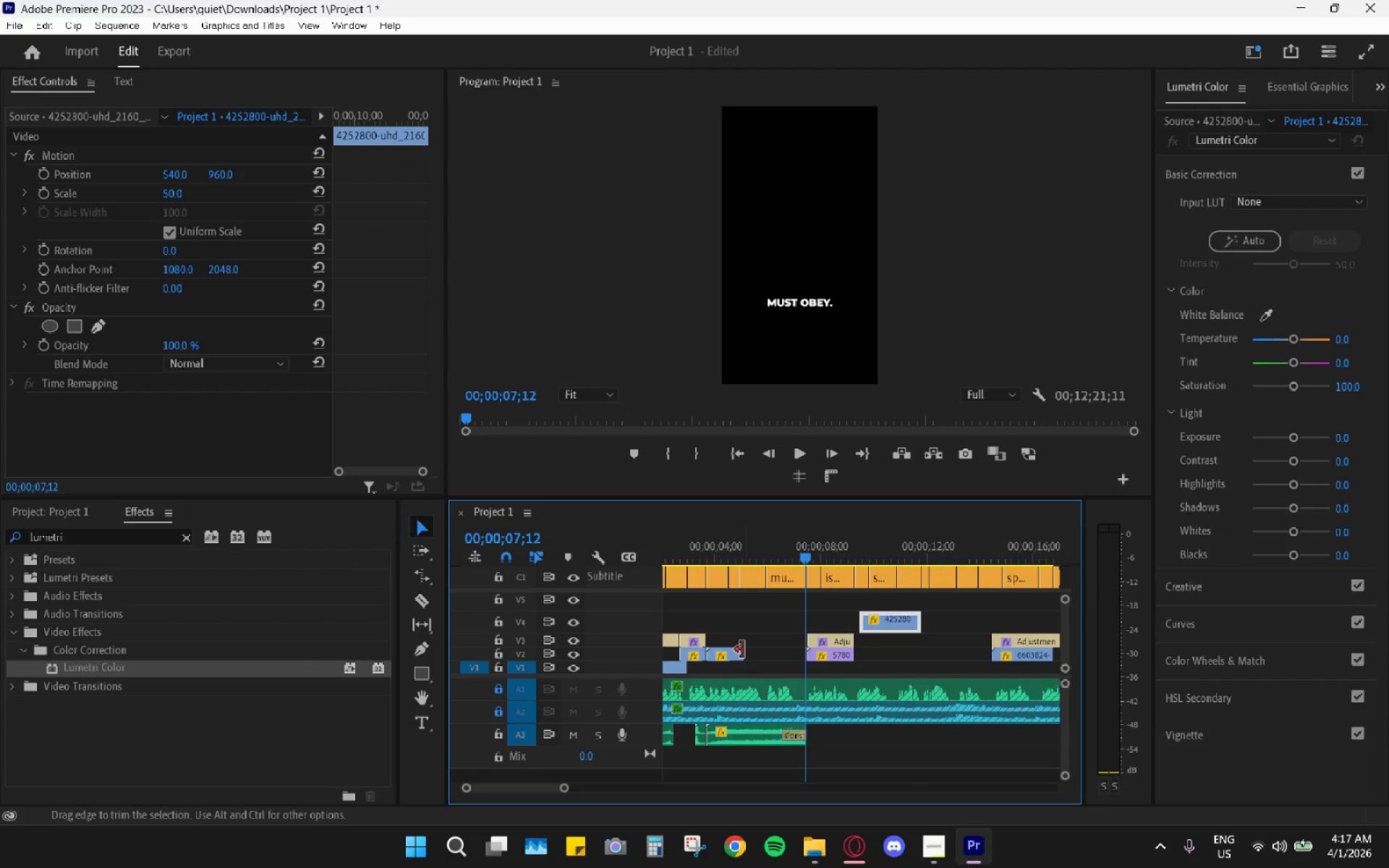 
left_click_drag(start_coordinate=[742, 650], to_coordinate=[799, 653])
 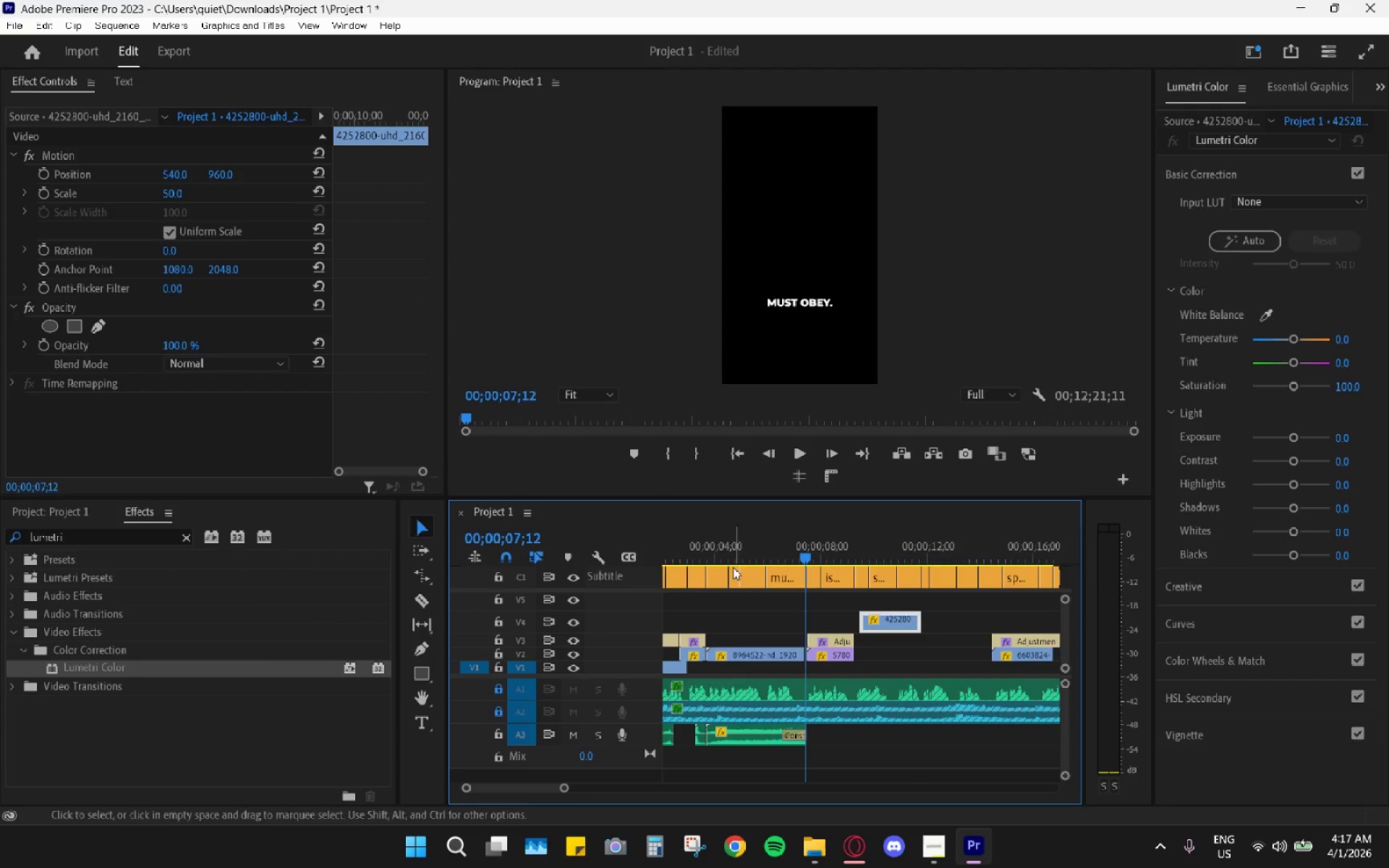 
left_click_drag(start_coordinate=[710, 548], to_coordinate=[702, 547])
 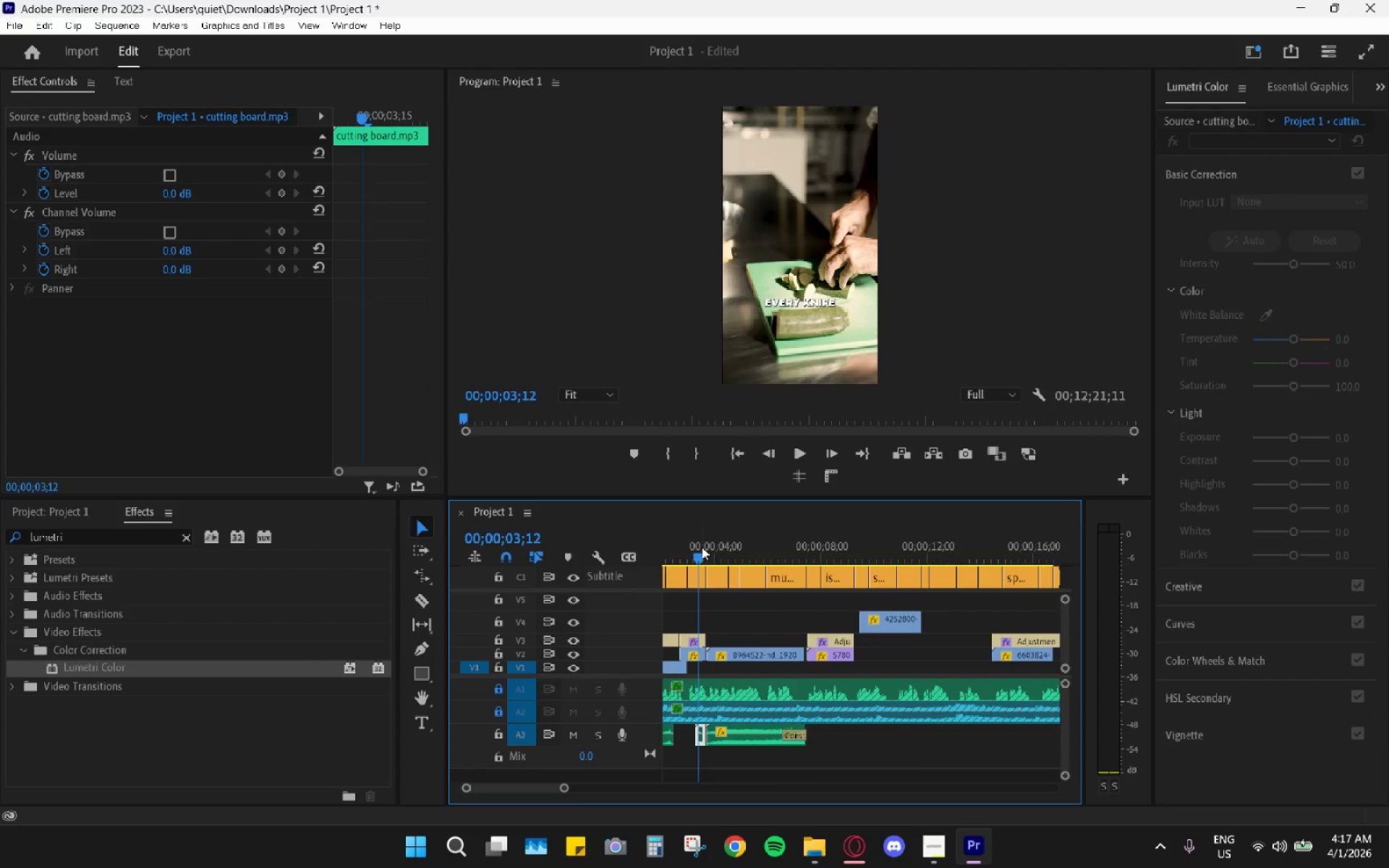 
key(Space)
 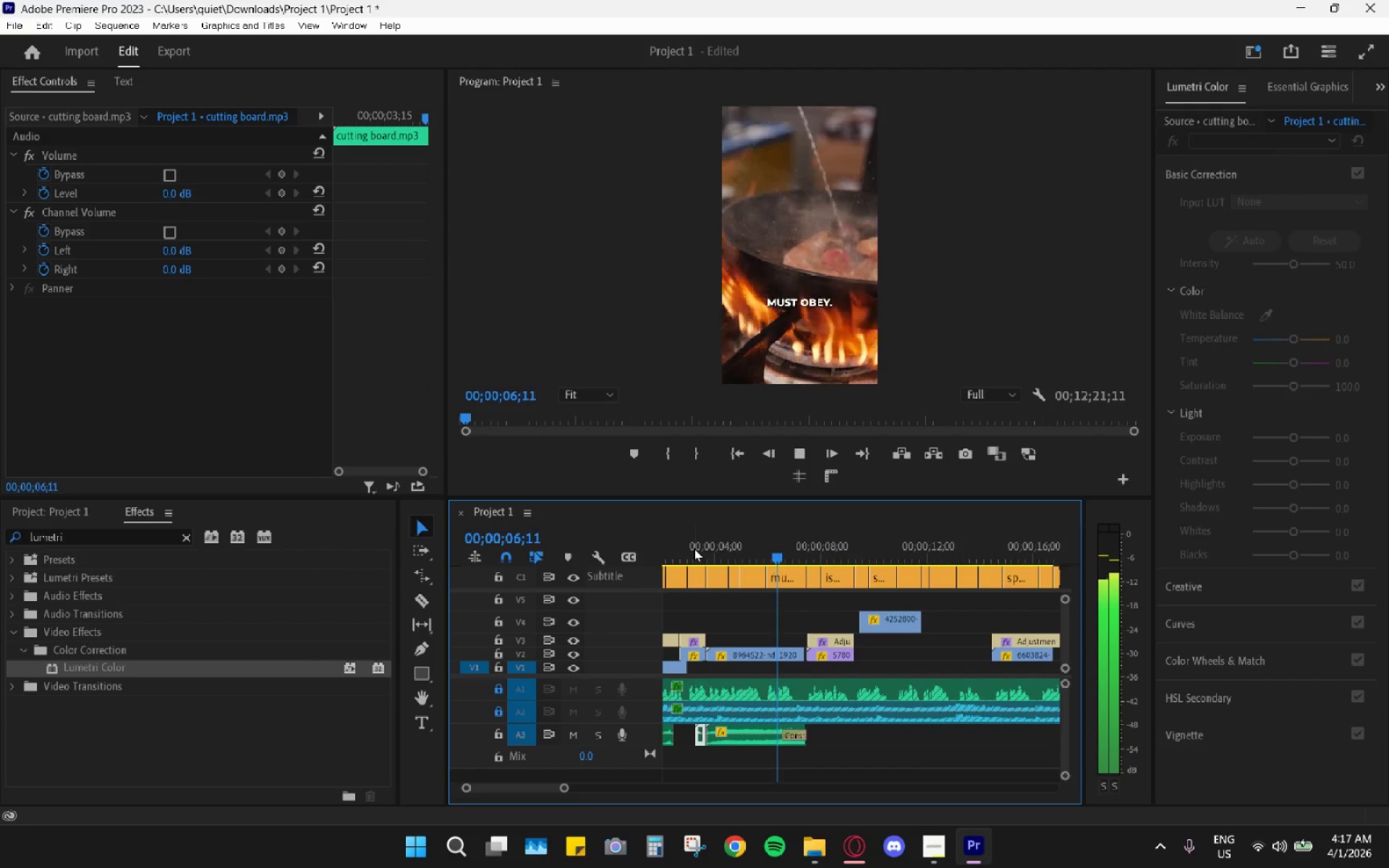 
key(Space)
 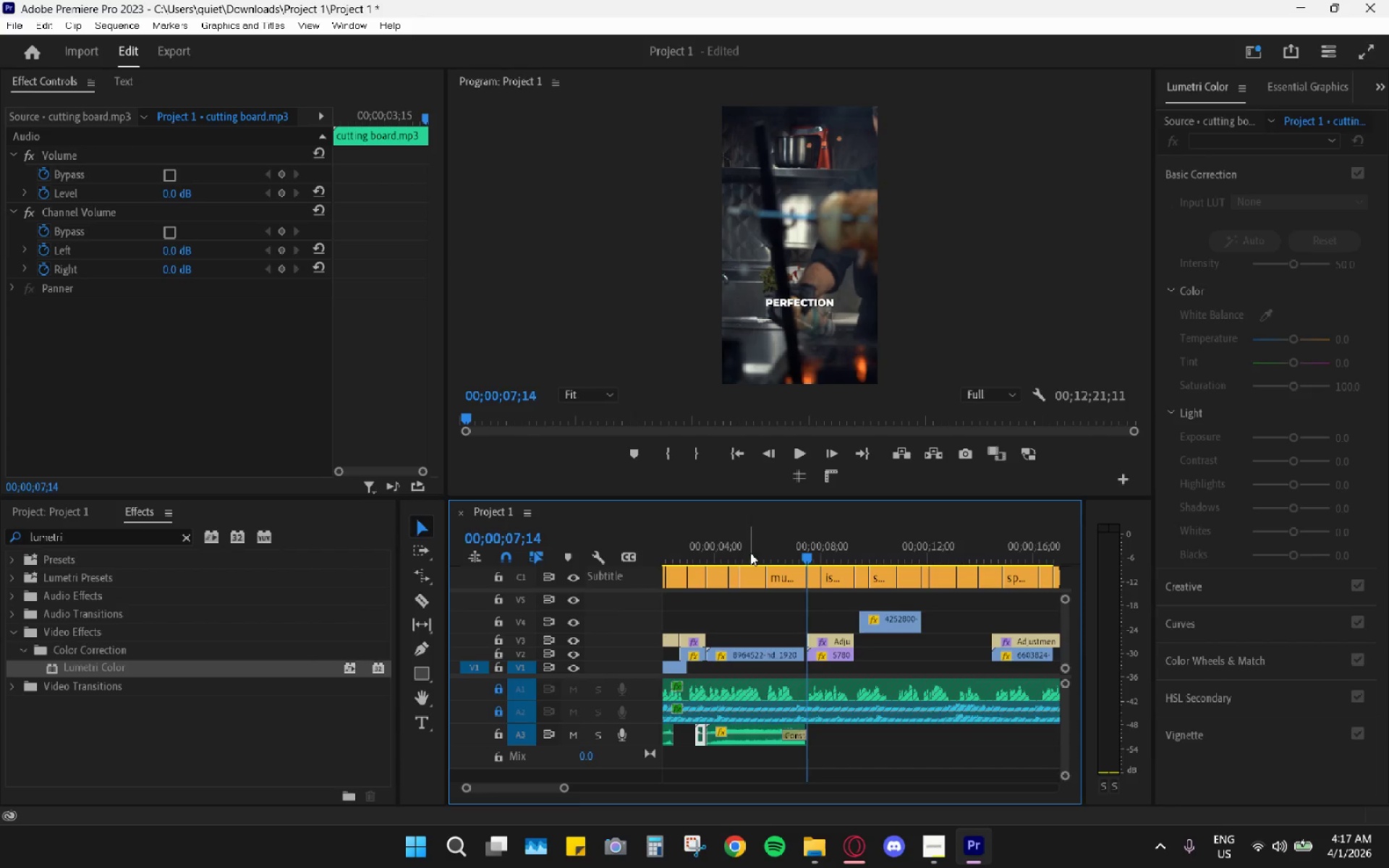 
left_click_drag(start_coordinate=[752, 546], to_coordinate=[726, 547])
 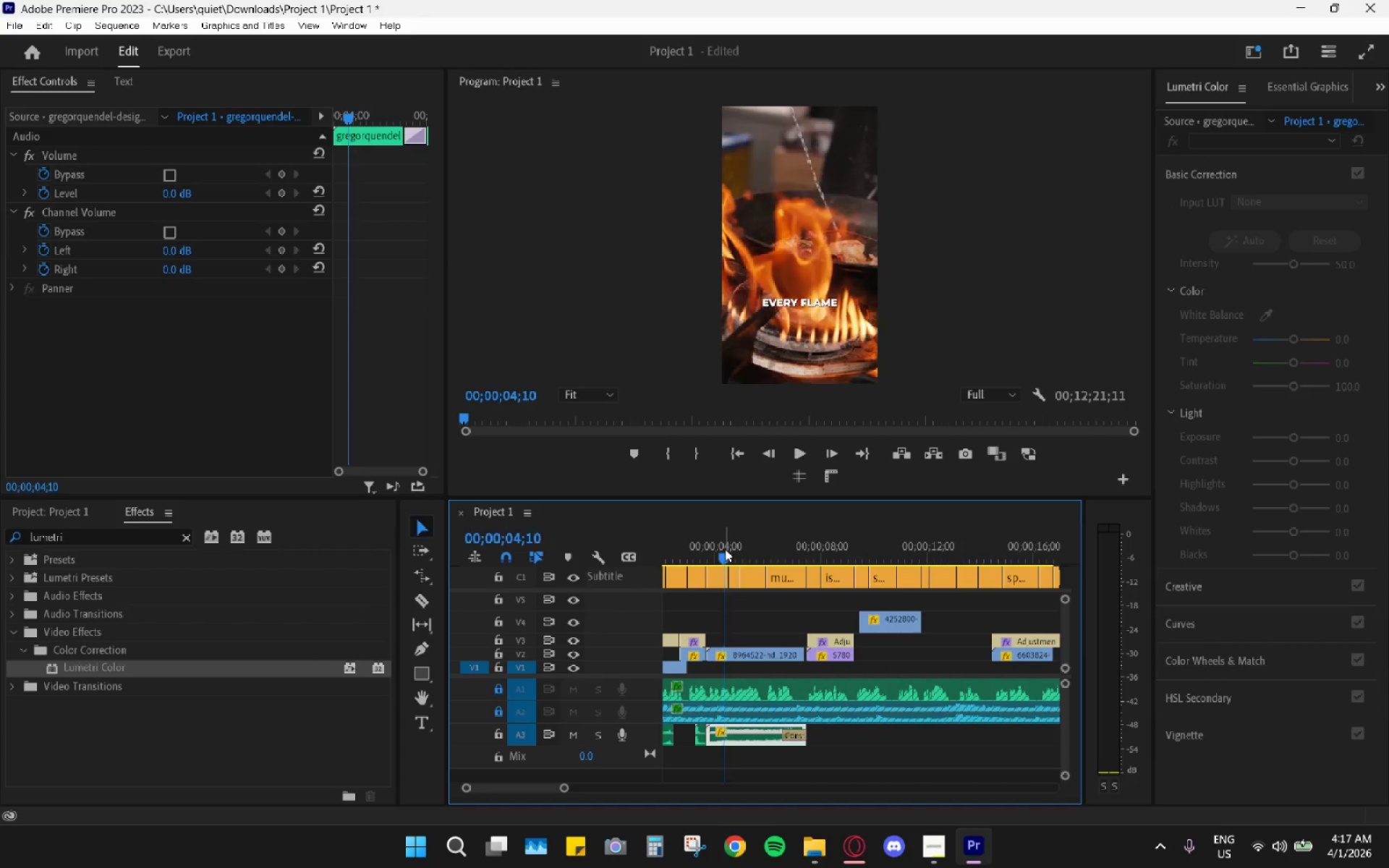 
key(Space)
 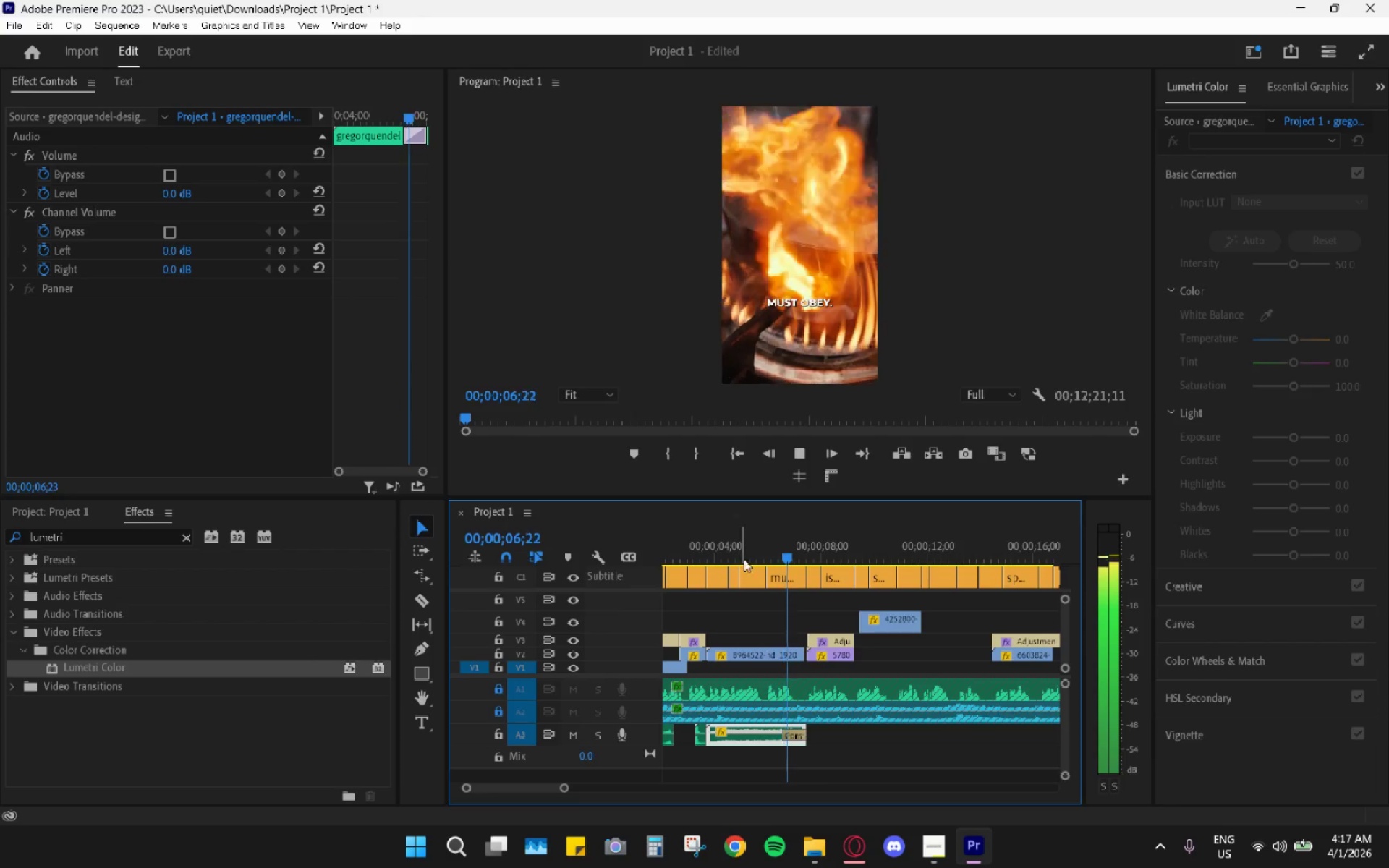 
left_click_drag(start_coordinate=[761, 548], to_coordinate=[747, 549])
 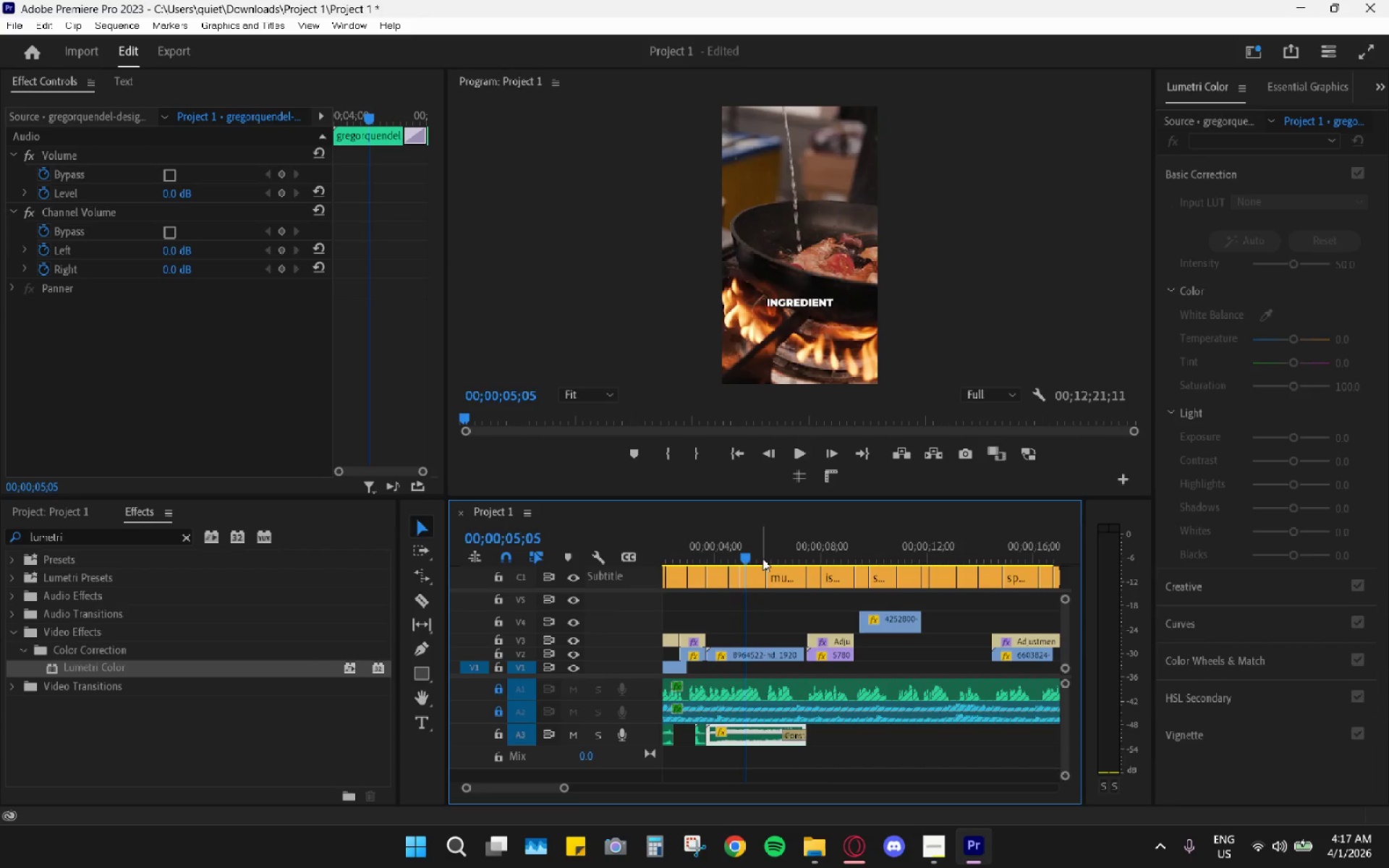 
key(Space)
 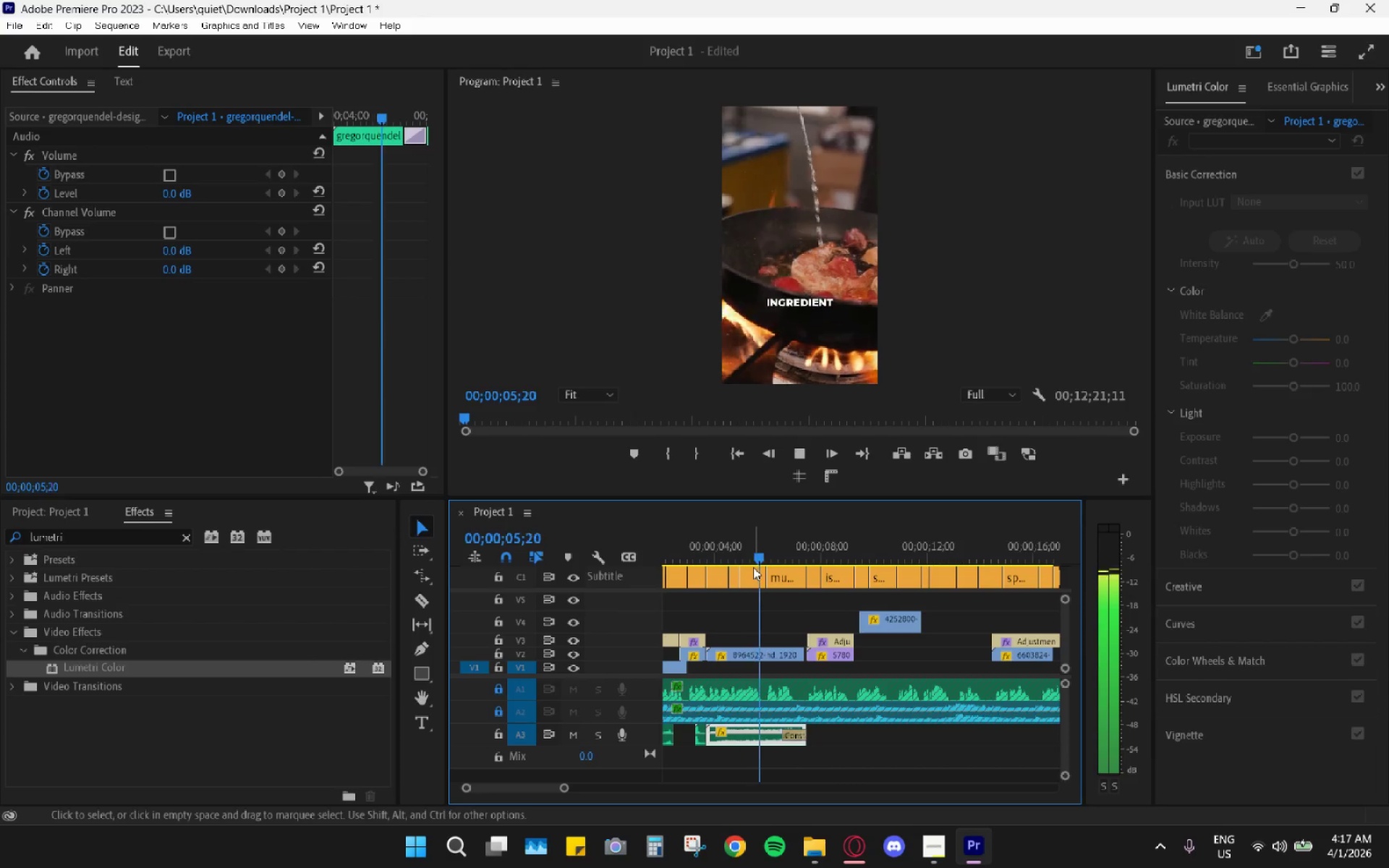 
key(Space)
 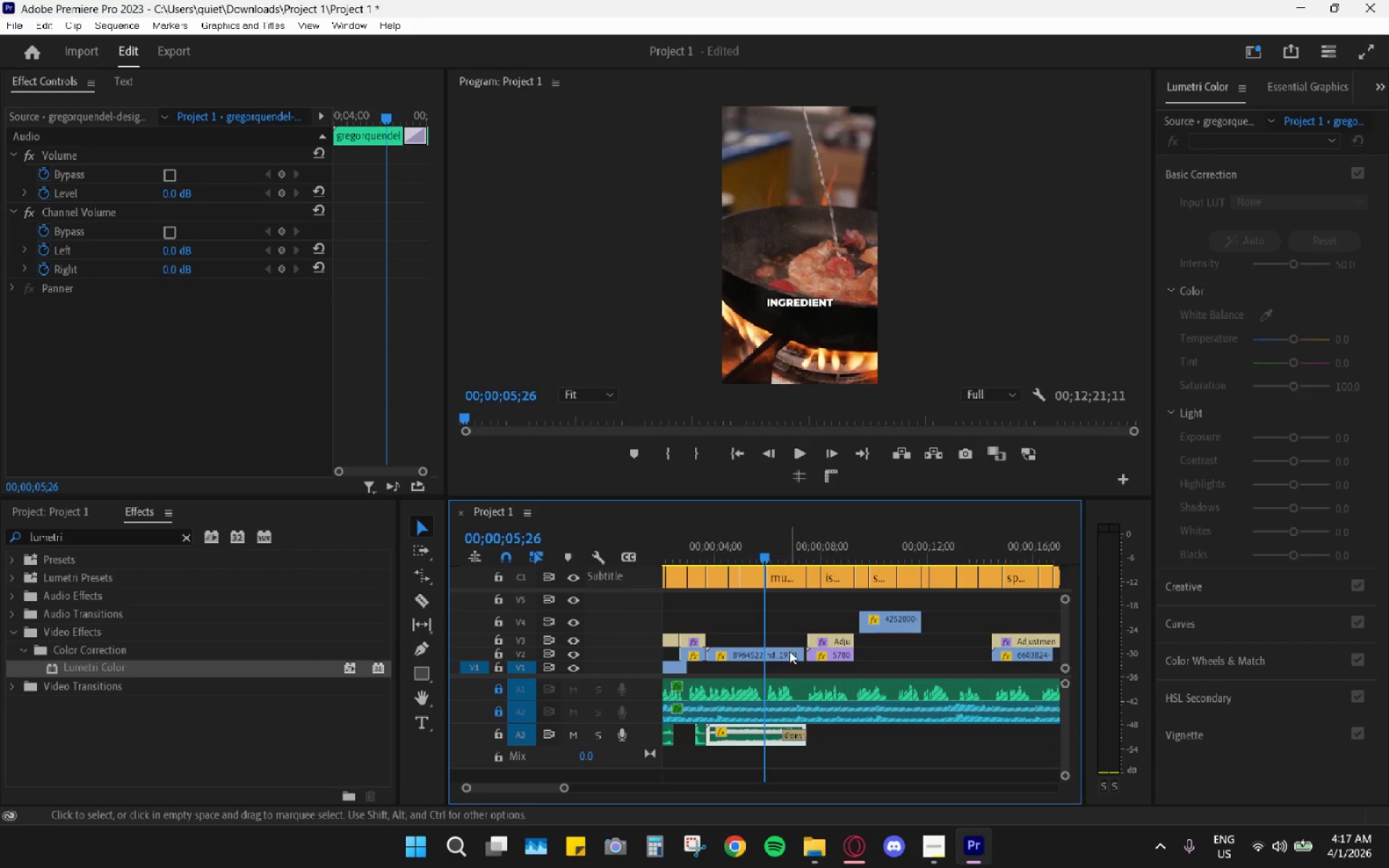 
key(C)
 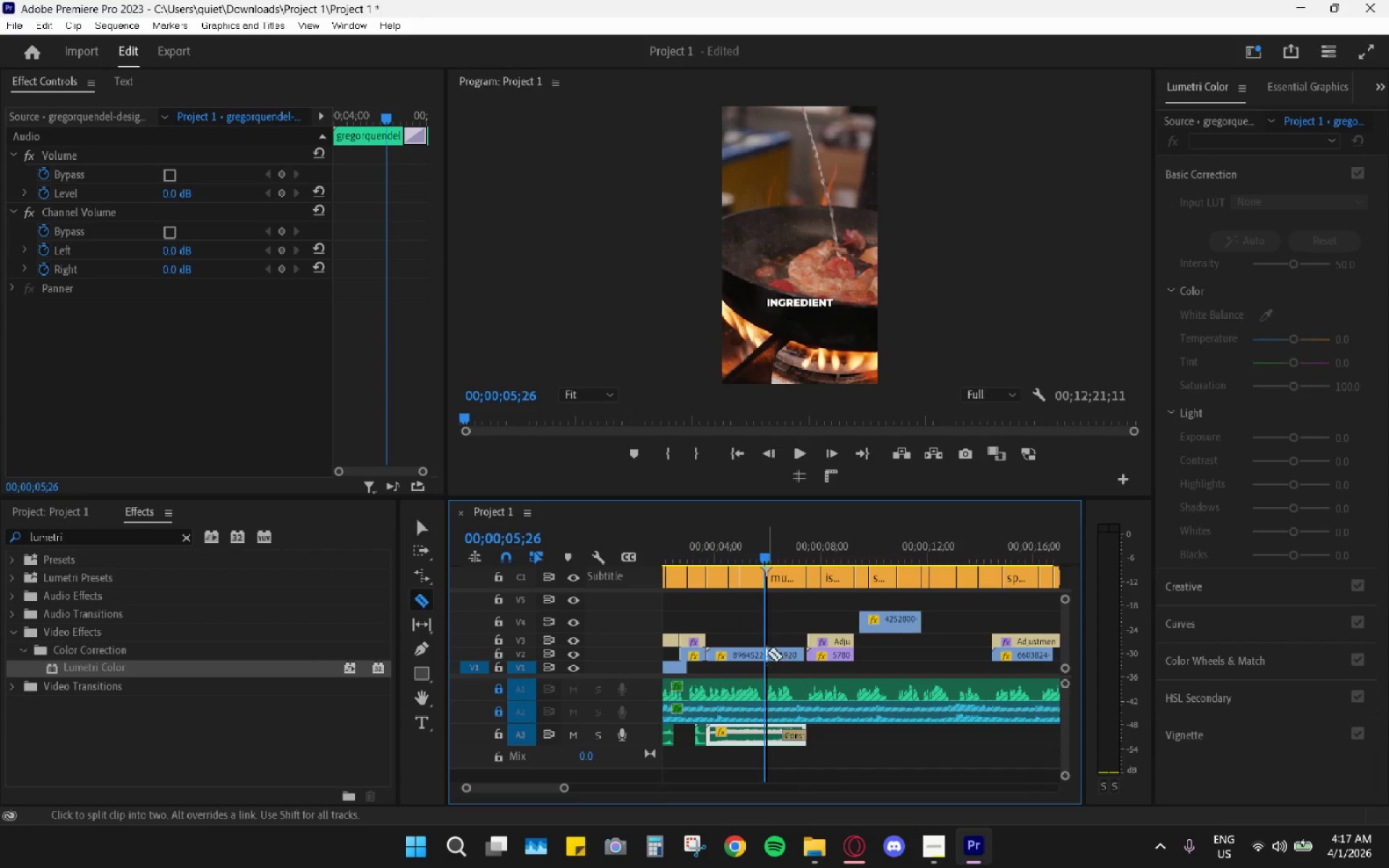 
left_click([766, 651])
 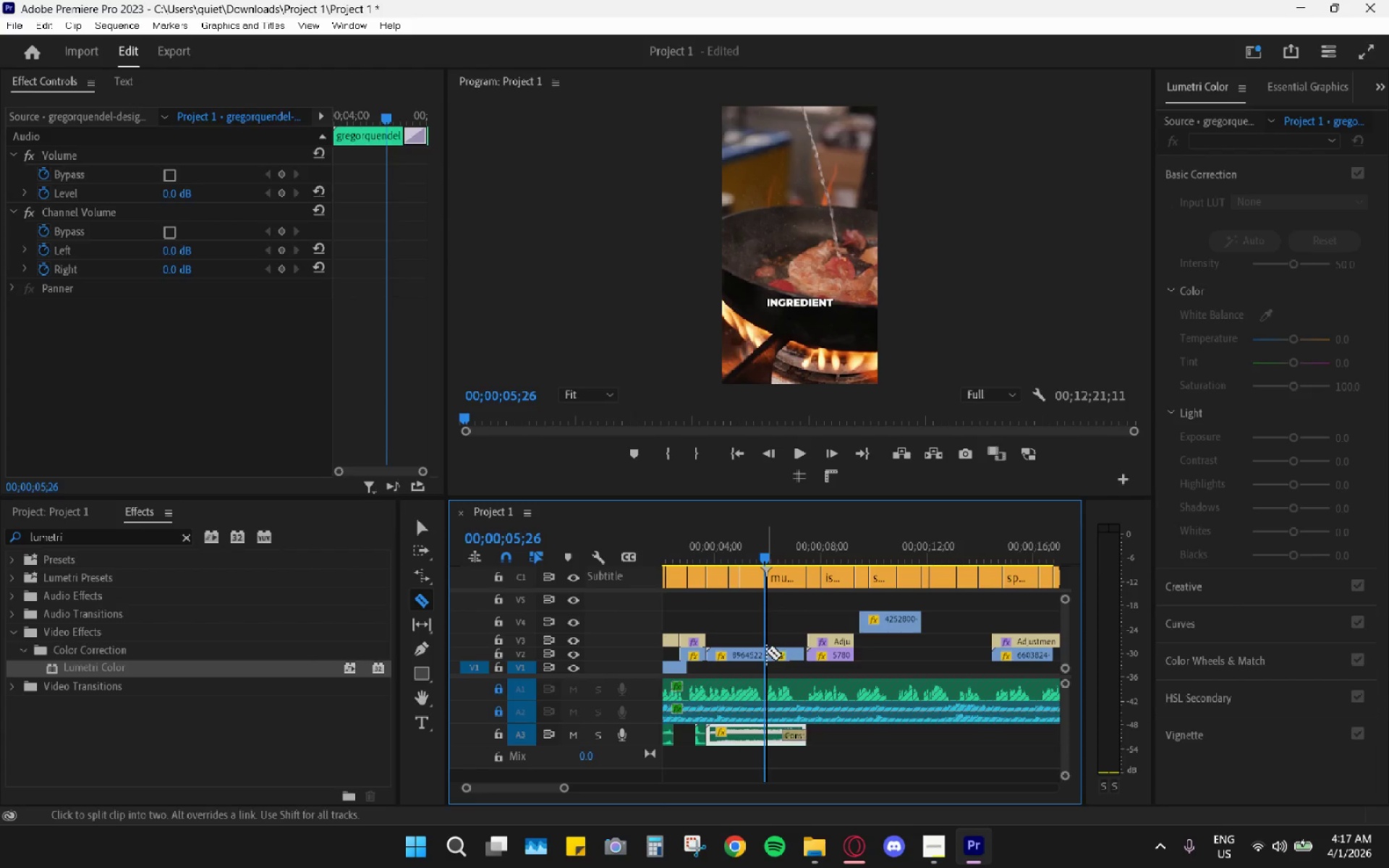 
key(V)
 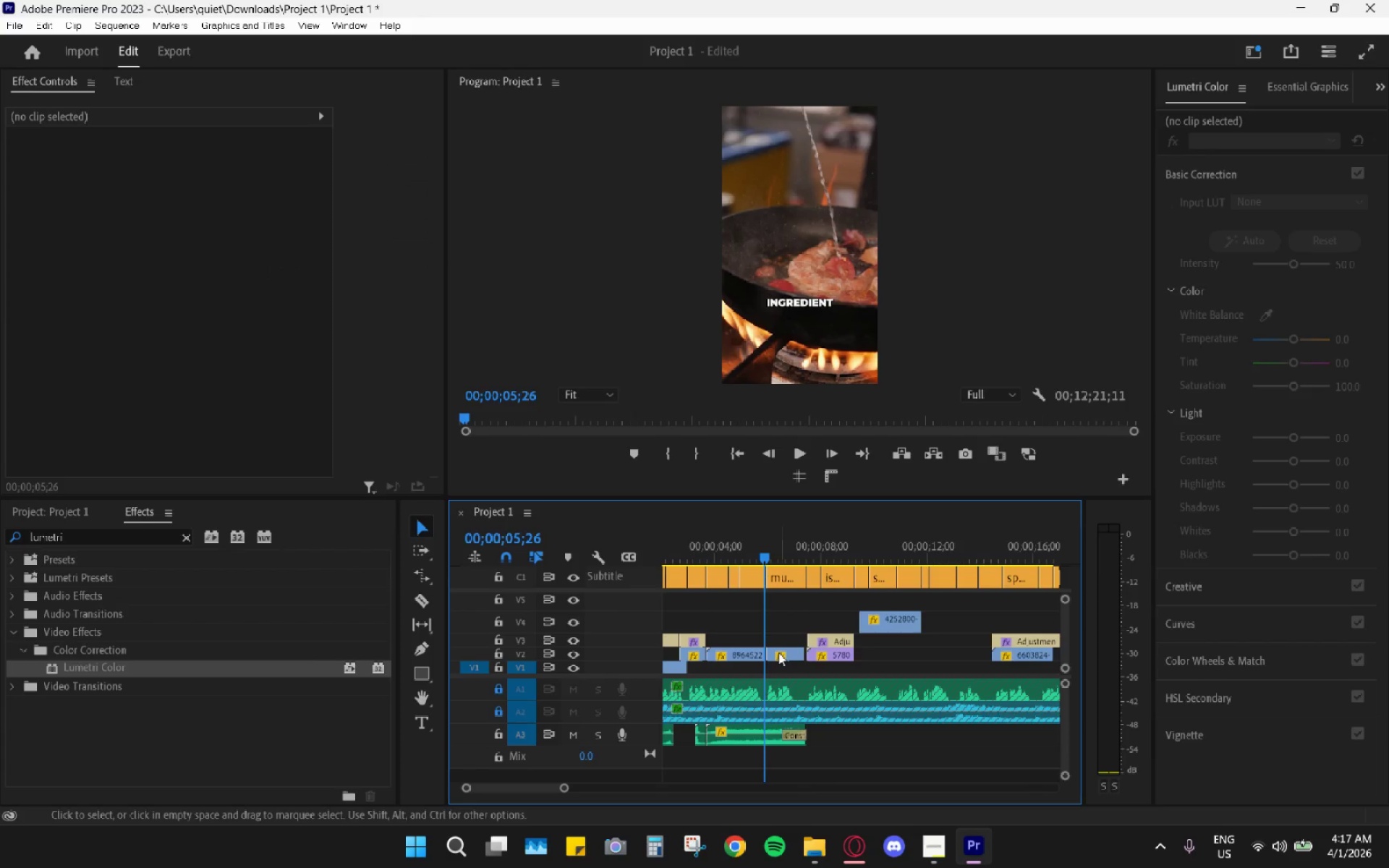 
double_click([780, 652])
 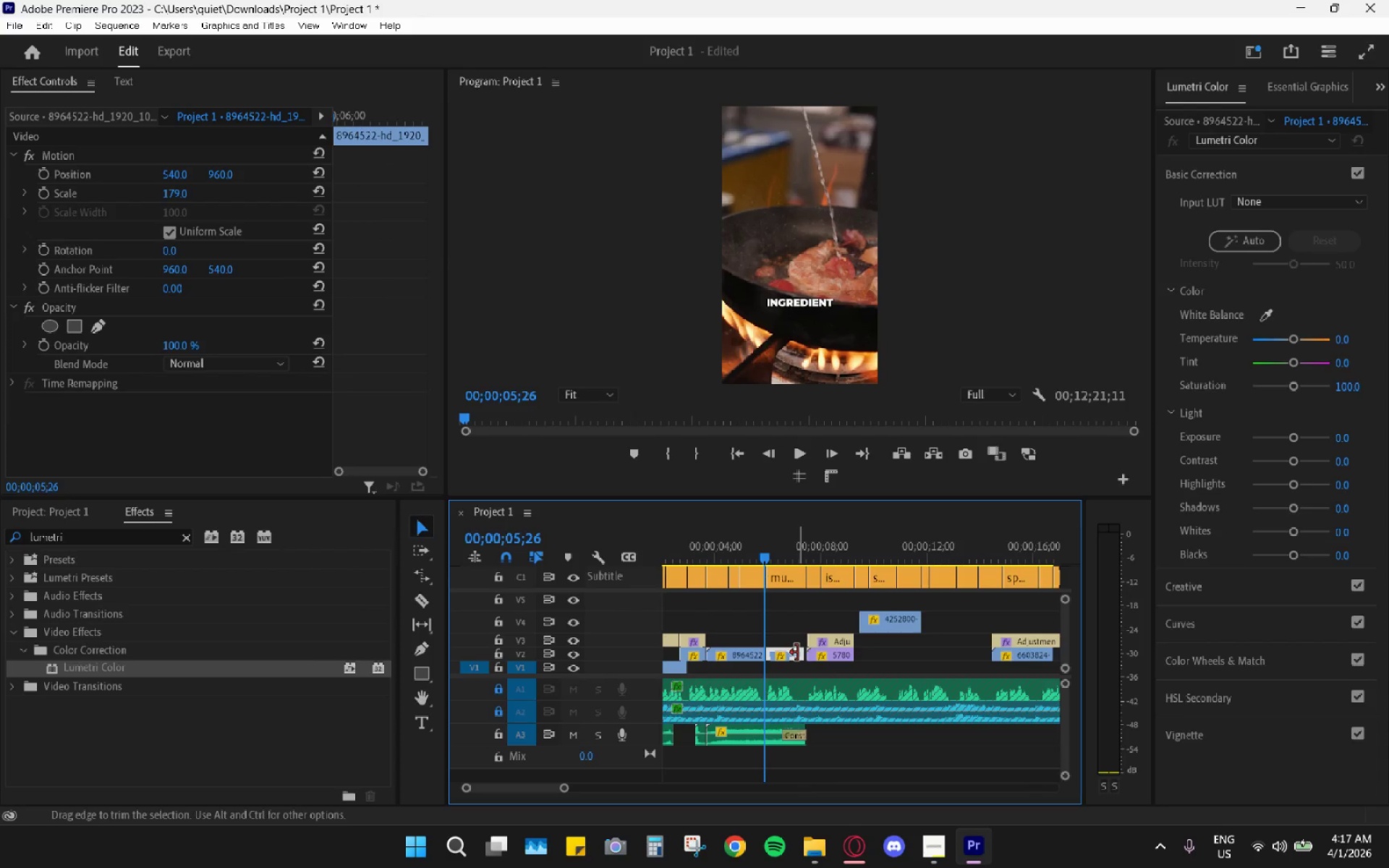 
type(gh)
 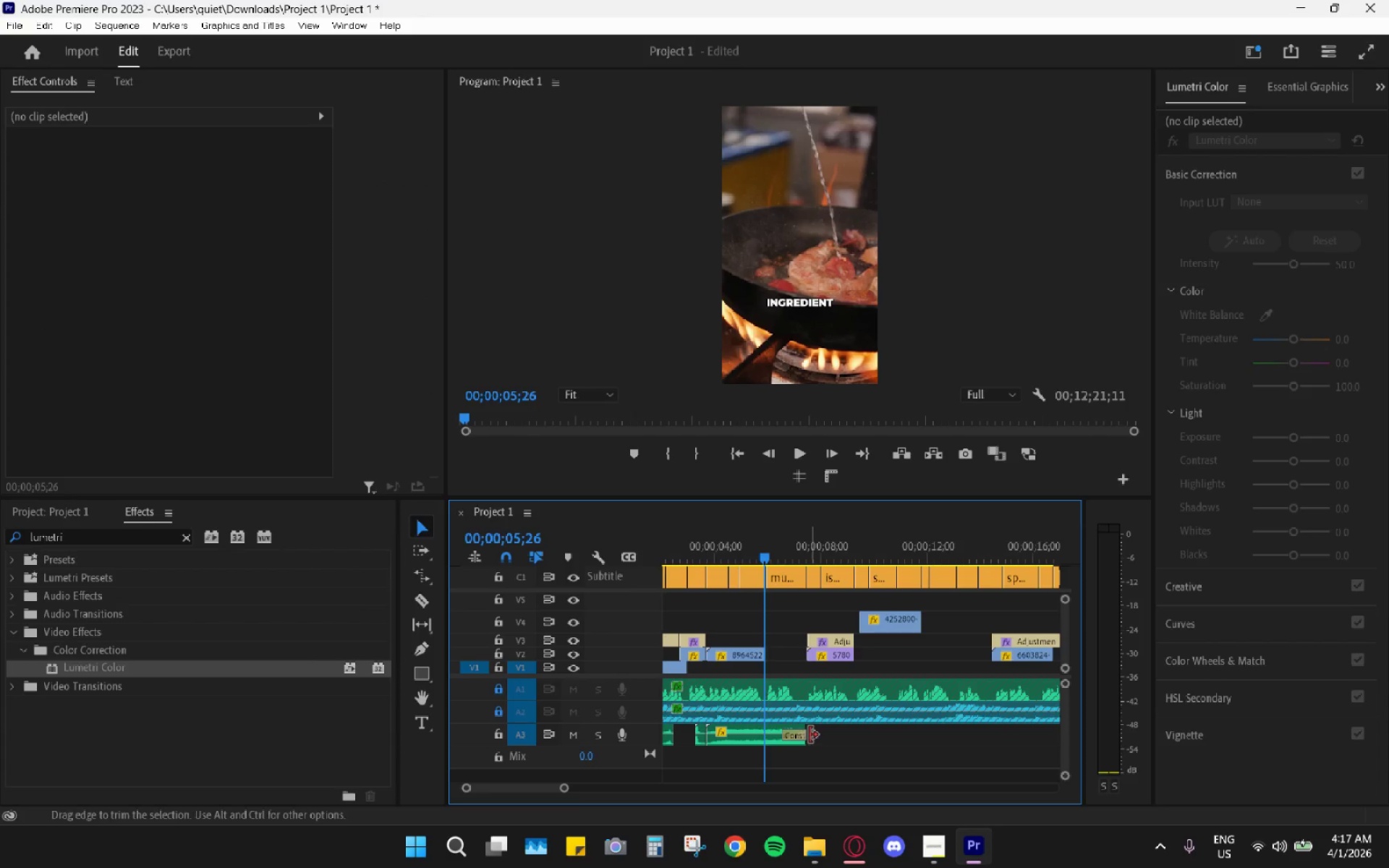 
left_click_drag(start_coordinate=[806, 735], to_coordinate=[768, 741])
 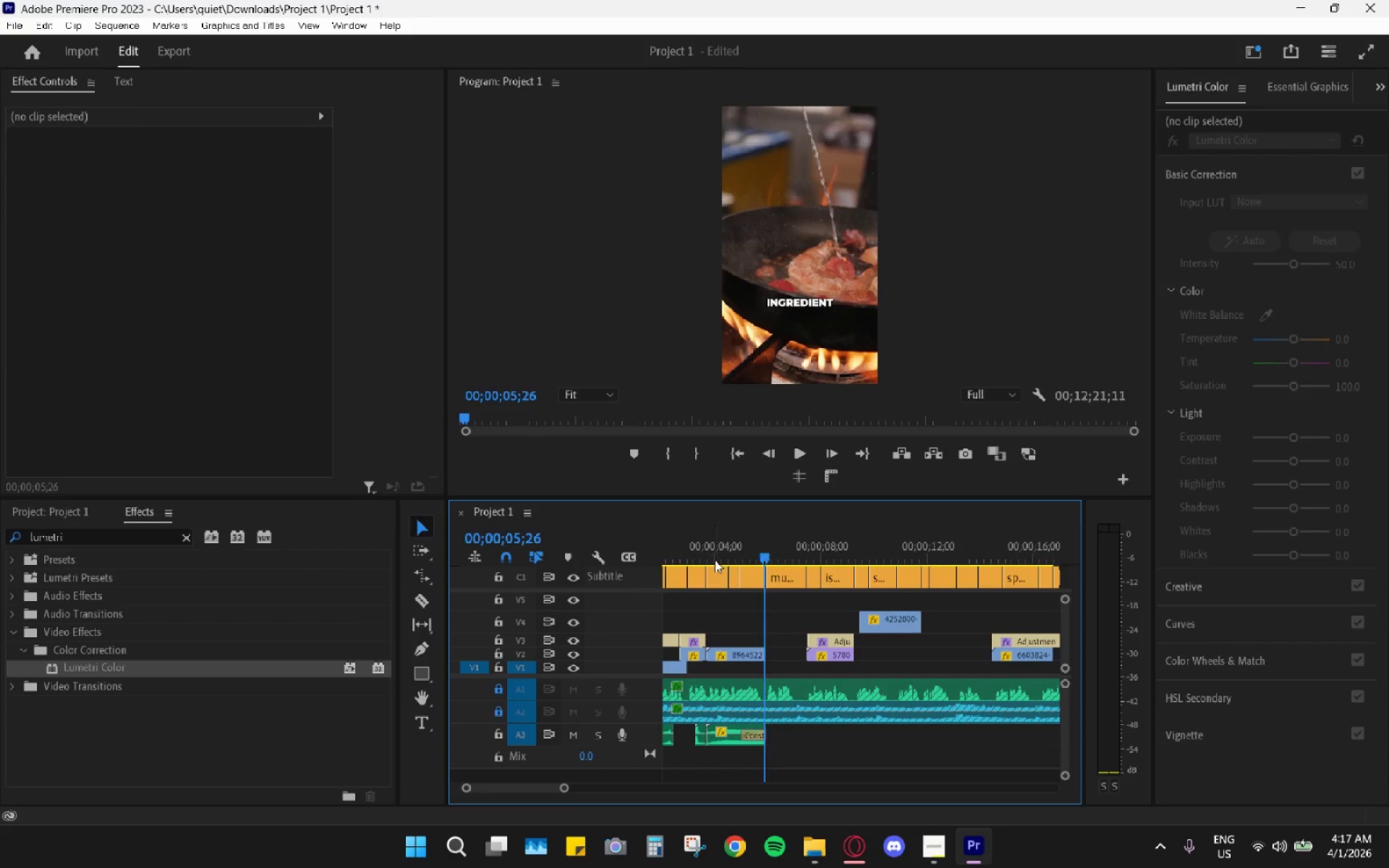 
key(Space)
 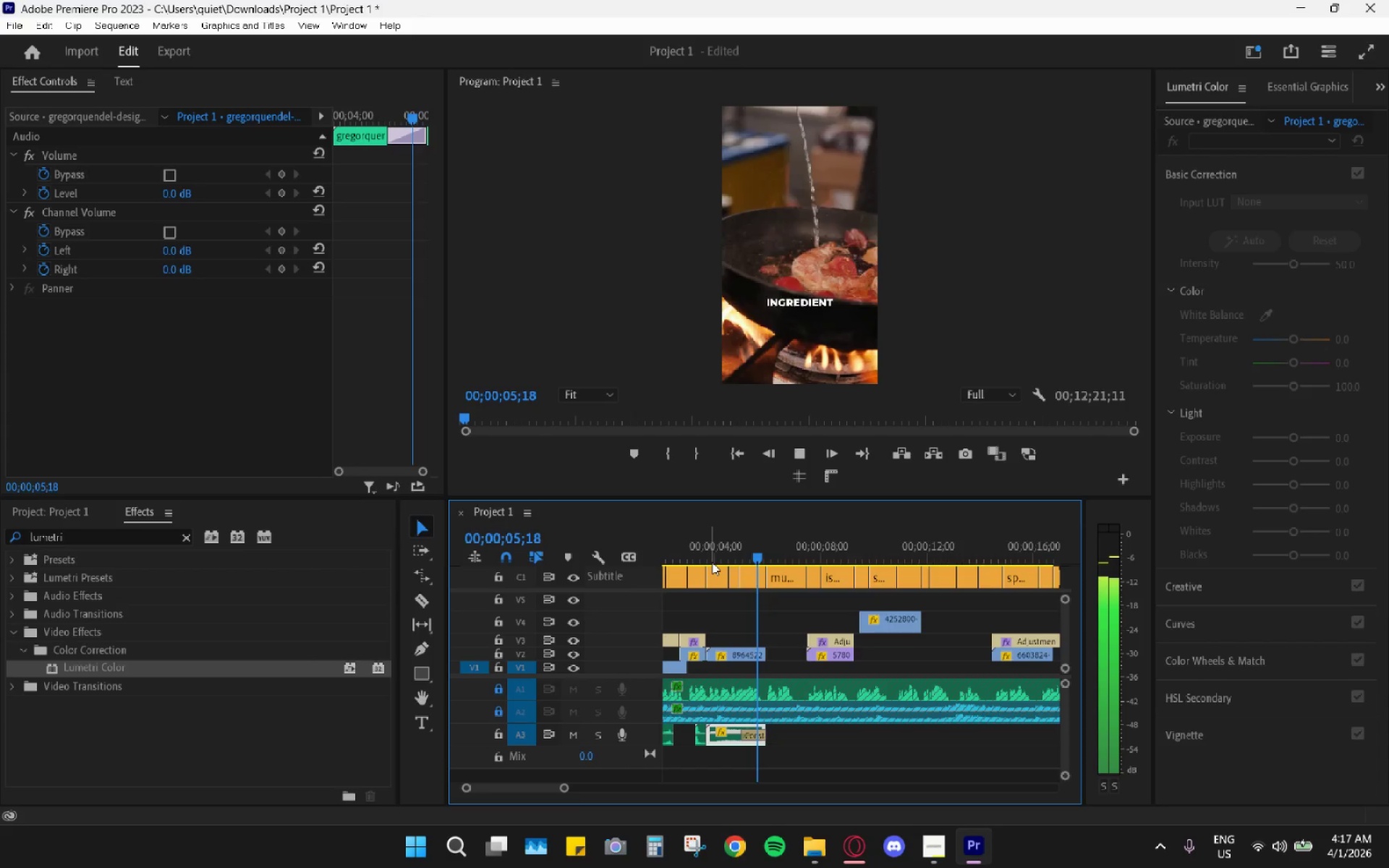 
key(Space)
 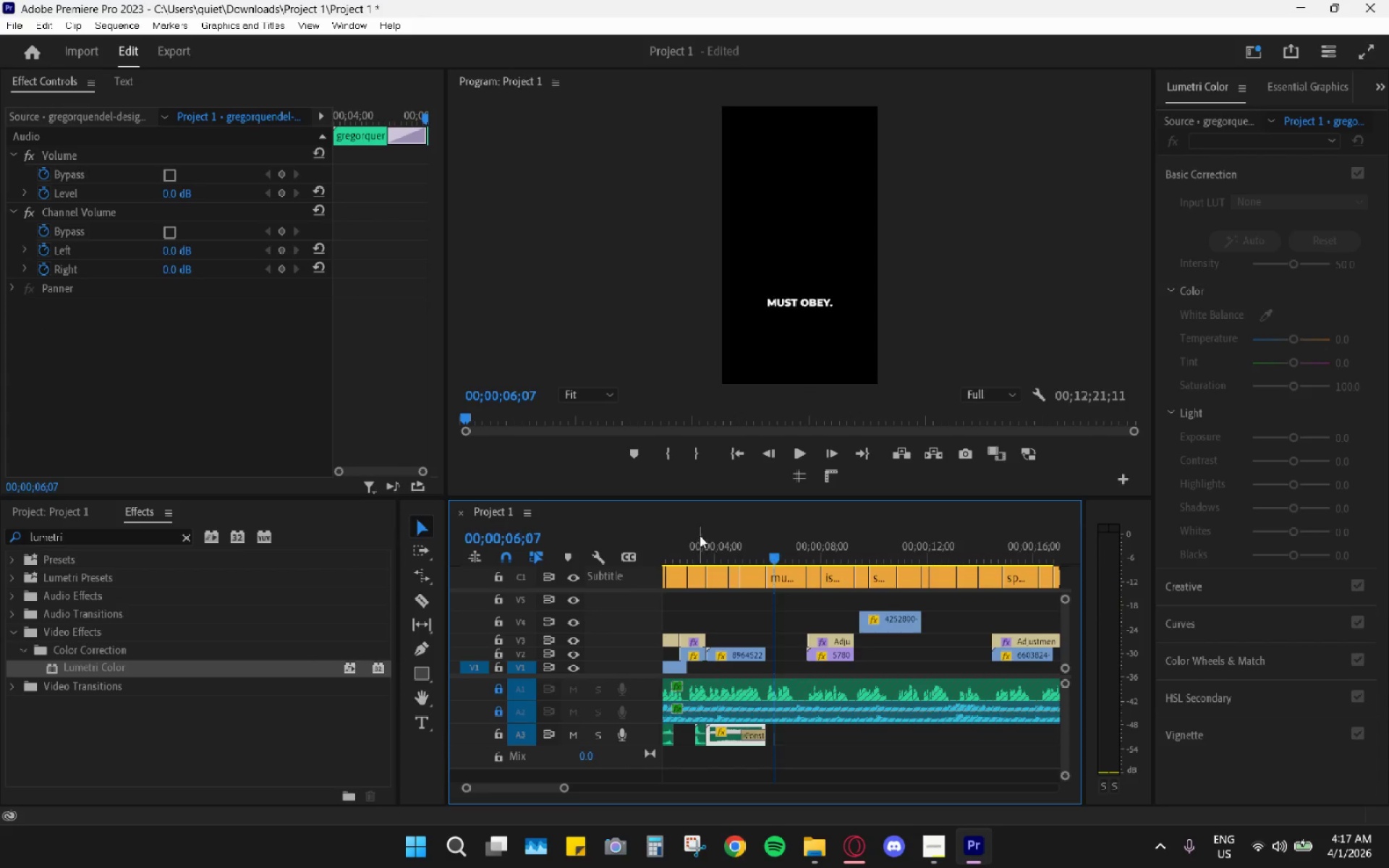 
left_click_drag(start_coordinate=[700, 535], to_coordinate=[692, 541])
 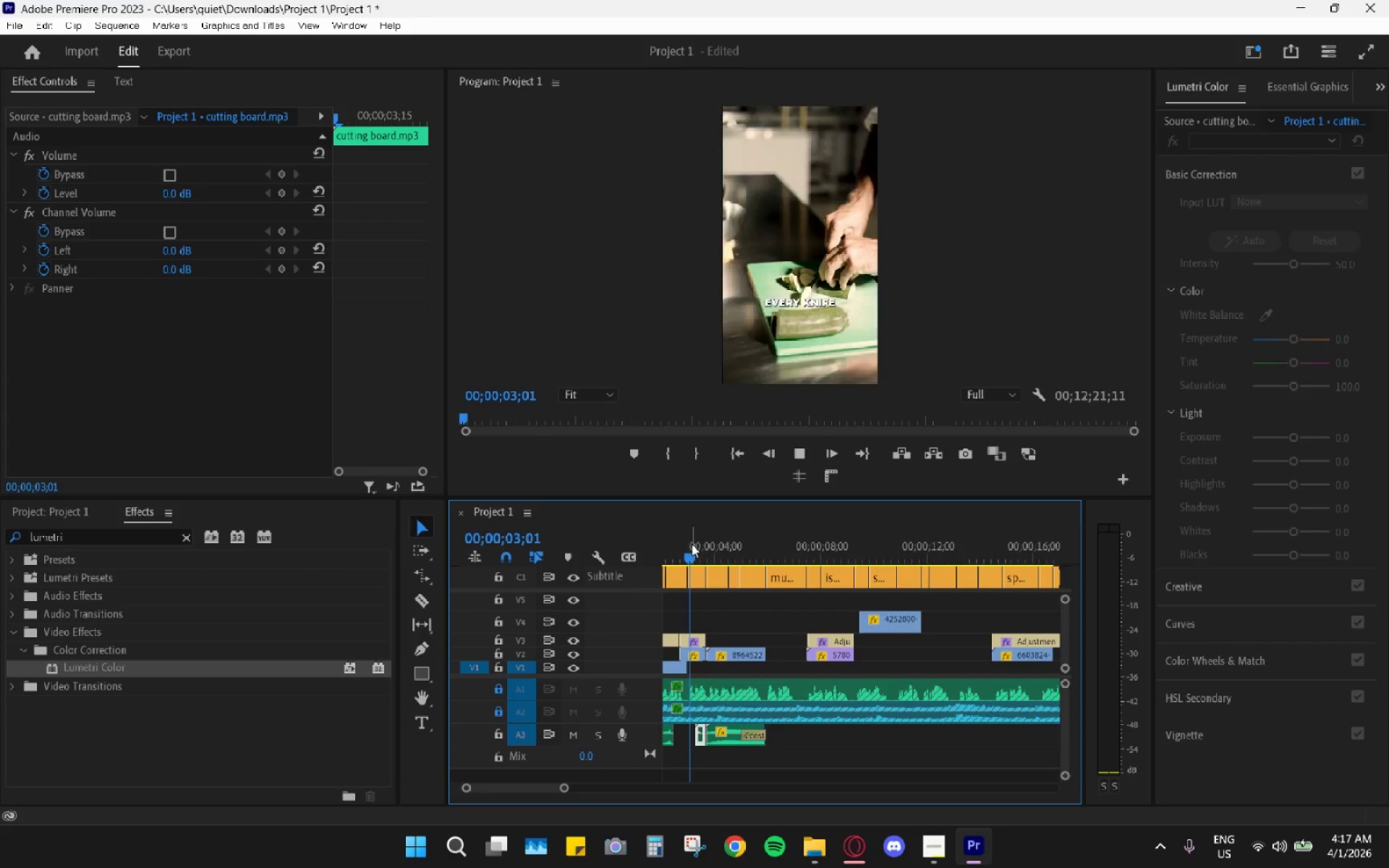 
key(Space)
 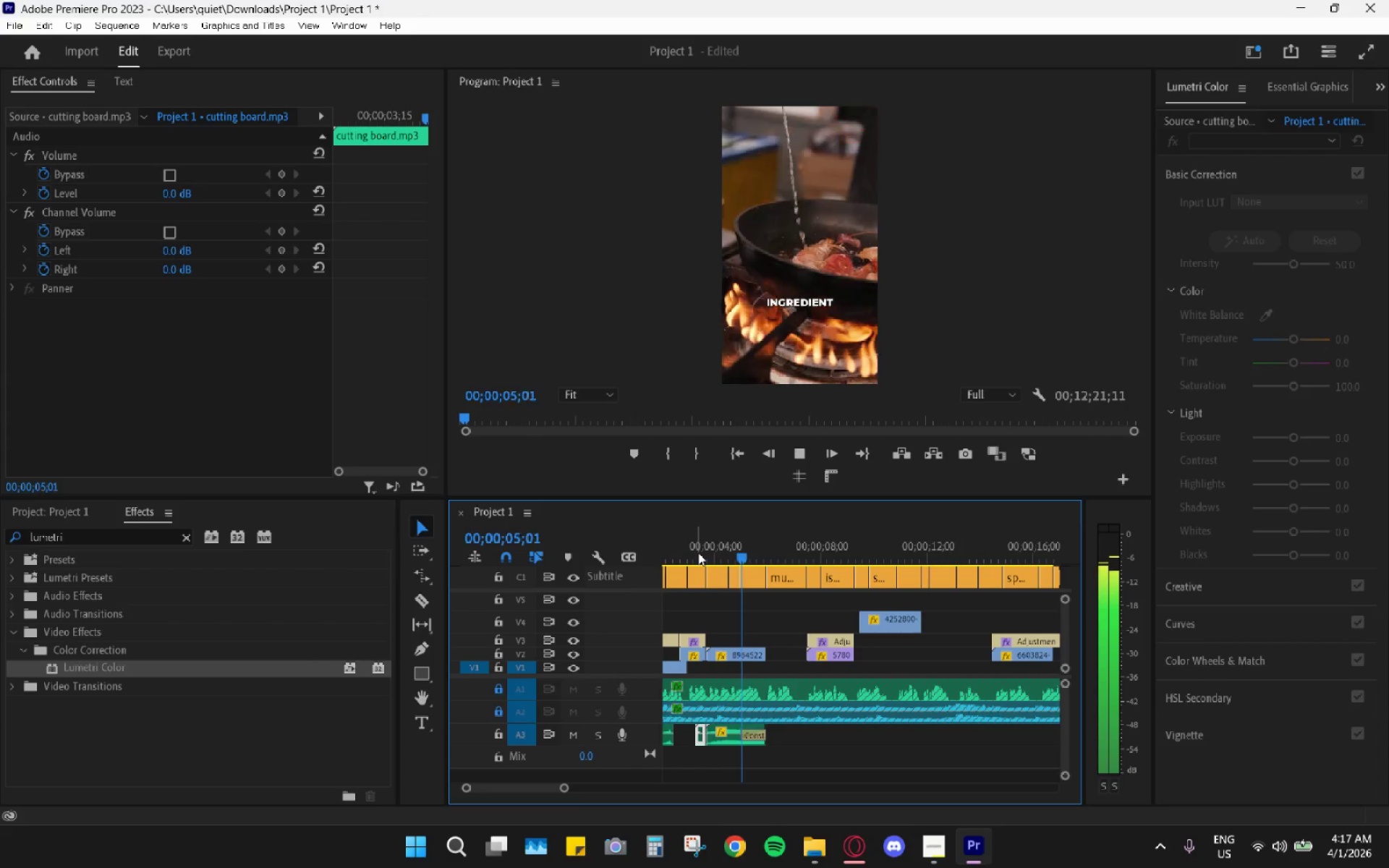 
key(Space)
 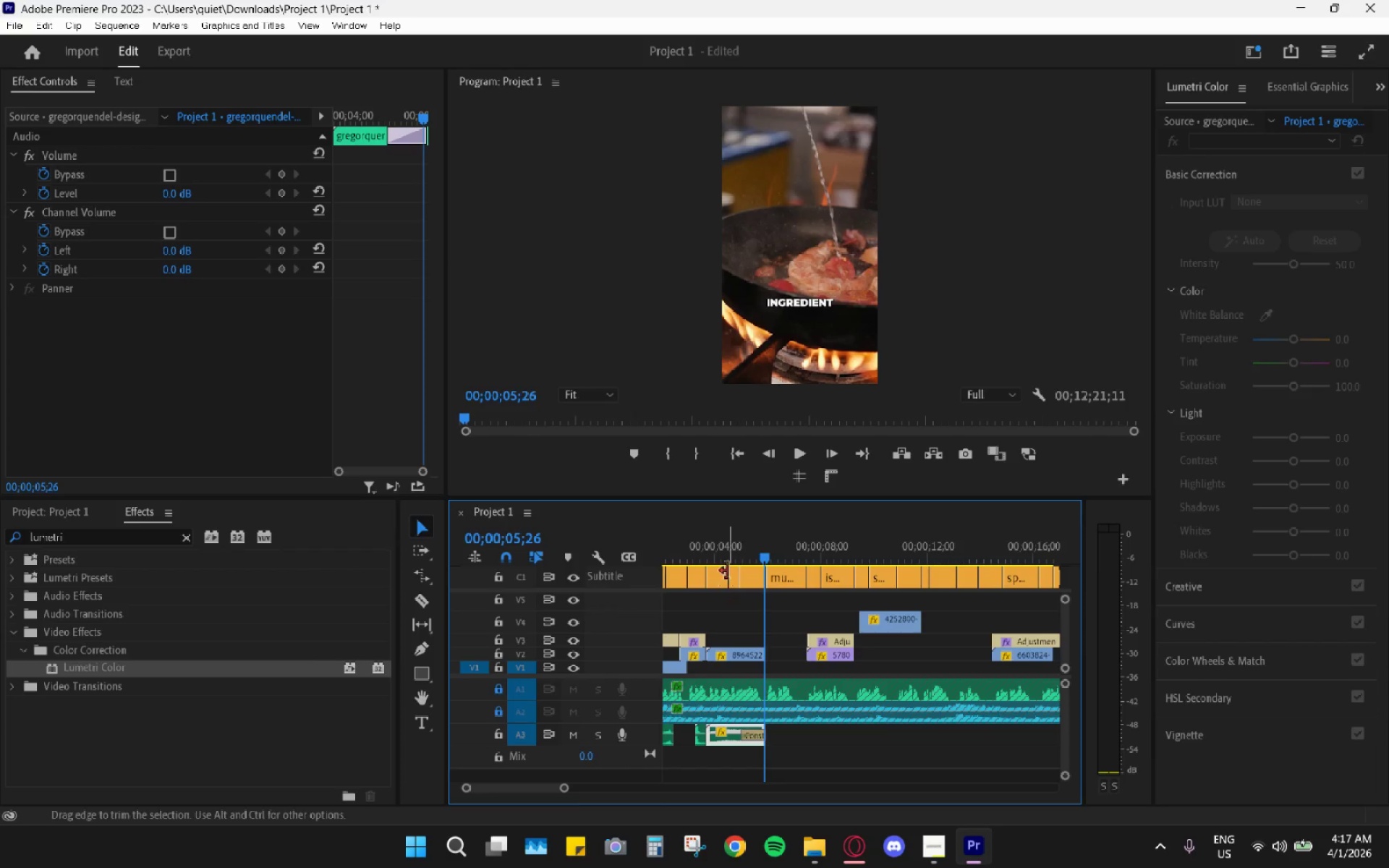 
left_click([725, 551])
 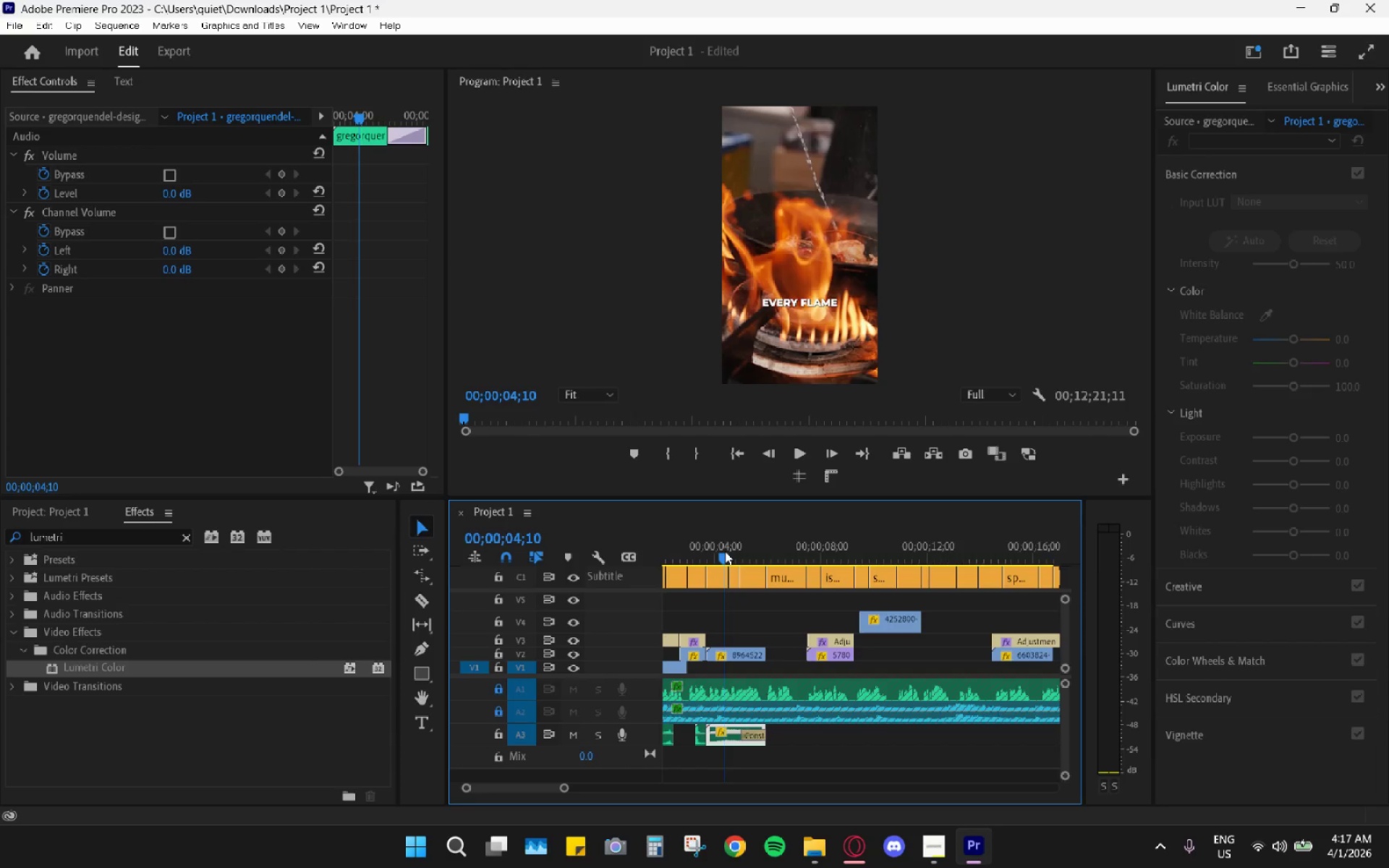 
key(Space)
 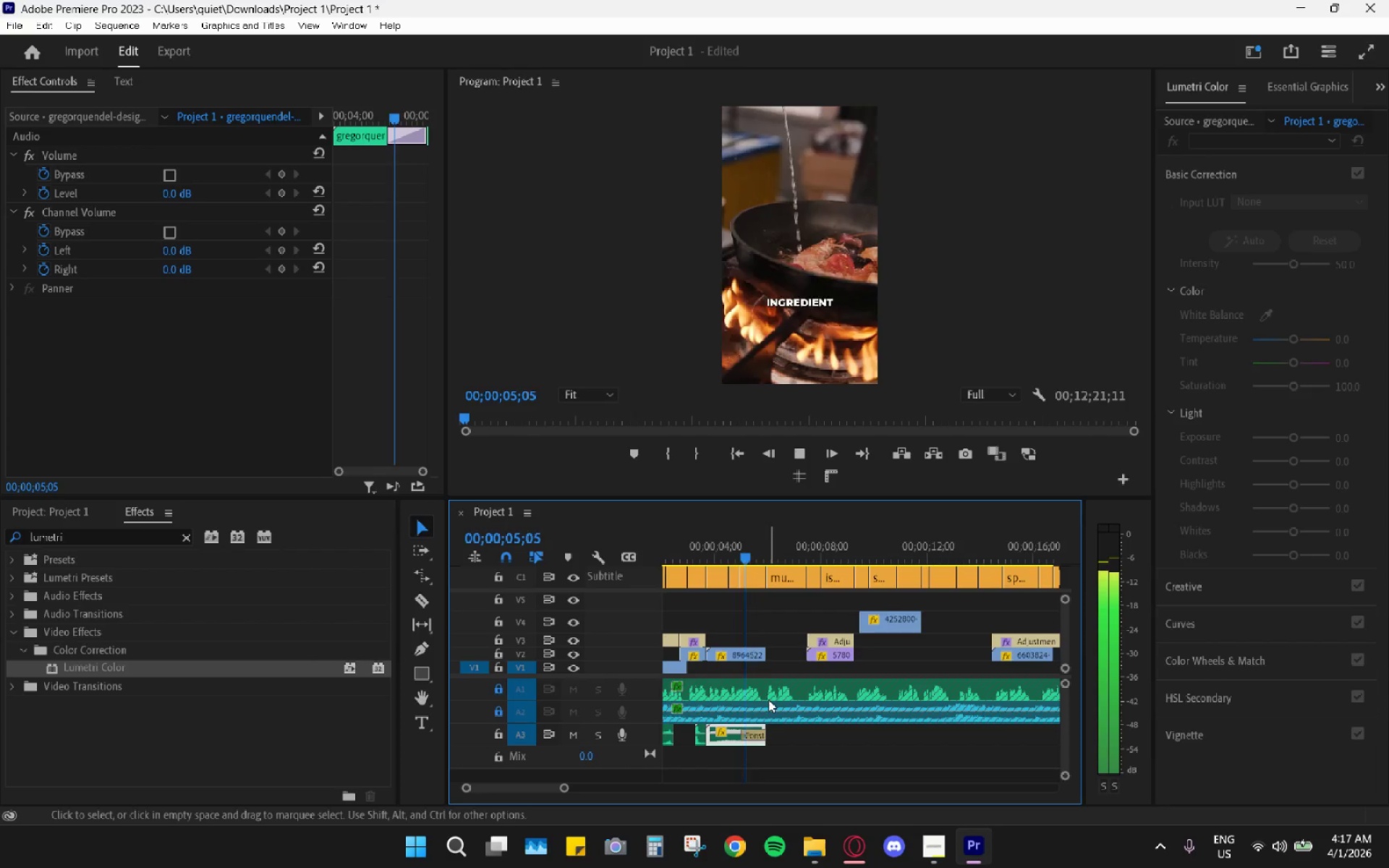 
key(Space)
 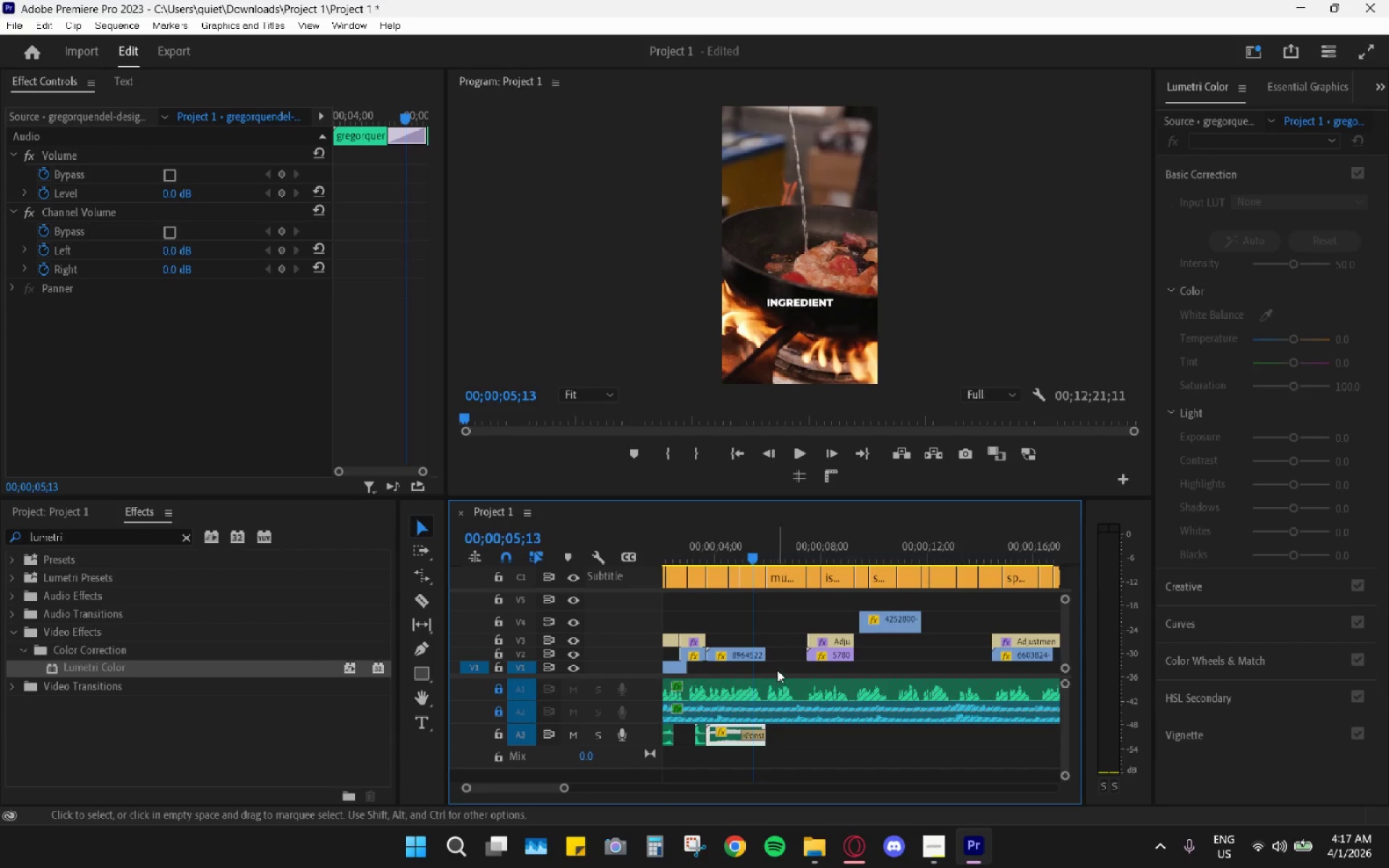 
key(Space)
 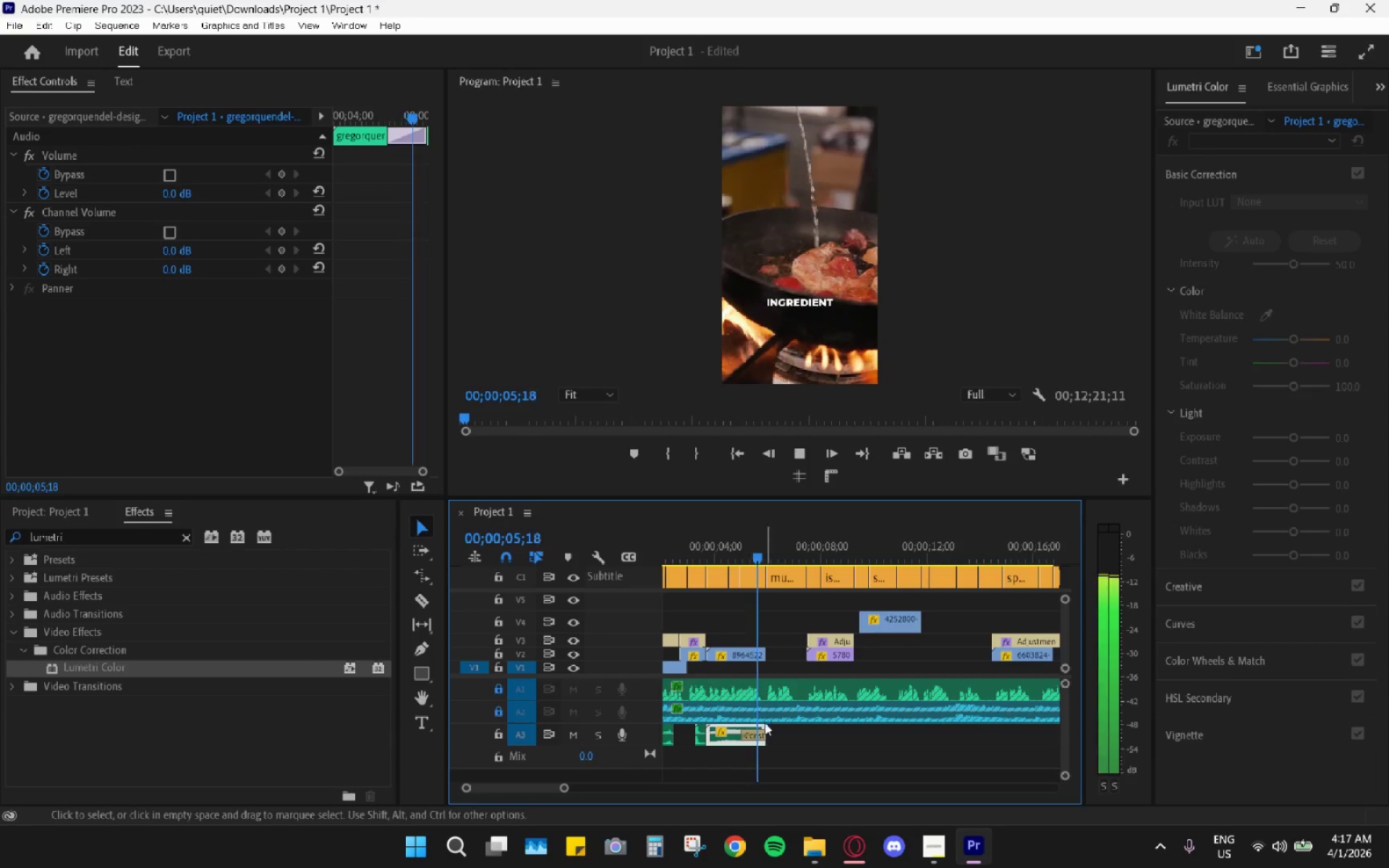 
key(Space)
 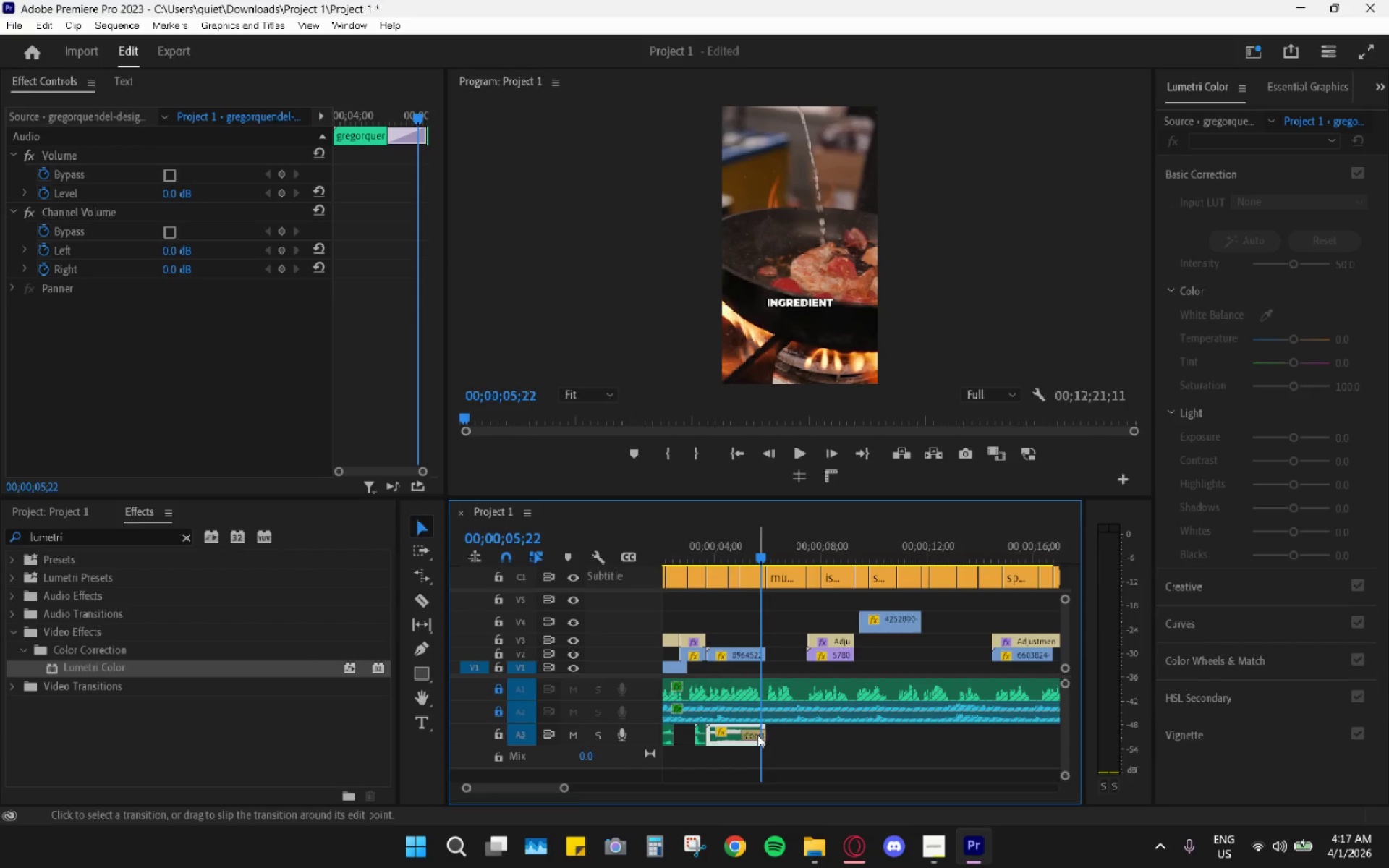 
left_click([757, 735])
 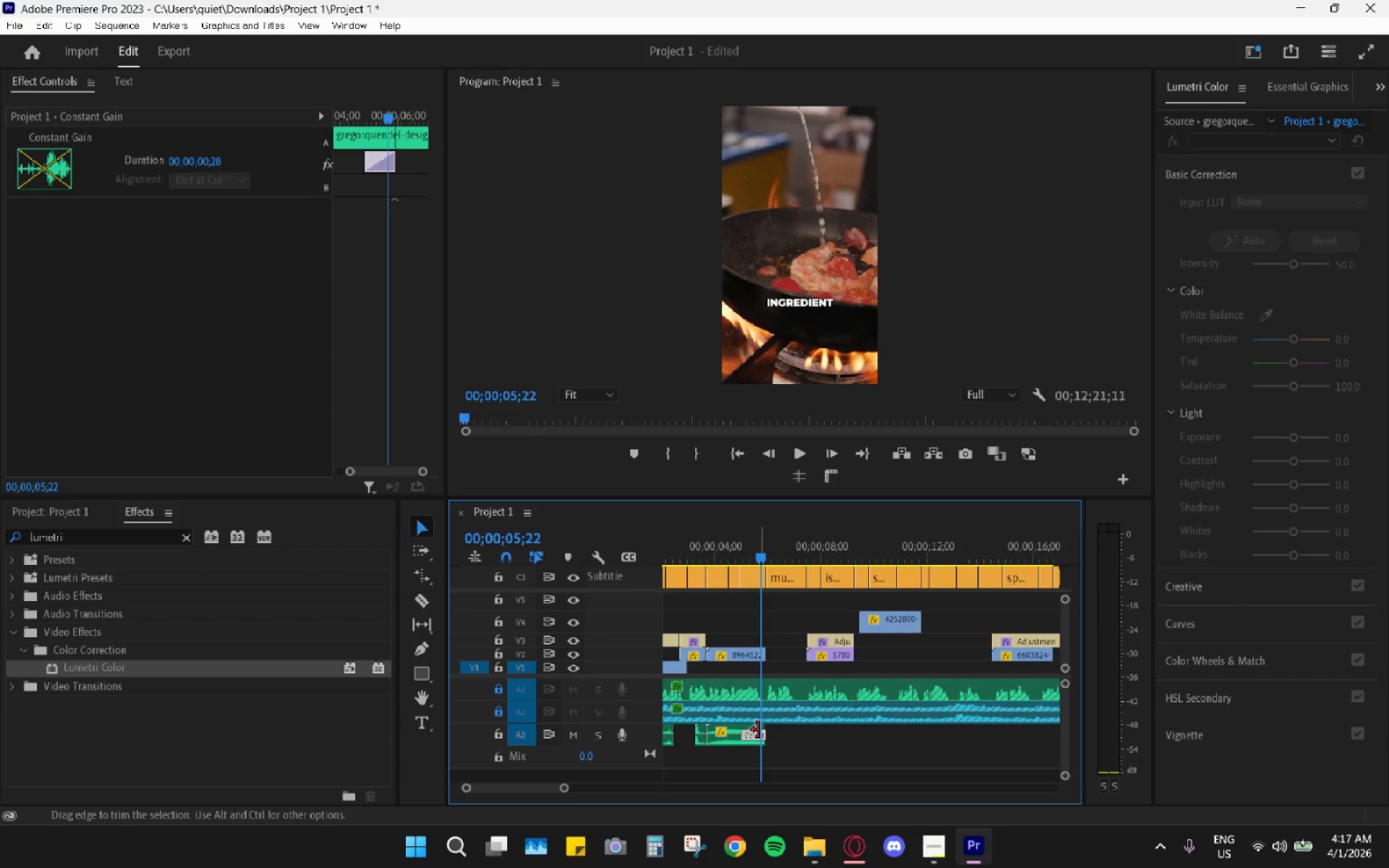 
key(H)
 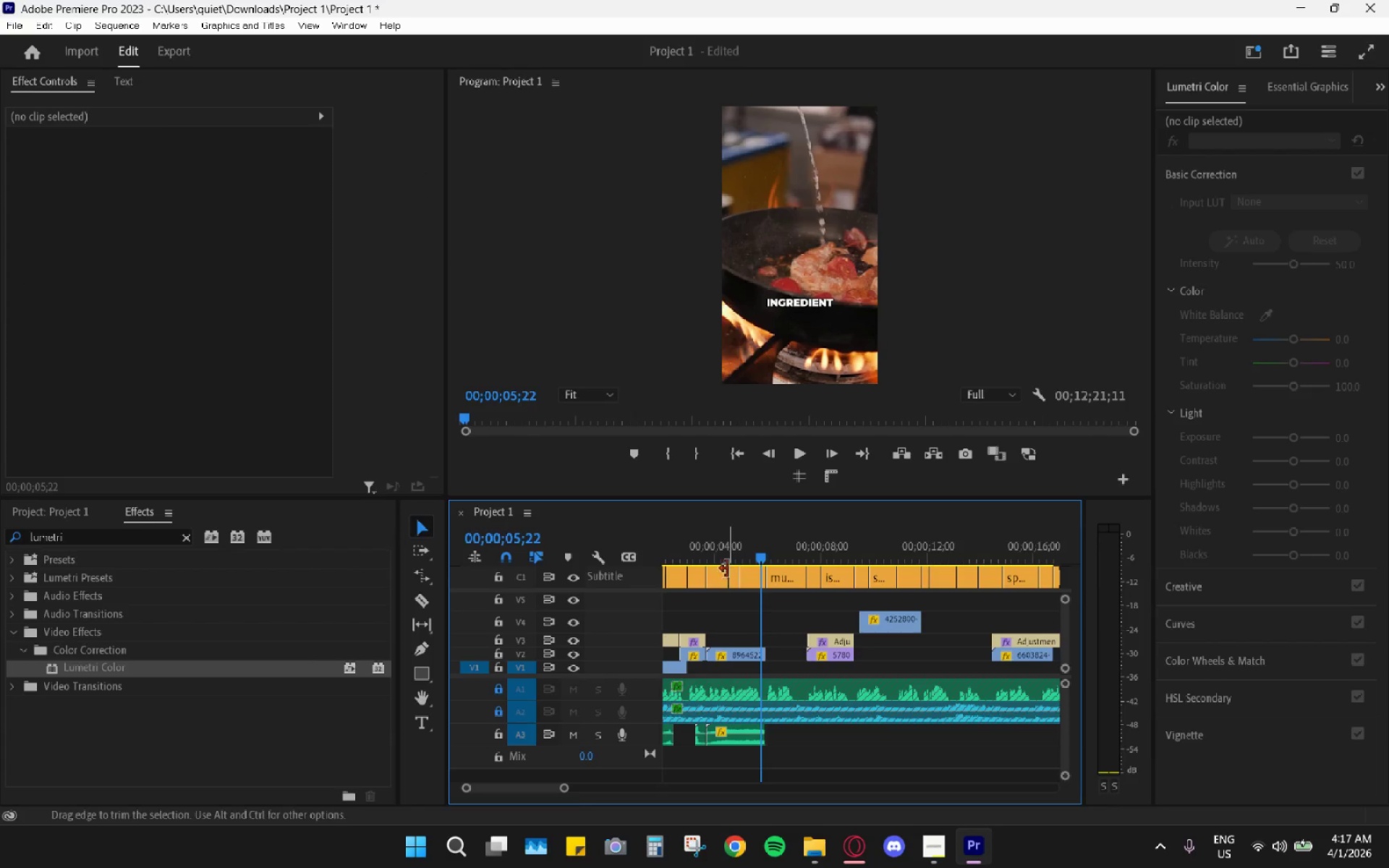 
key(Space)
 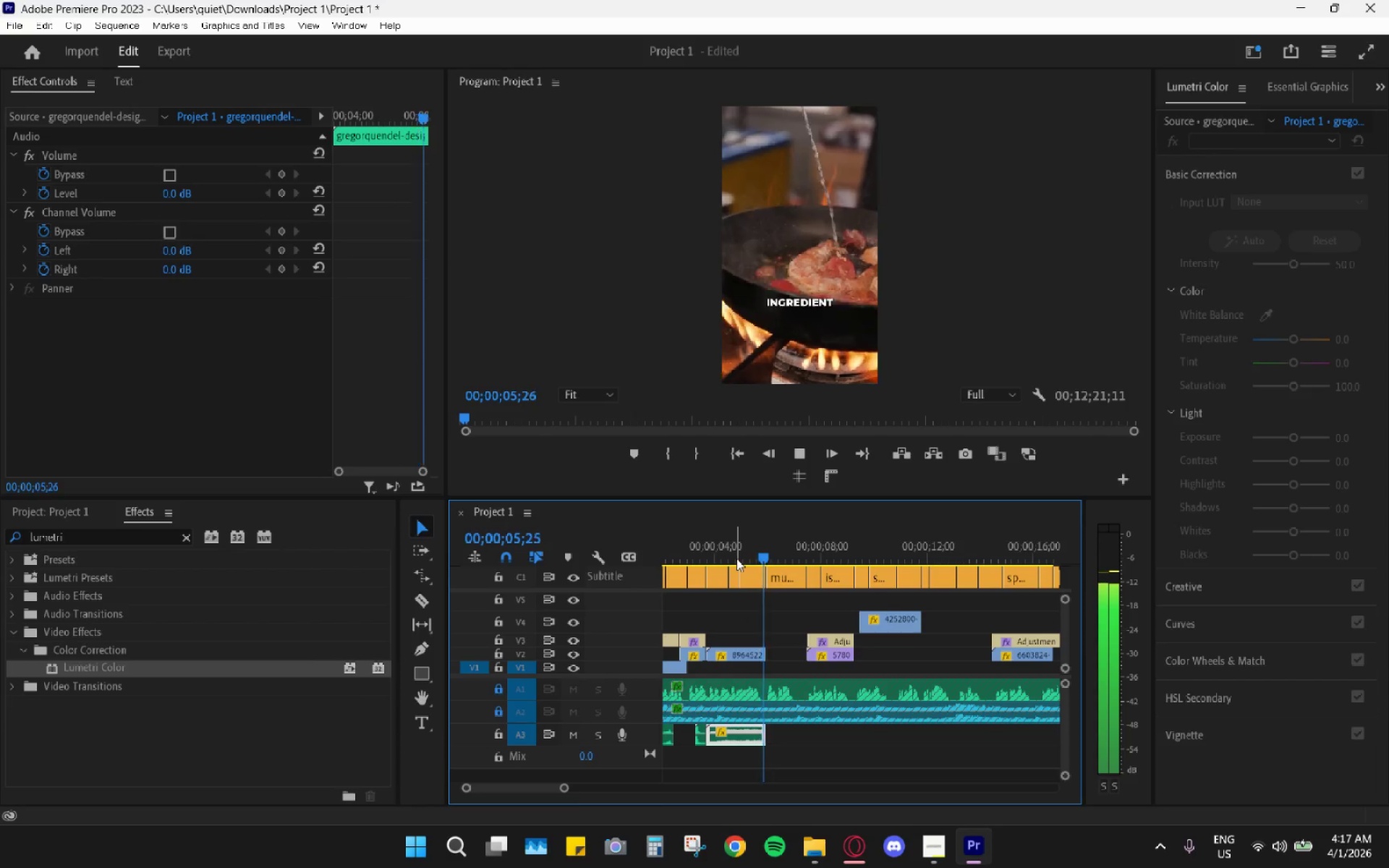 
key(Space)
 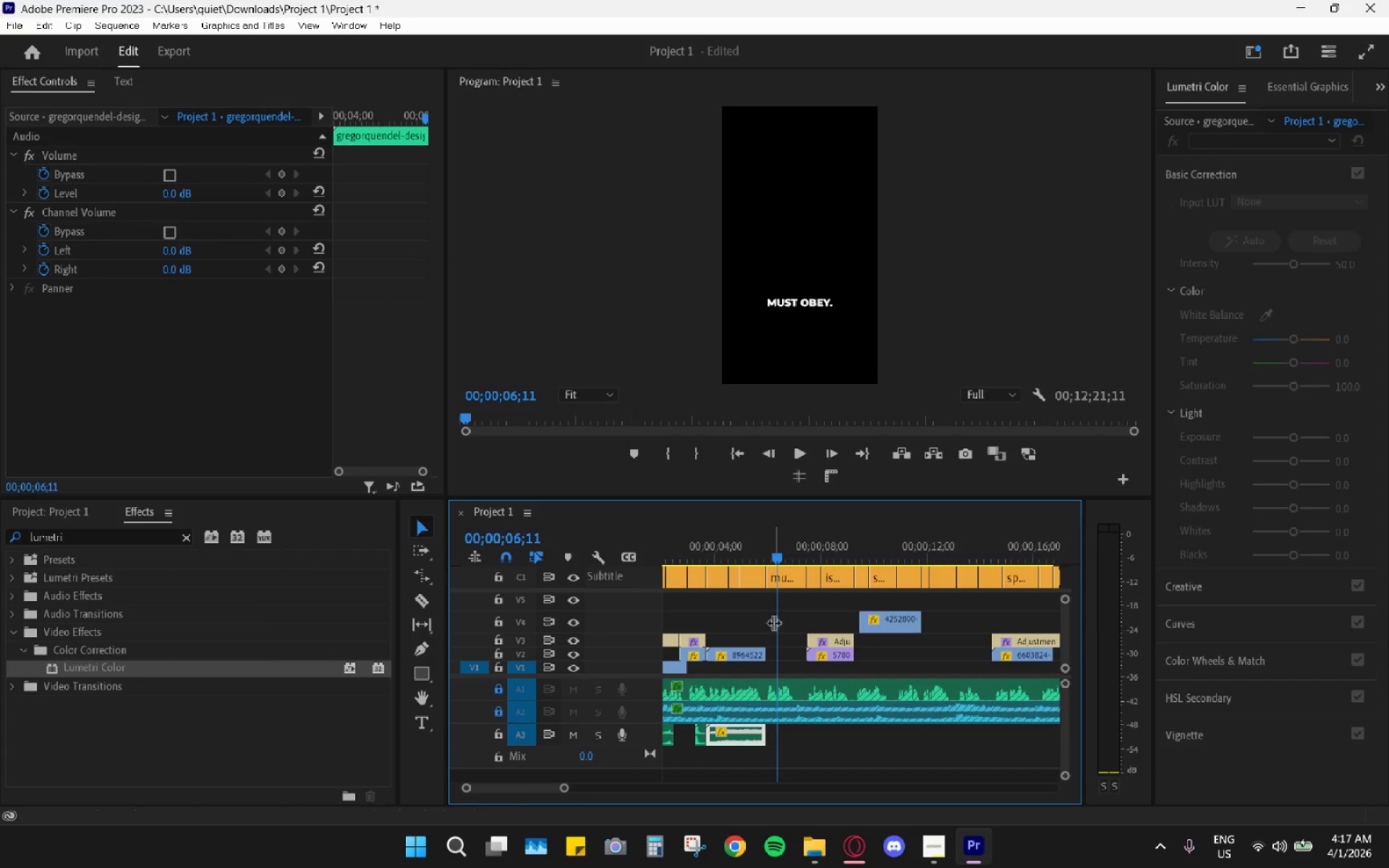 
key(Control+Z)
 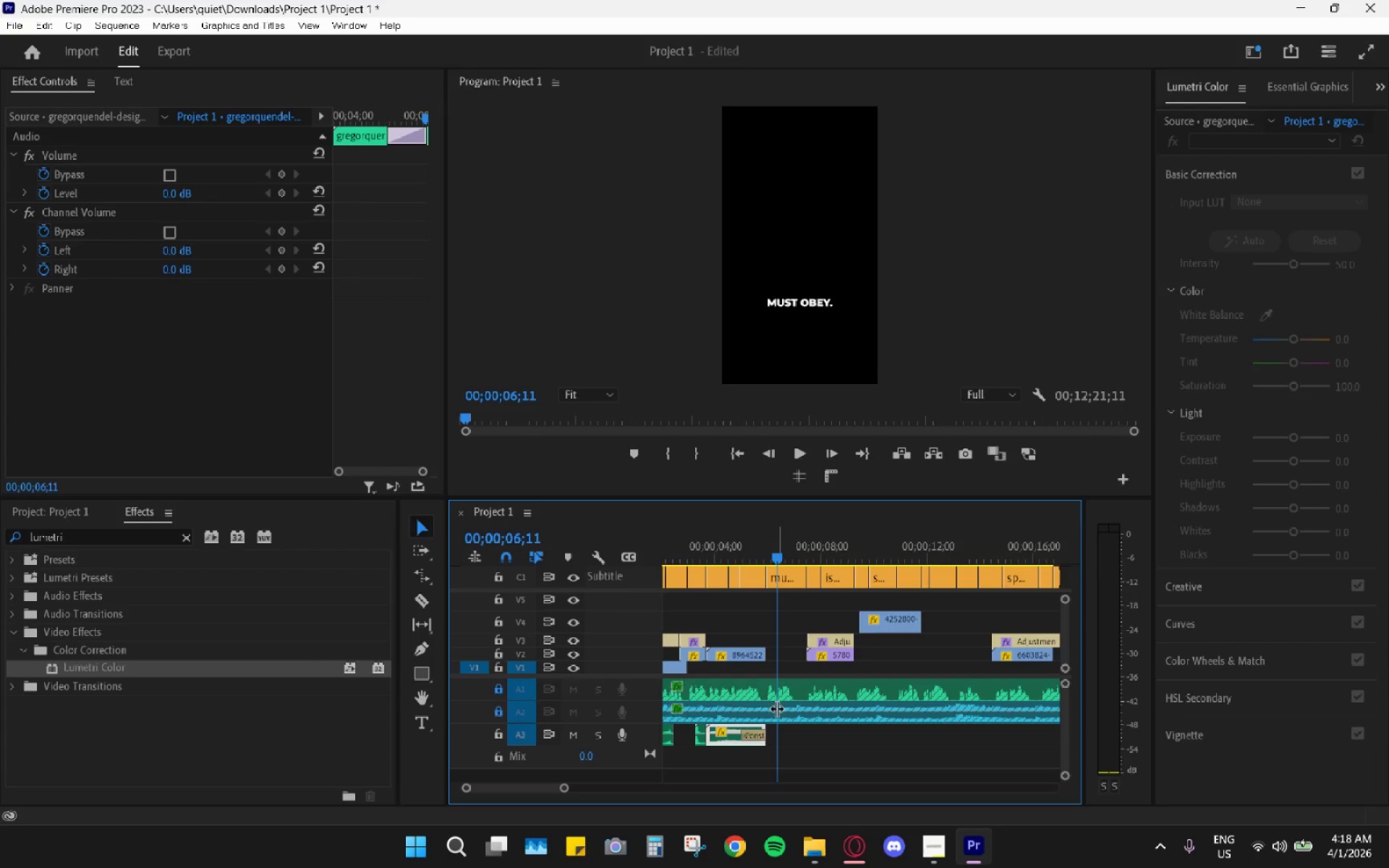 
key(Control+Z)
 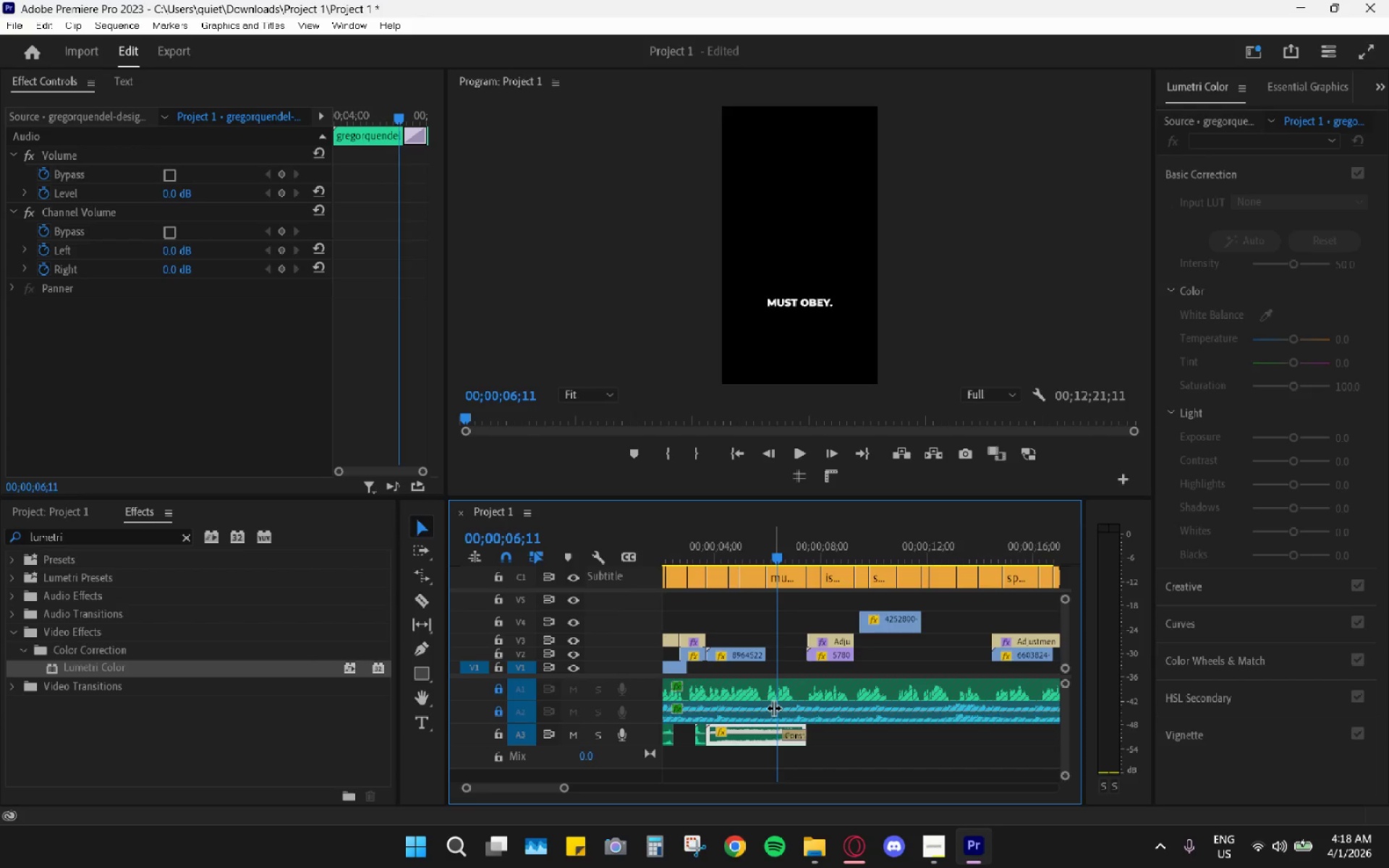 
key(Control+Z)
 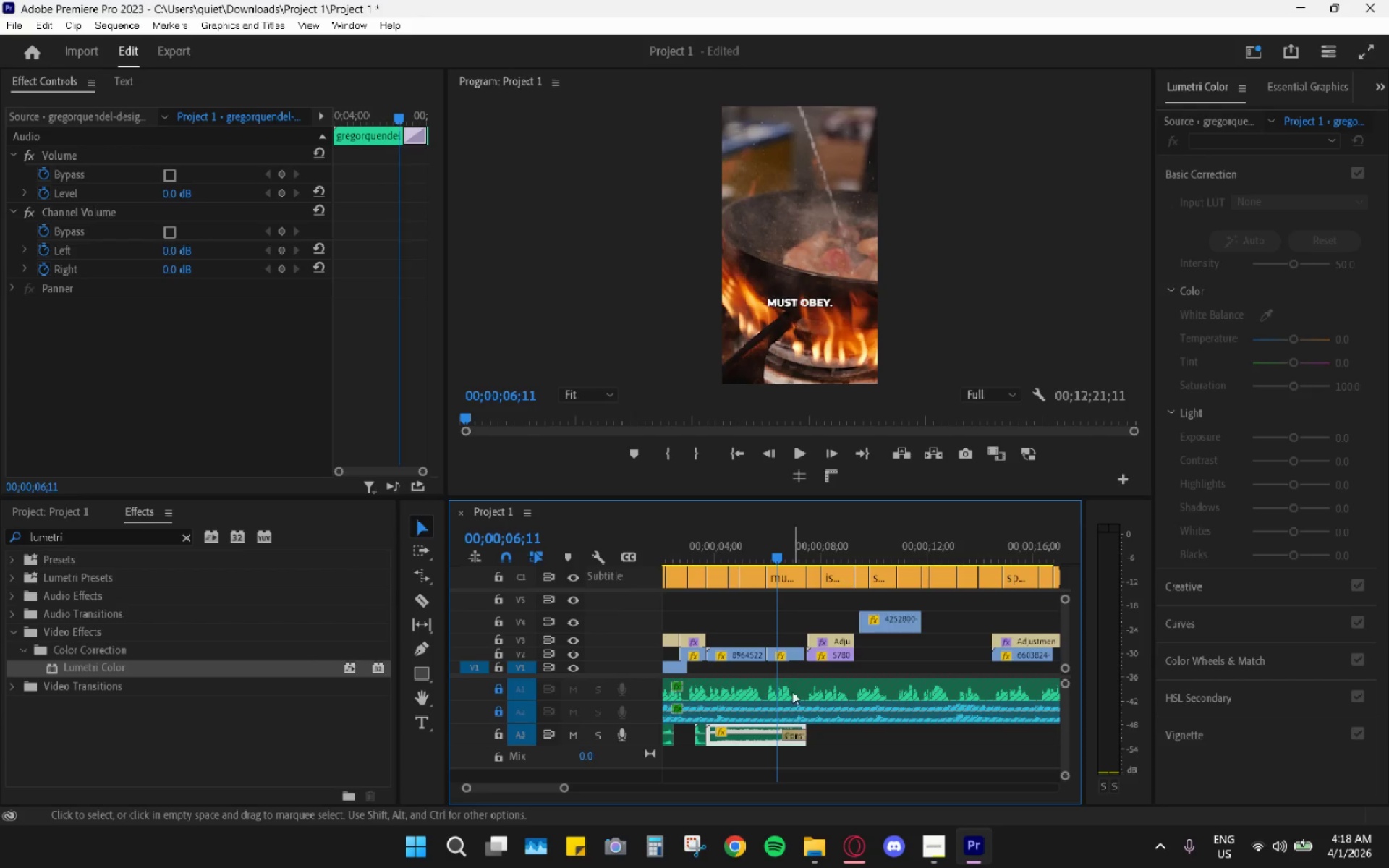 
key(Space)
 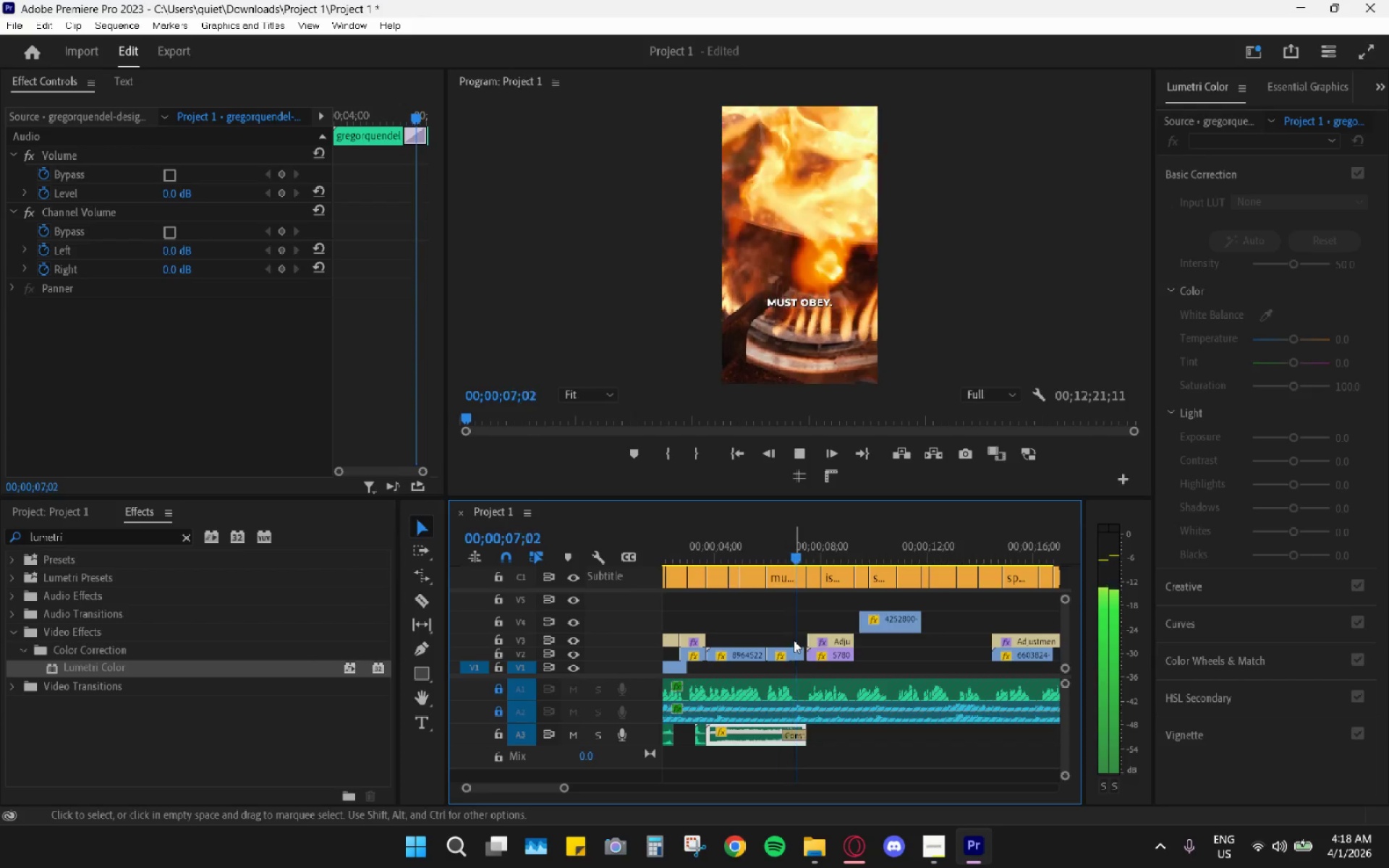 
key(Space)
 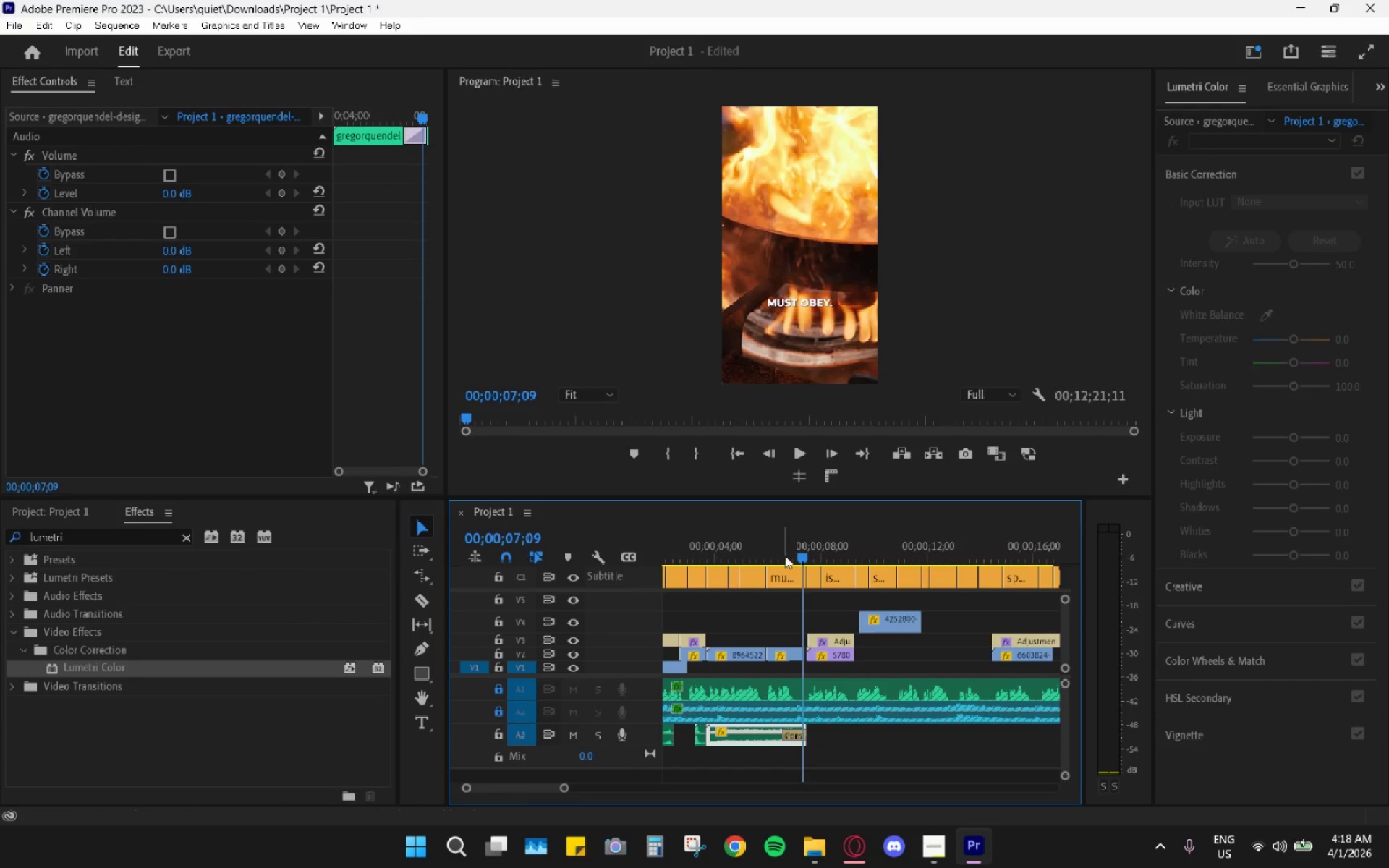 
left_click_drag(start_coordinate=[783, 536], to_coordinate=[751, 560])
 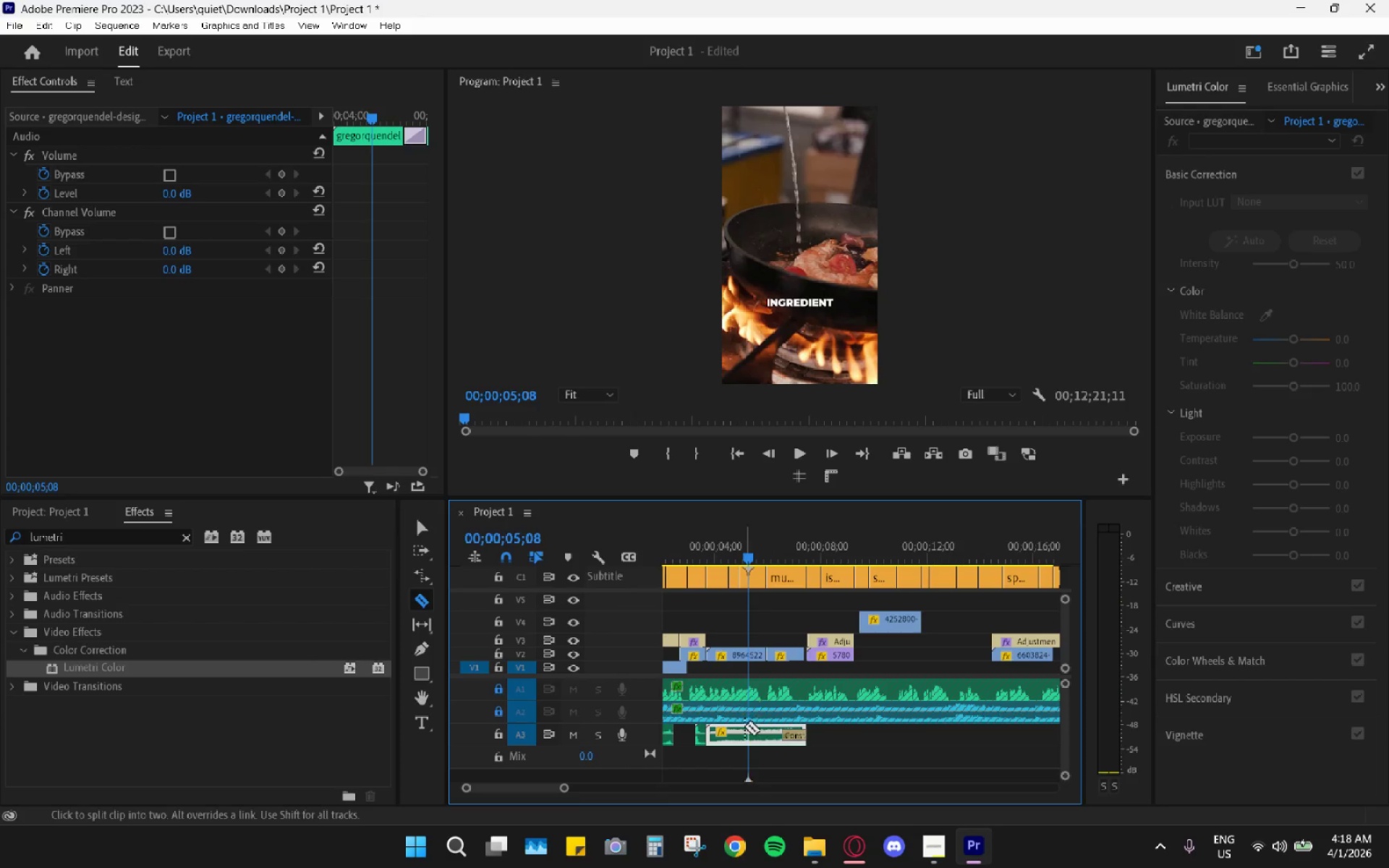 
key(C)
 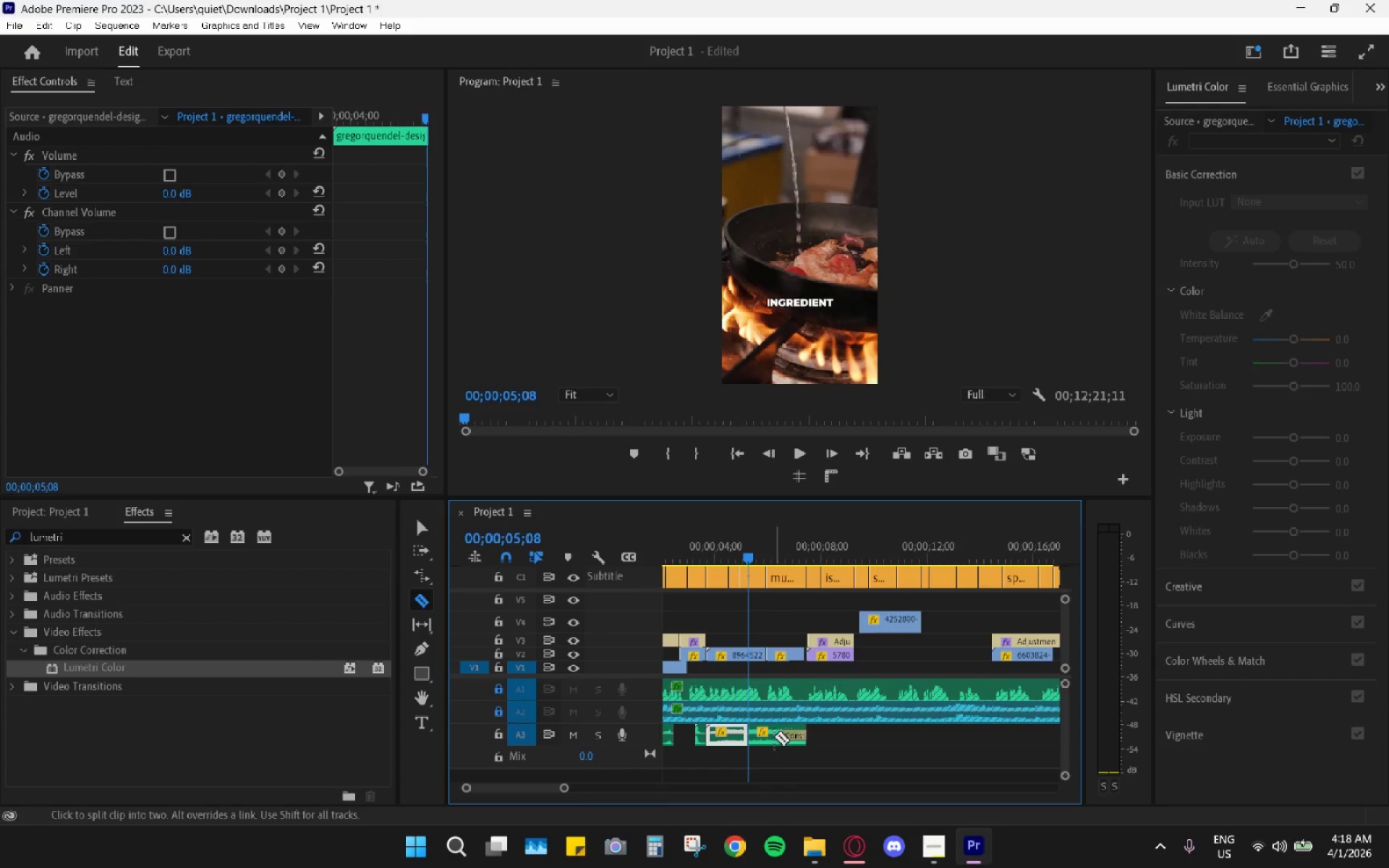 
left_click([781, 739])
 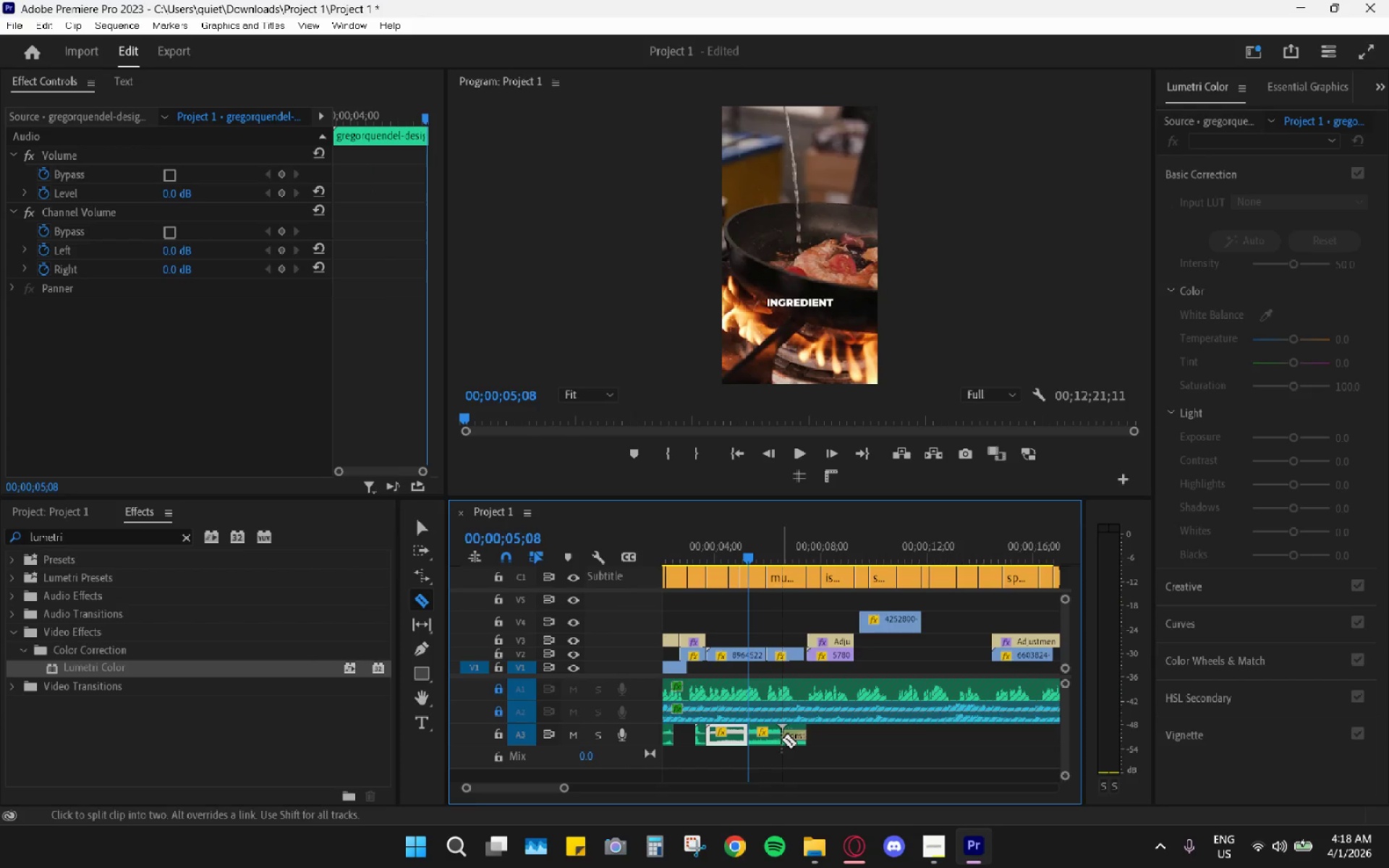 
key(V)
 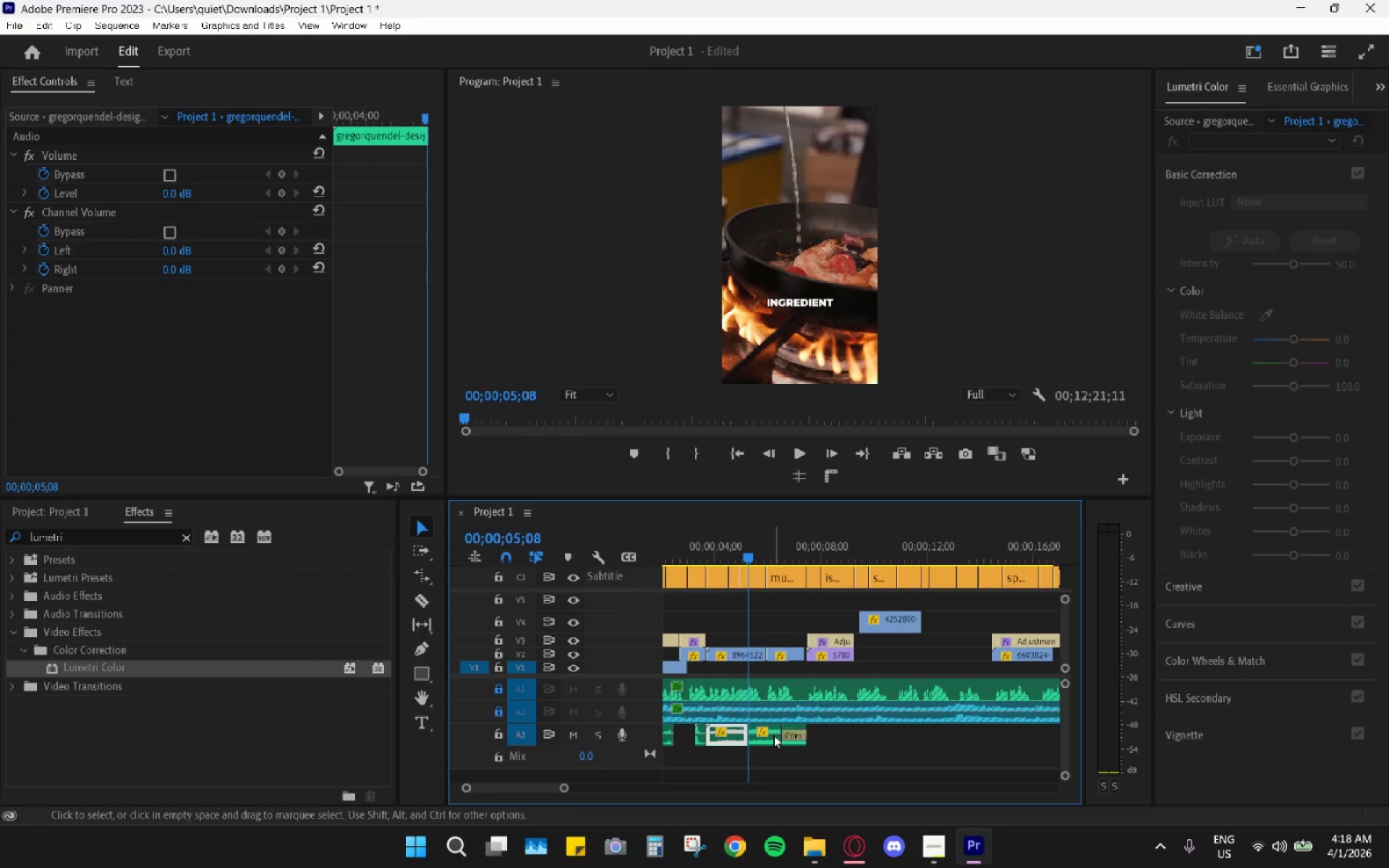 
left_click([773, 735])
 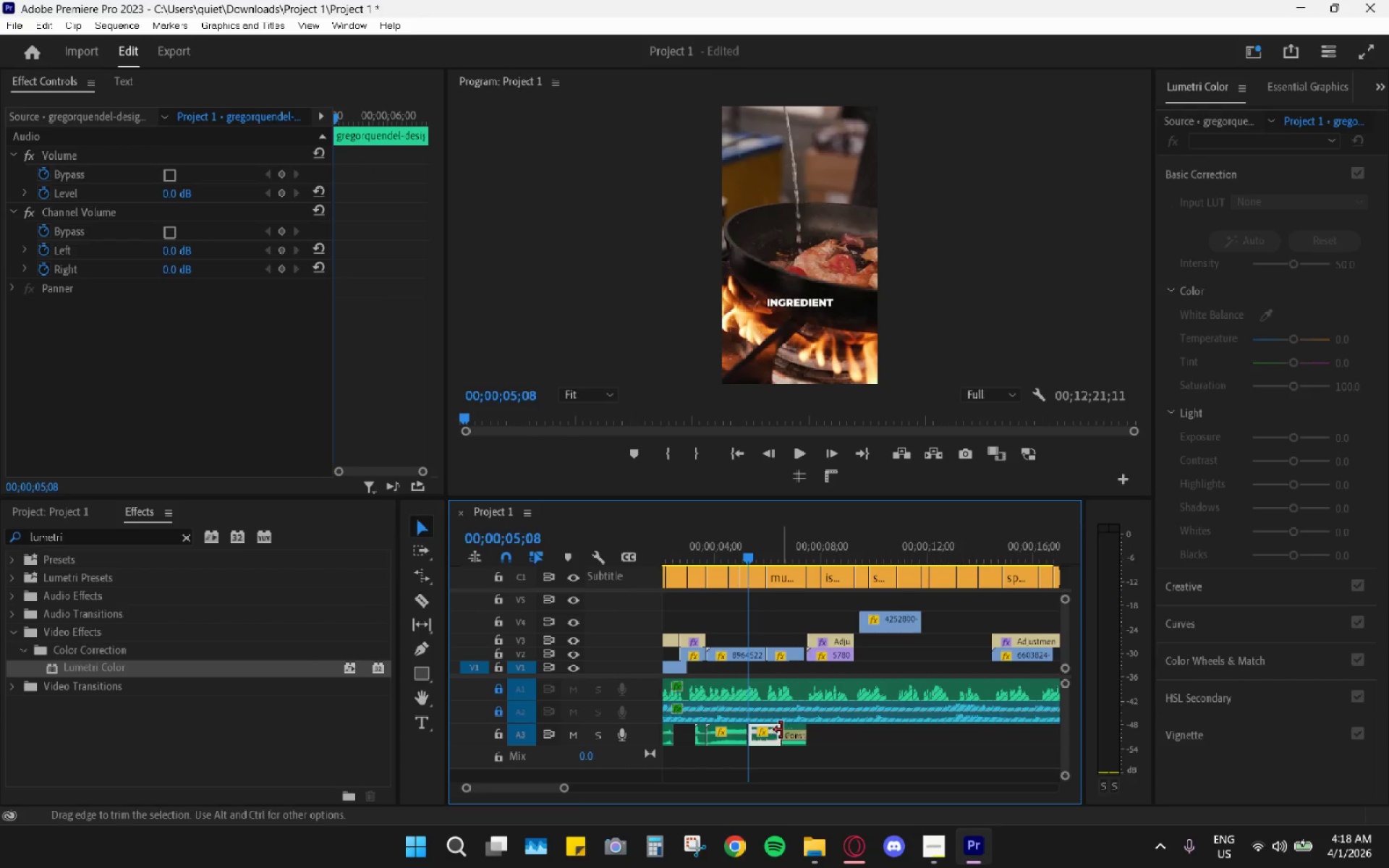 
key(H)
 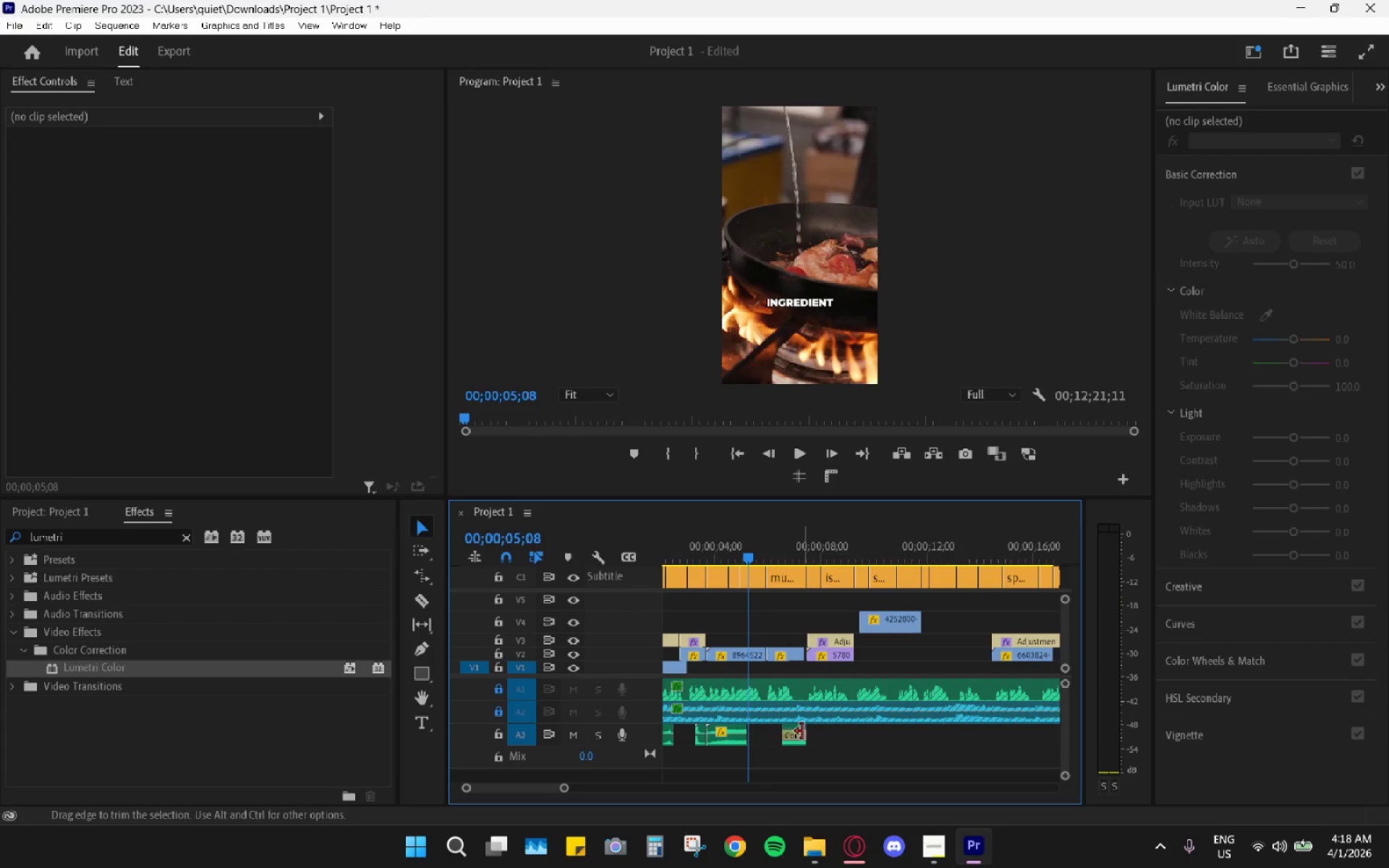 
left_click_drag(start_coordinate=[798, 737], to_coordinate=[823, 739])
 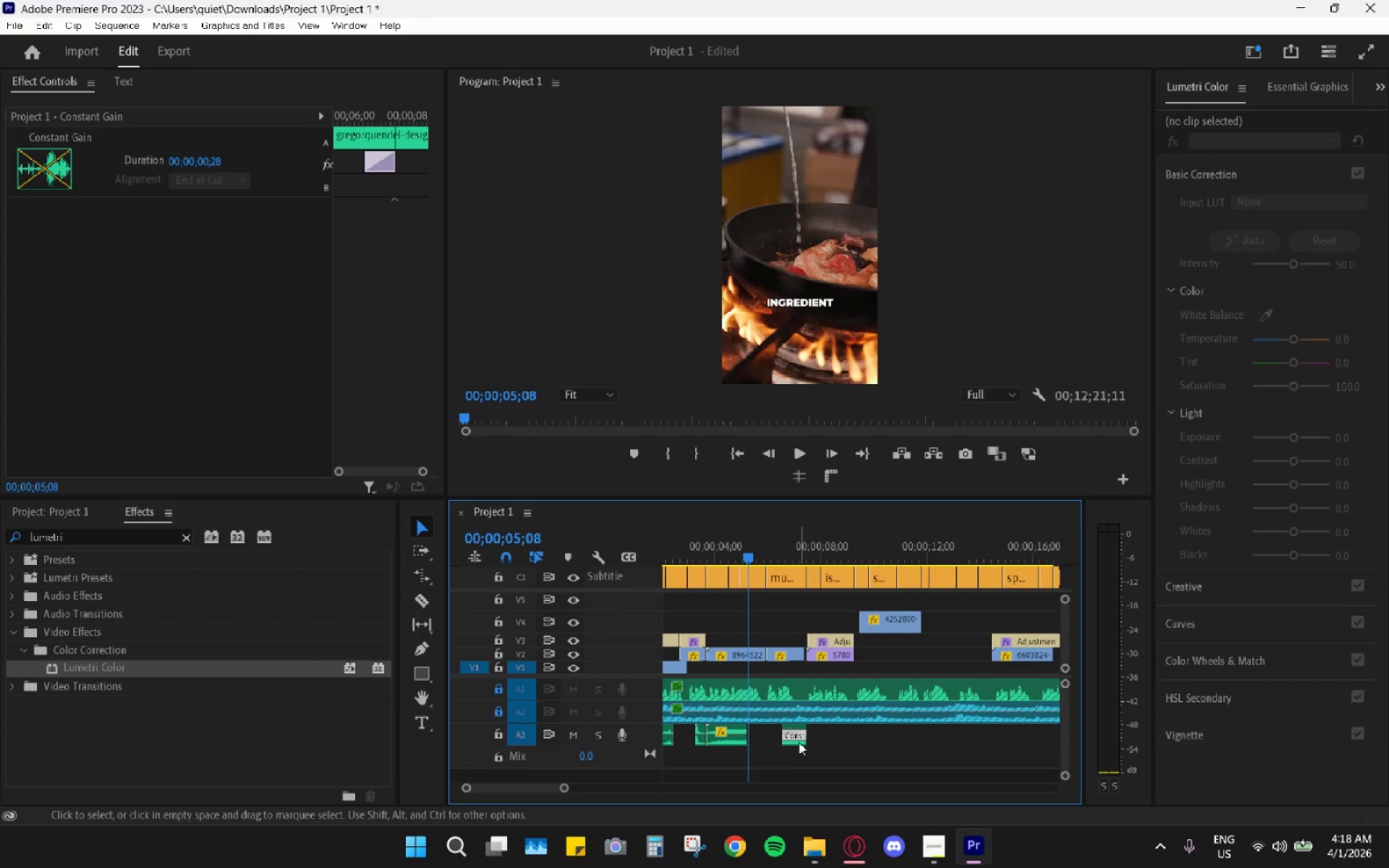 
left_click([797, 740])
 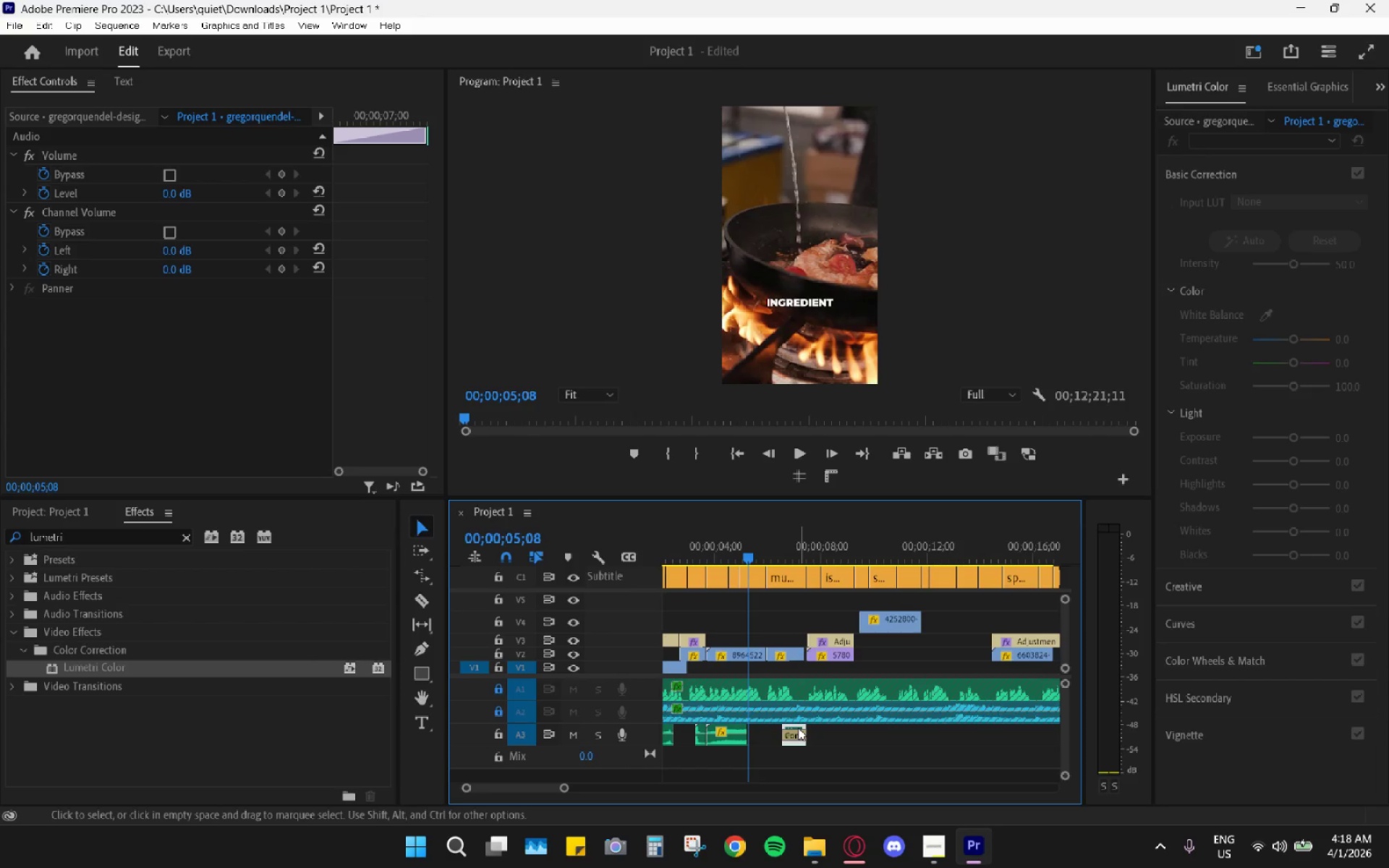 
left_click_drag(start_coordinate=[798, 727], to_coordinate=[767, 729])
 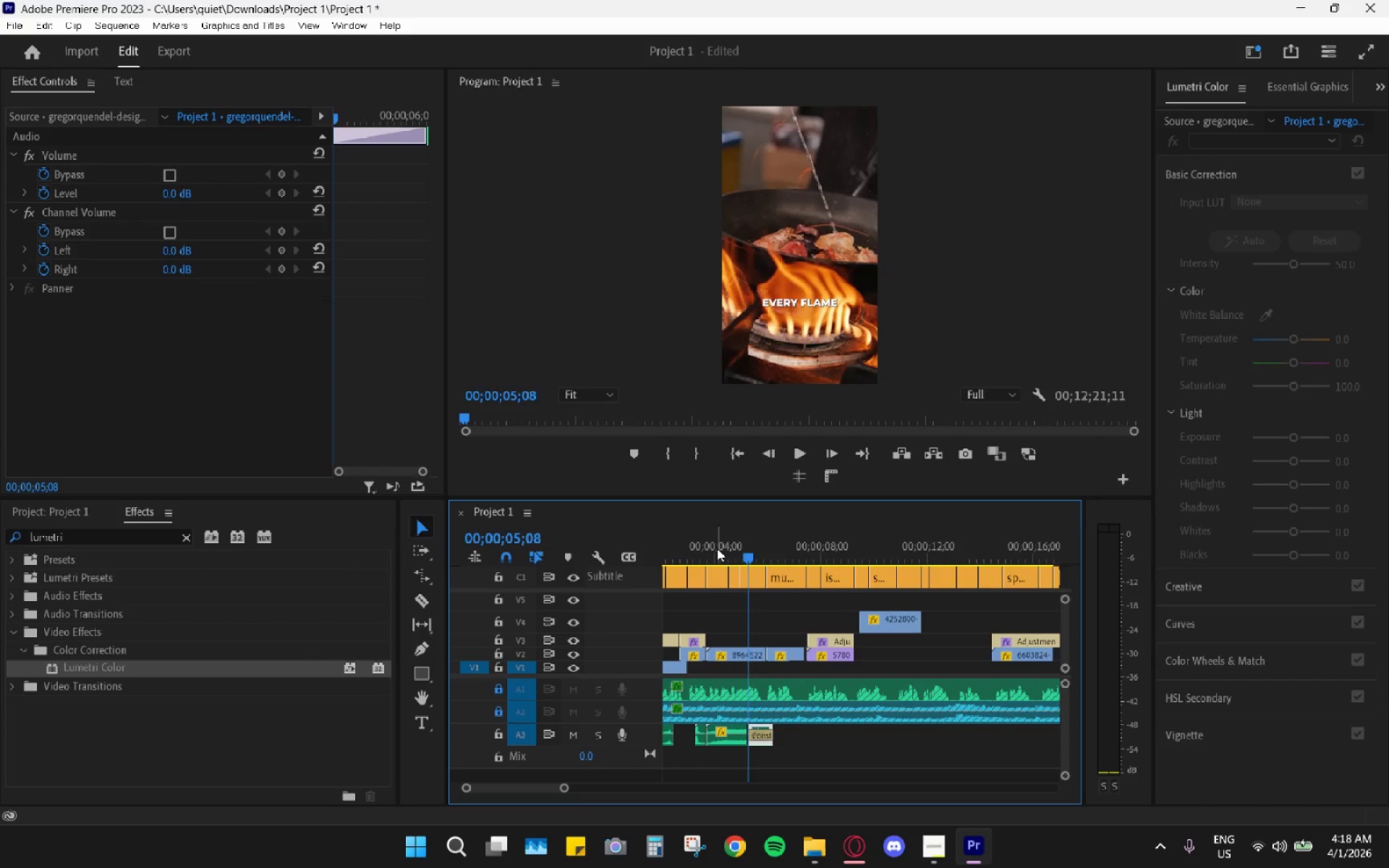 
key(Space)
 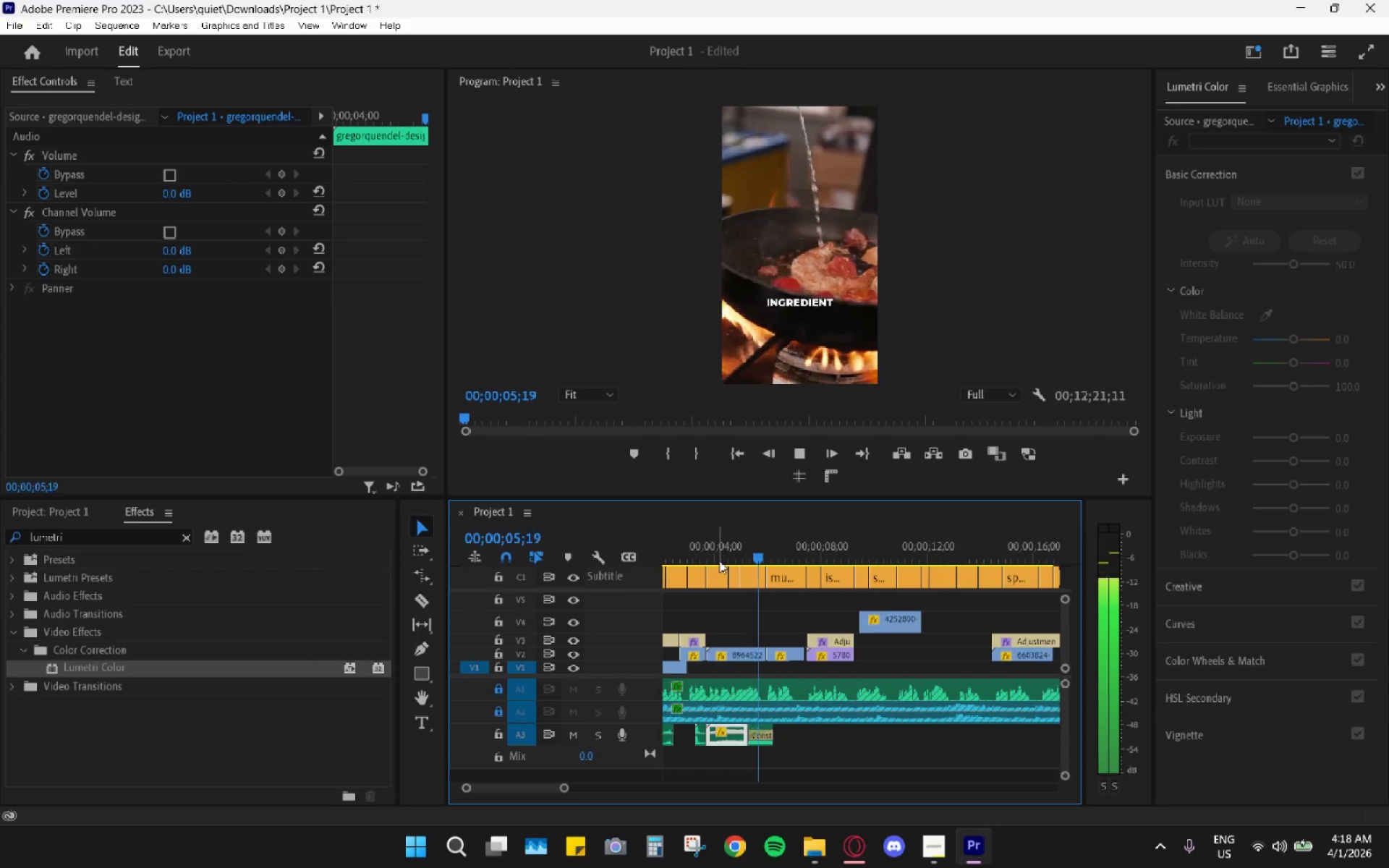 
key(Space)
 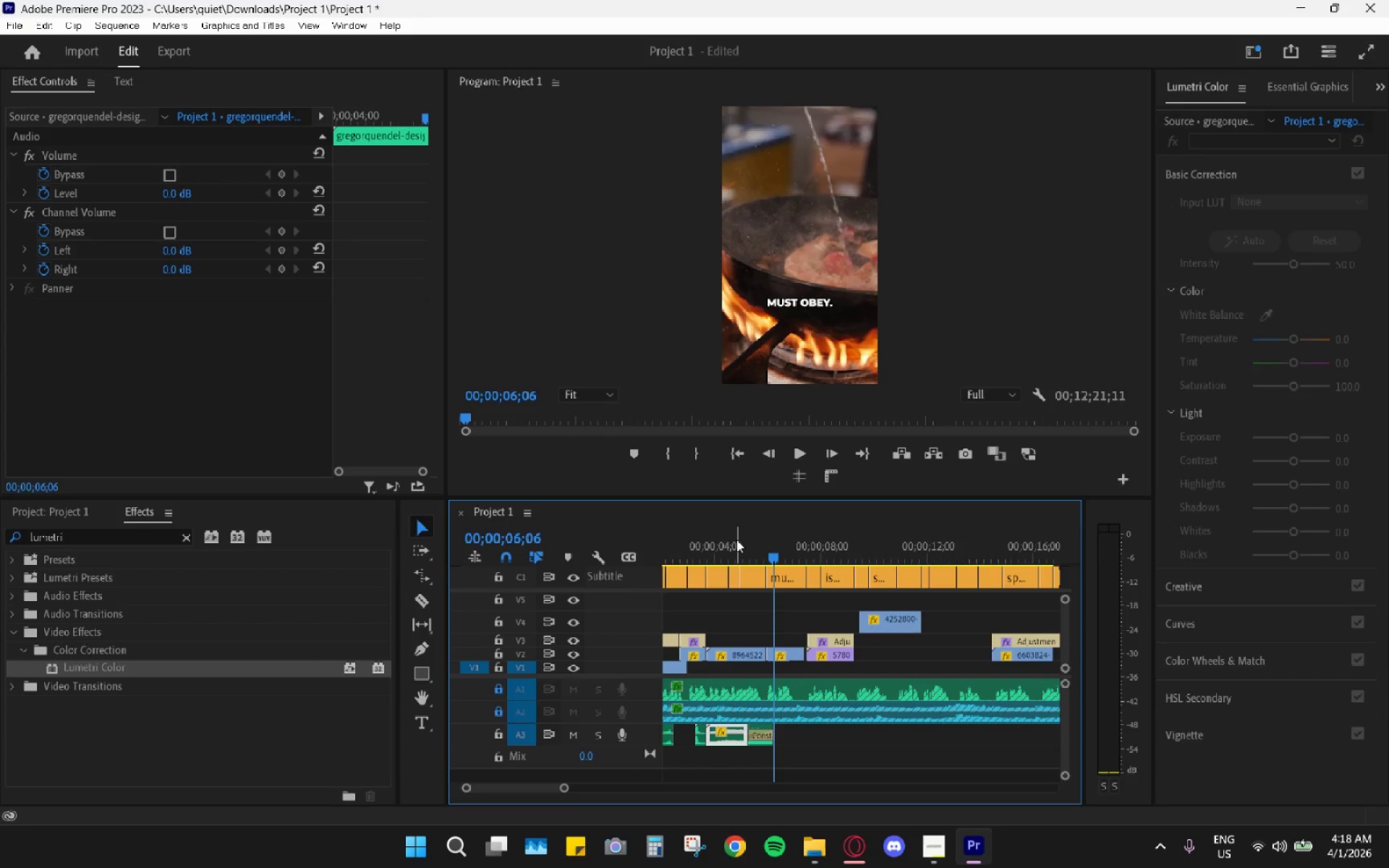 
left_click_drag(start_coordinate=[731, 539], to_coordinate=[717, 545])
 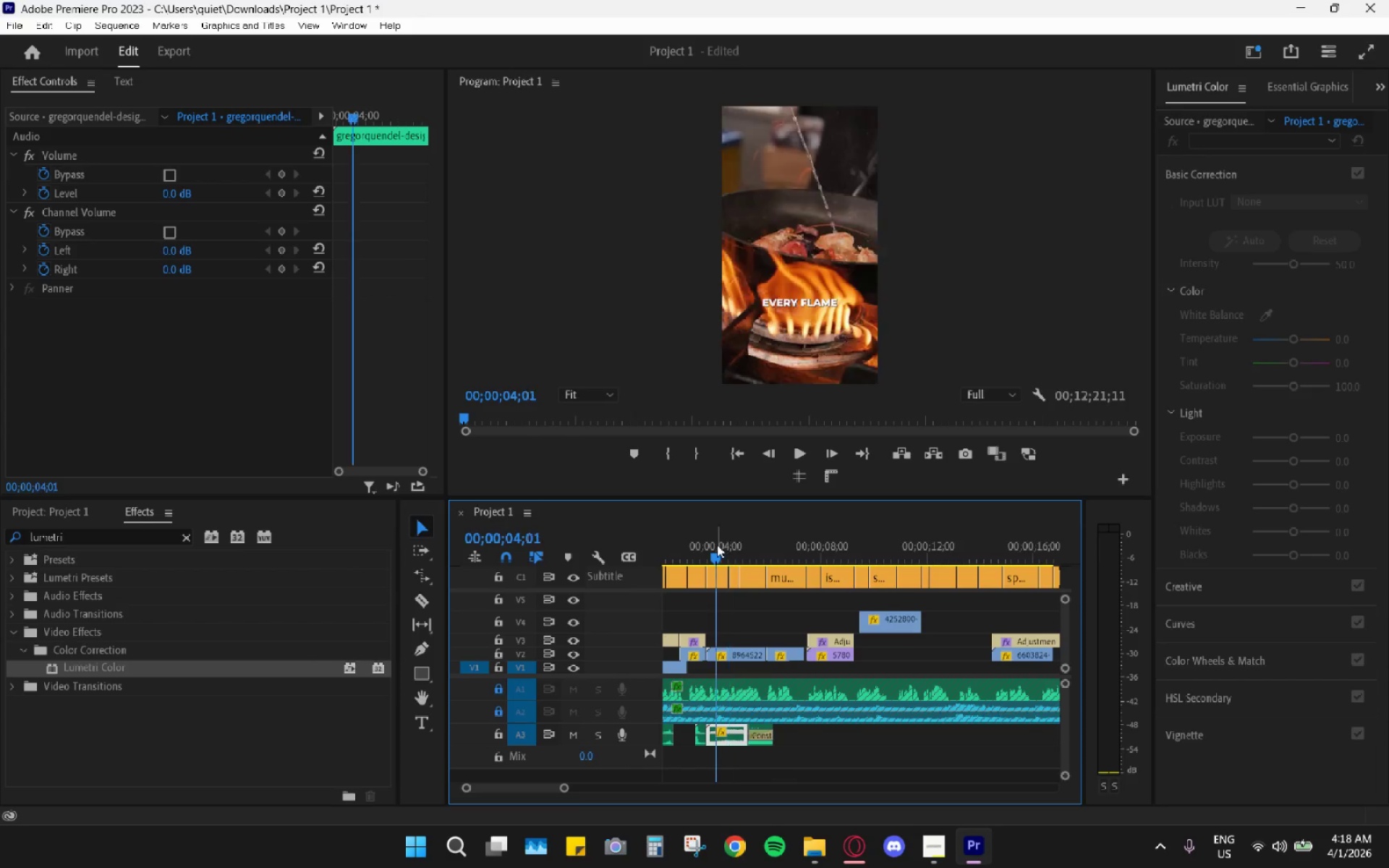 
key(Space)
 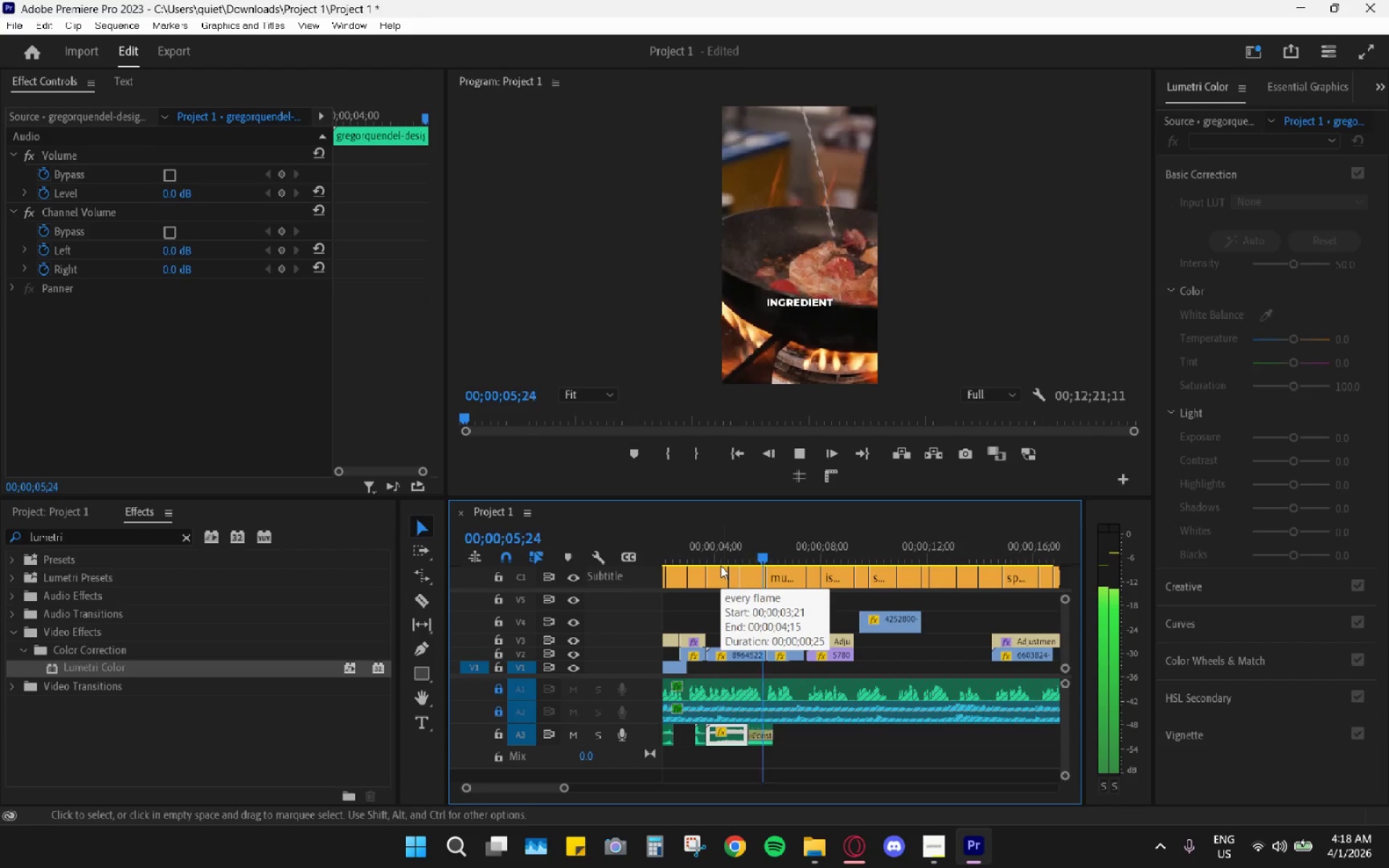 
key(Space)
 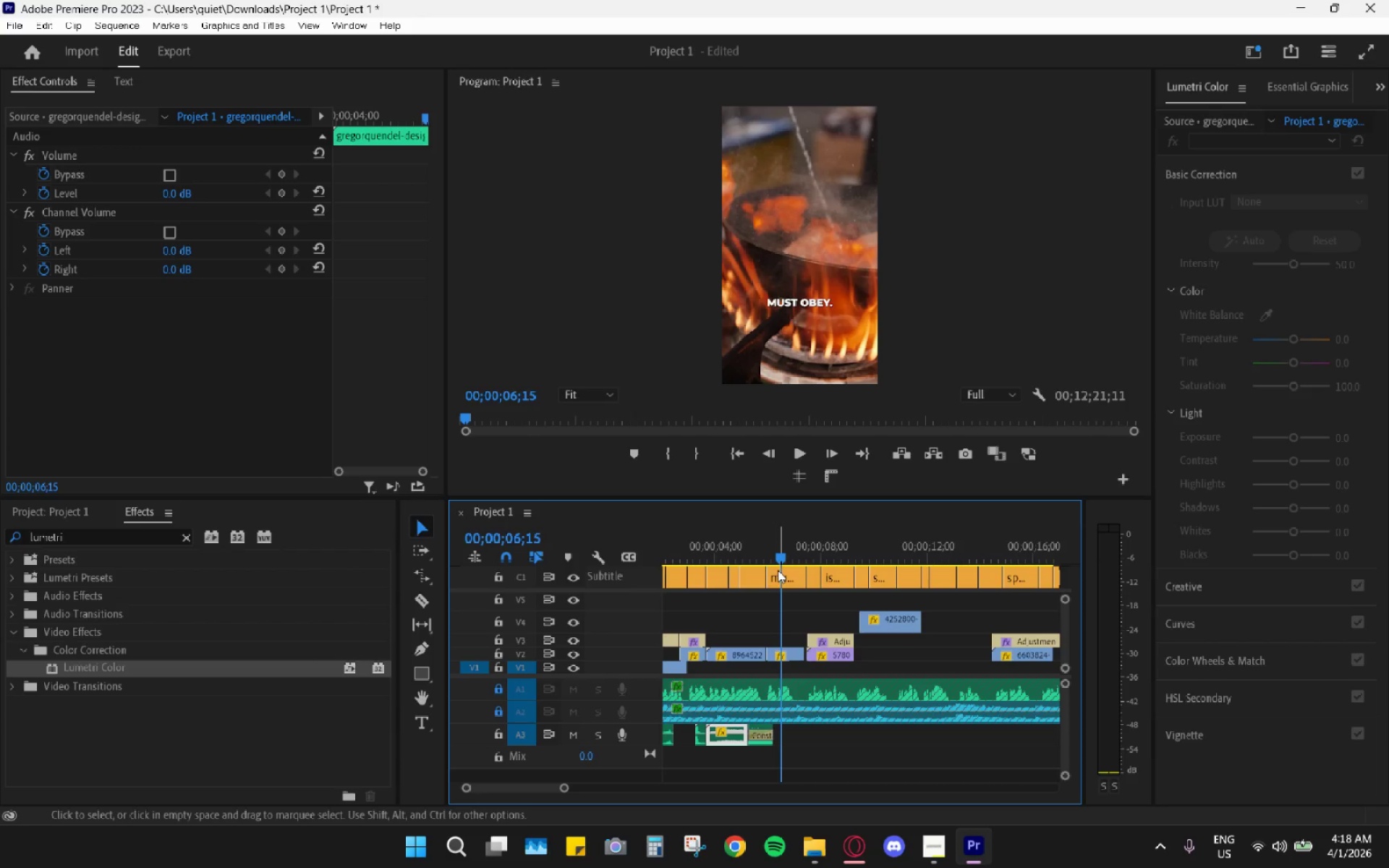 
key(Space)
 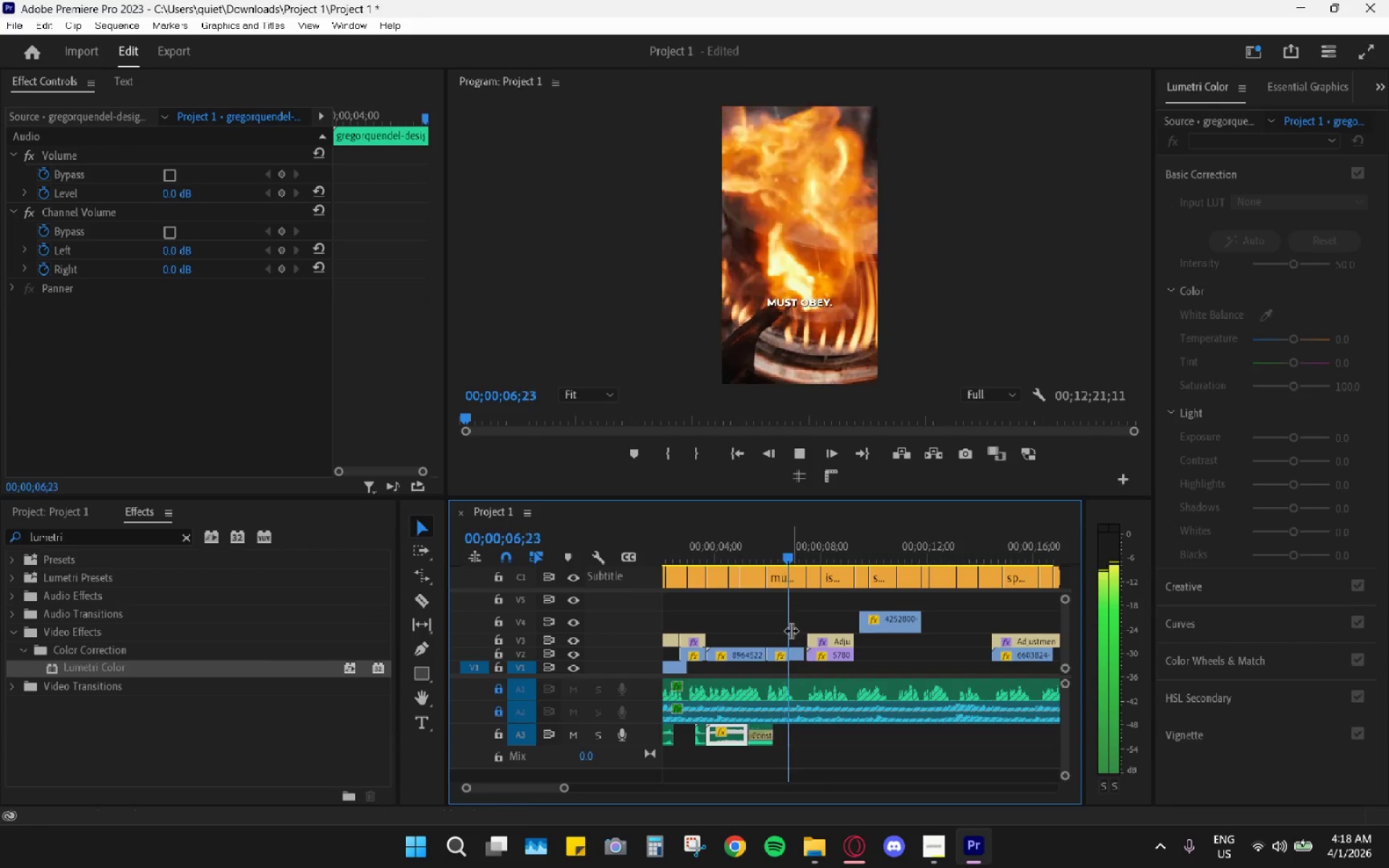 
key(Space)
 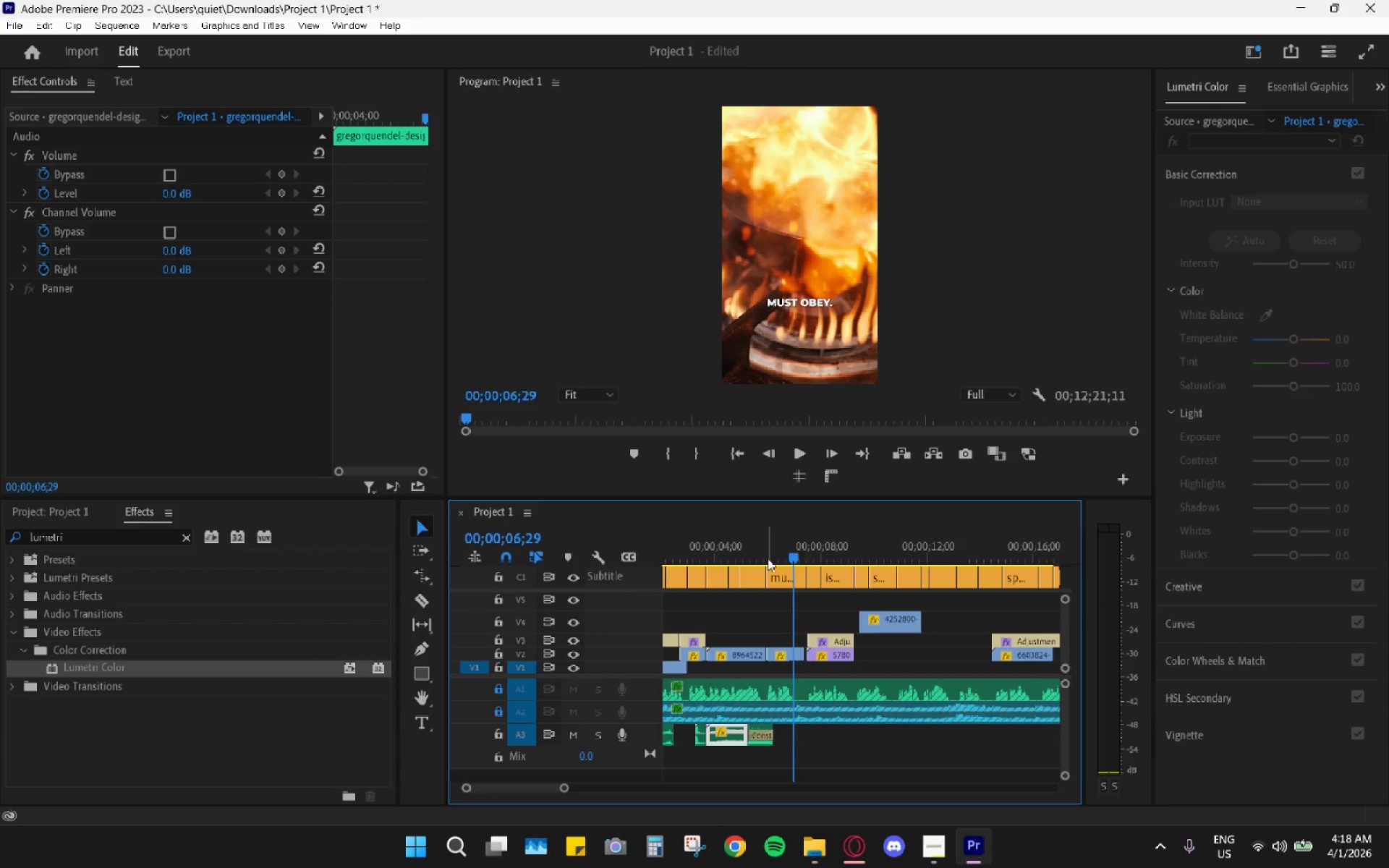 
left_click_drag(start_coordinate=[765, 557], to_coordinate=[772, 579])
 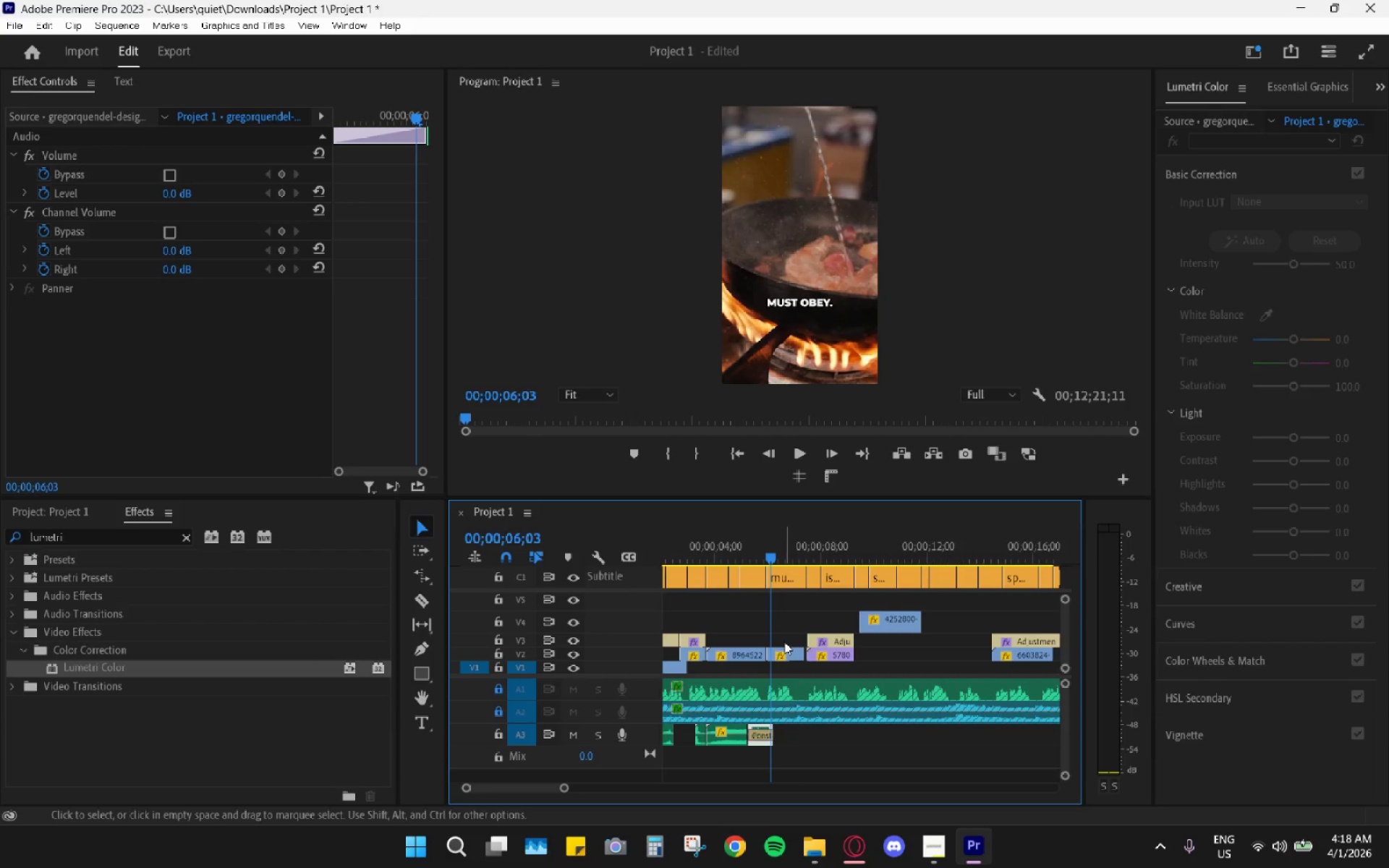 
left_click([785, 642])
 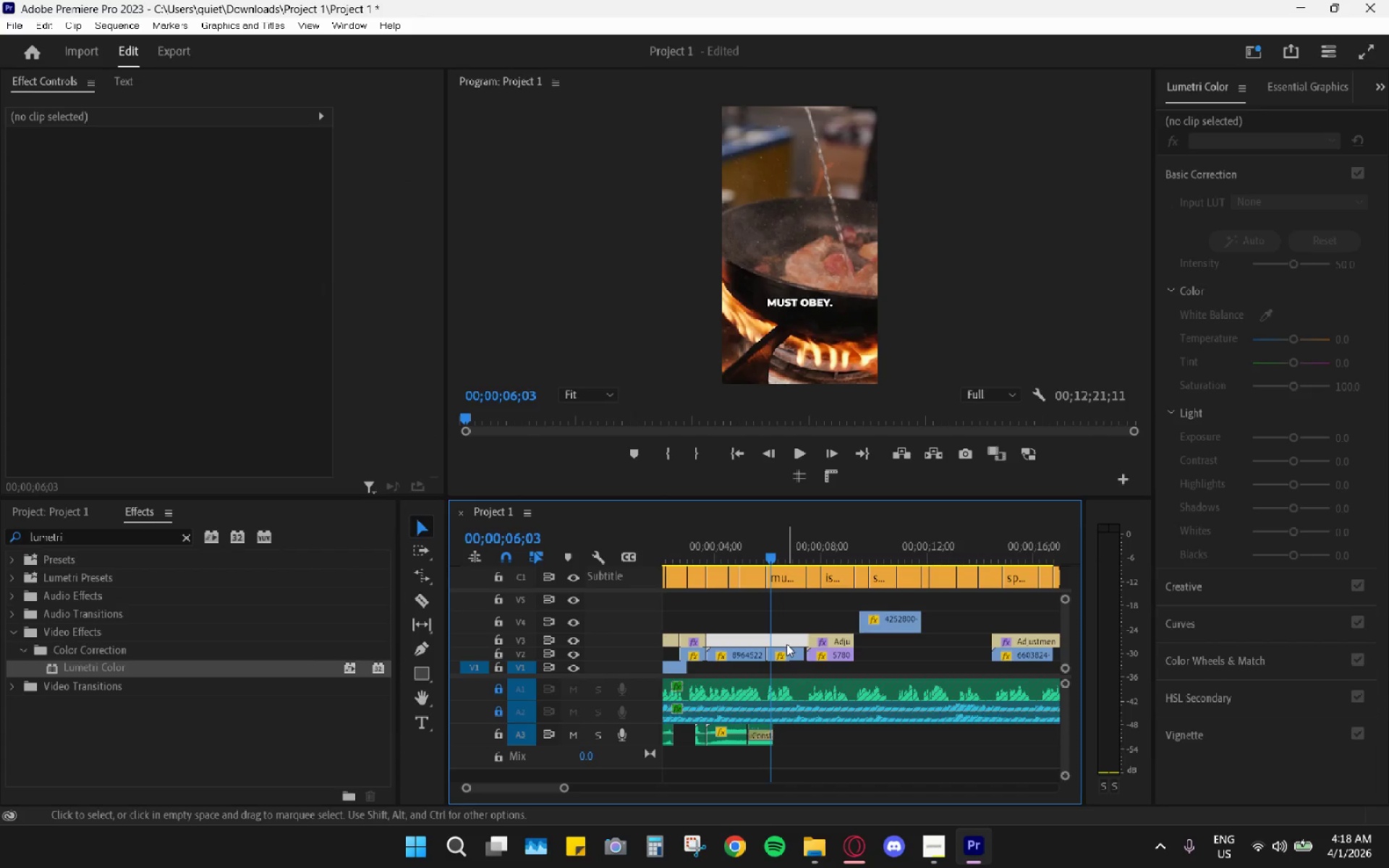 
left_click([786, 651])
 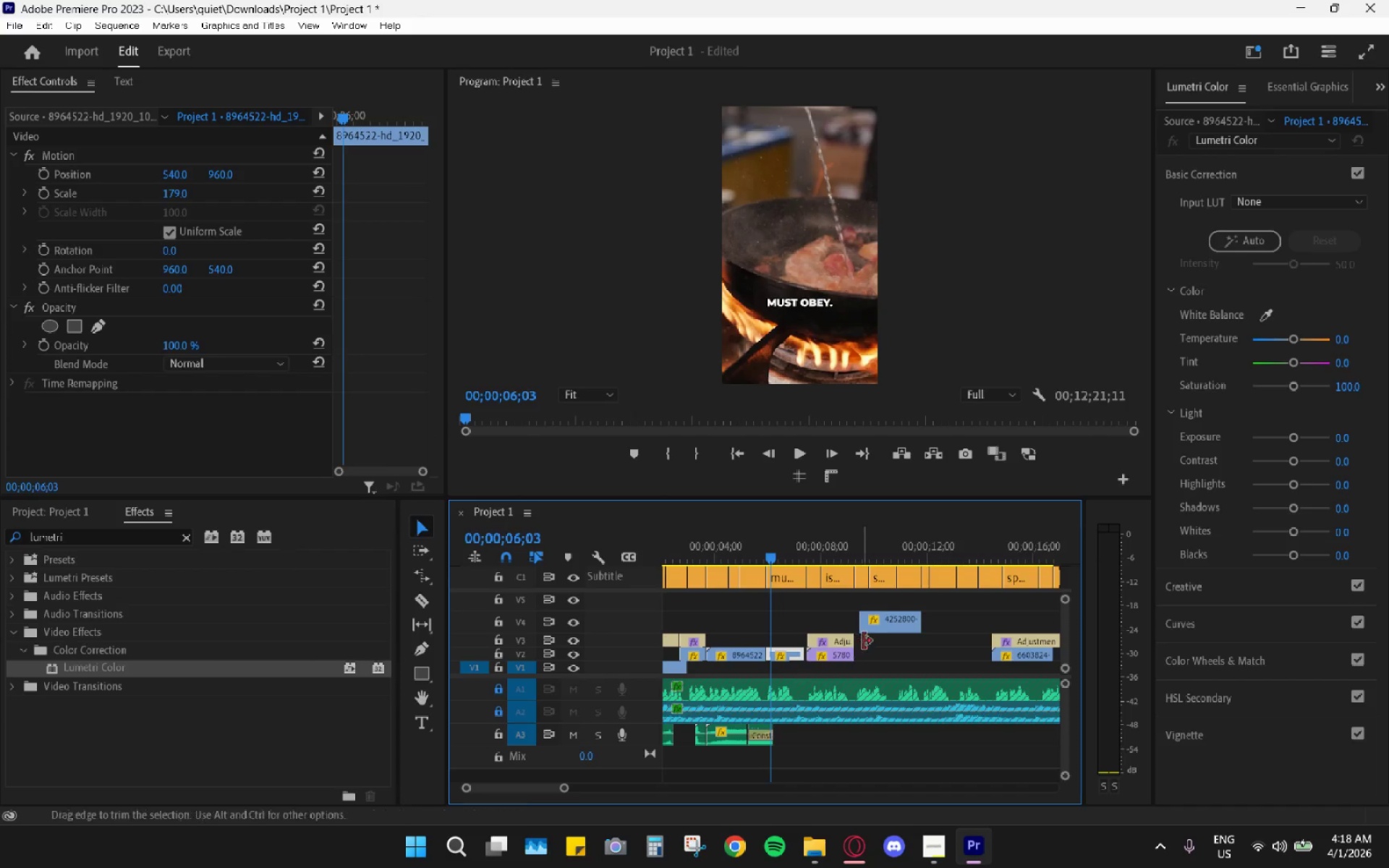 
key(H)
 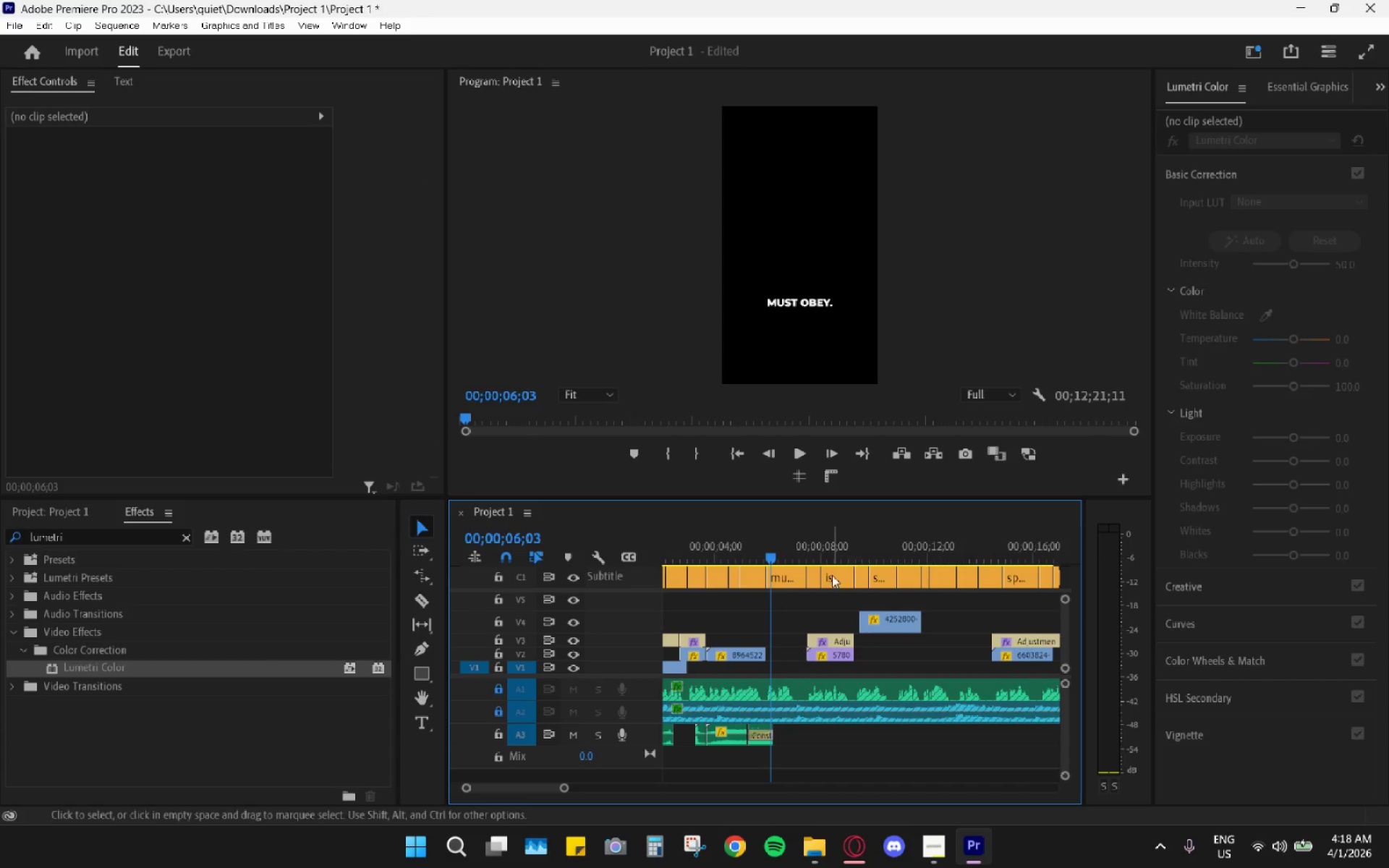 
left_click([827, 534])
 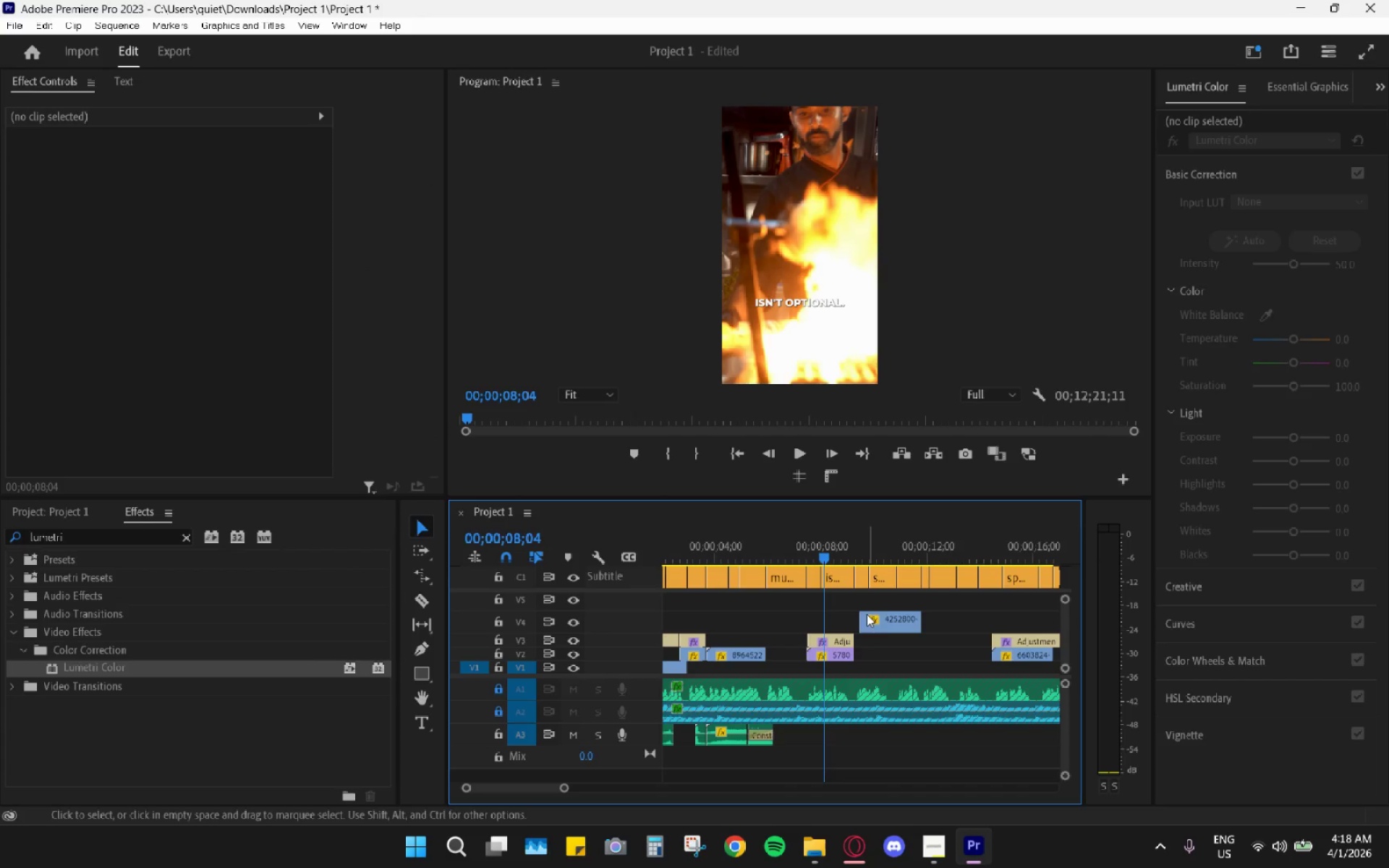 
left_click_drag(start_coordinate=[885, 617], to_coordinate=[792, 621])
 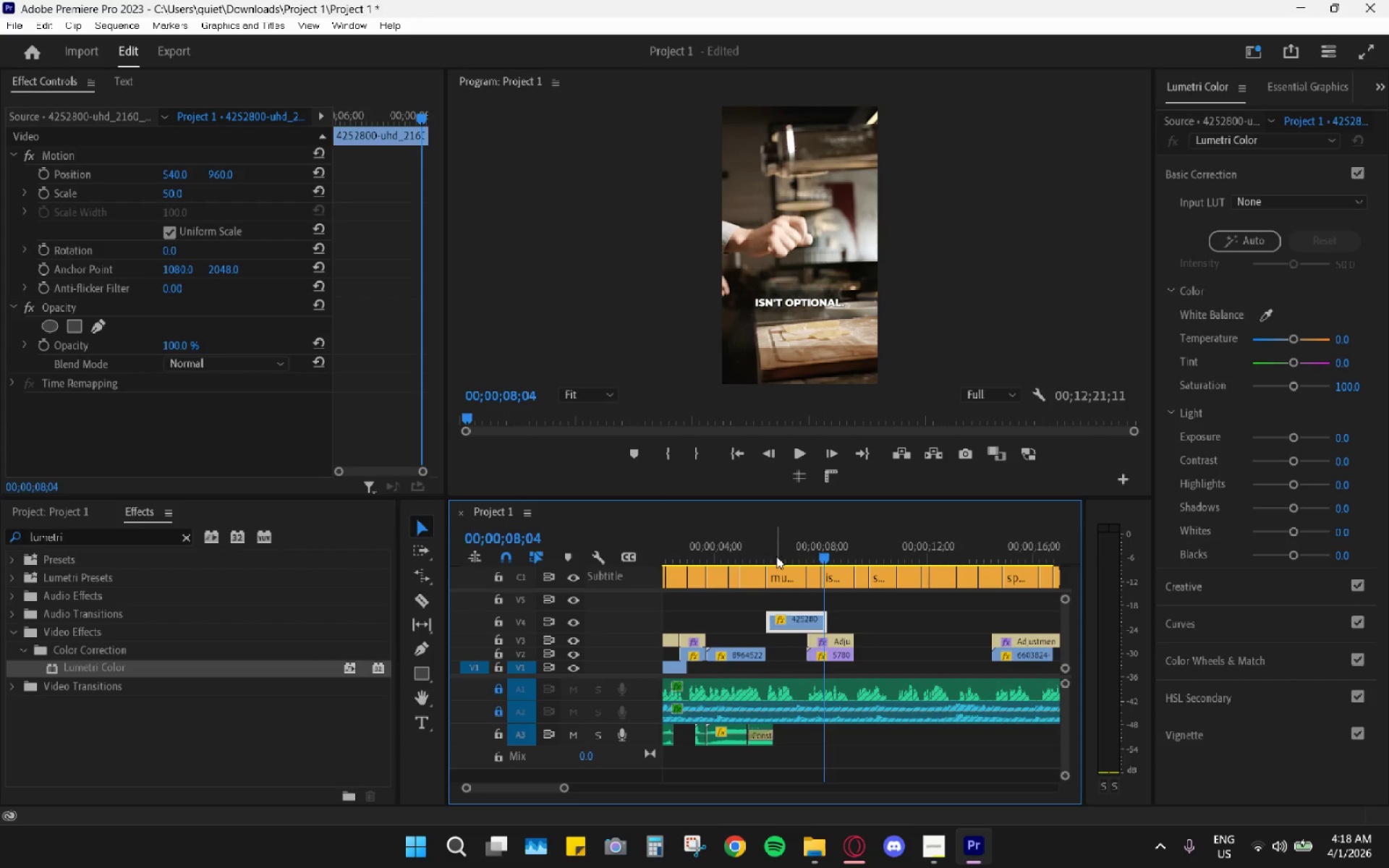 
left_click_drag(start_coordinate=[776, 548], to_coordinate=[770, 548])
 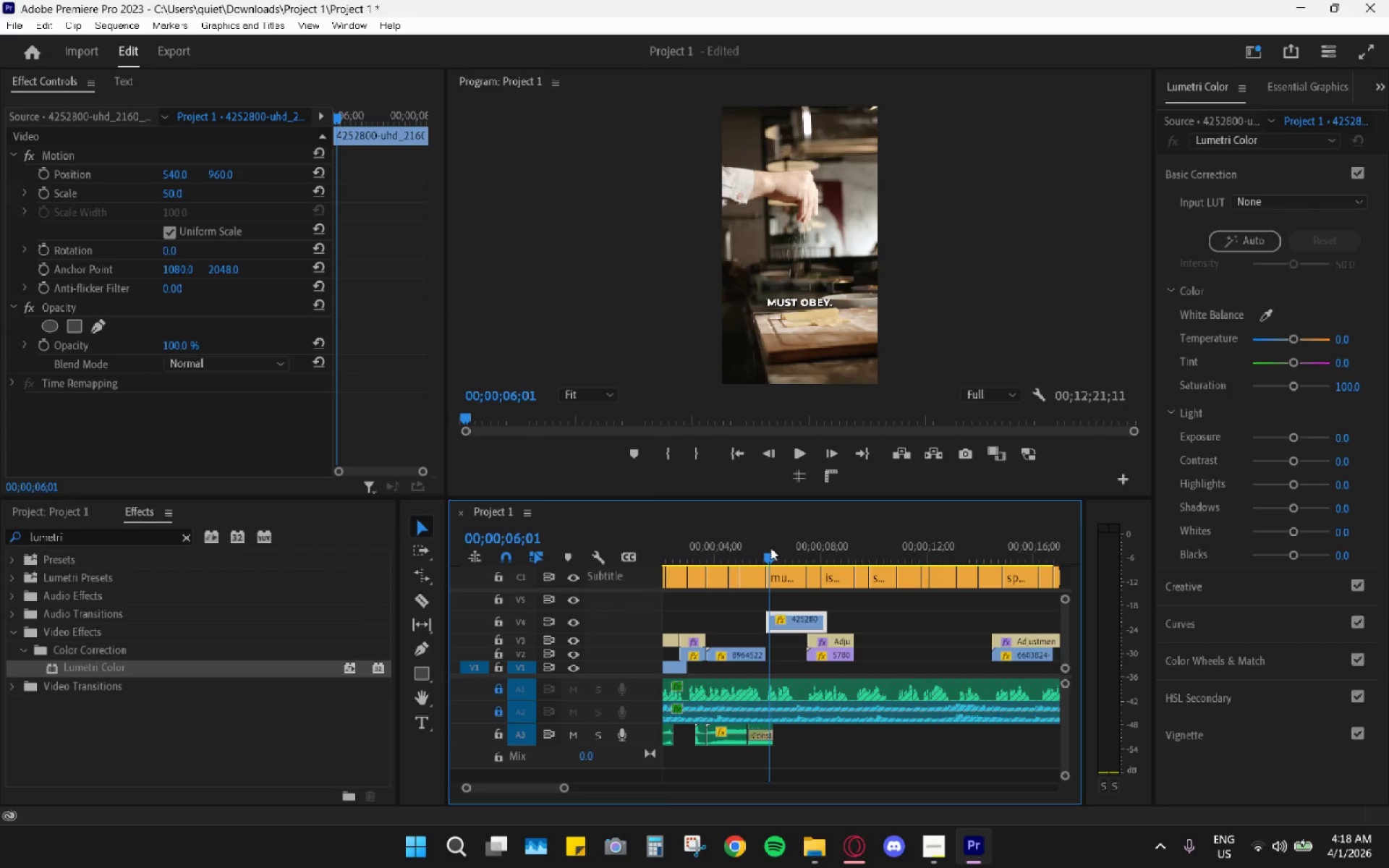 
key(Space)
 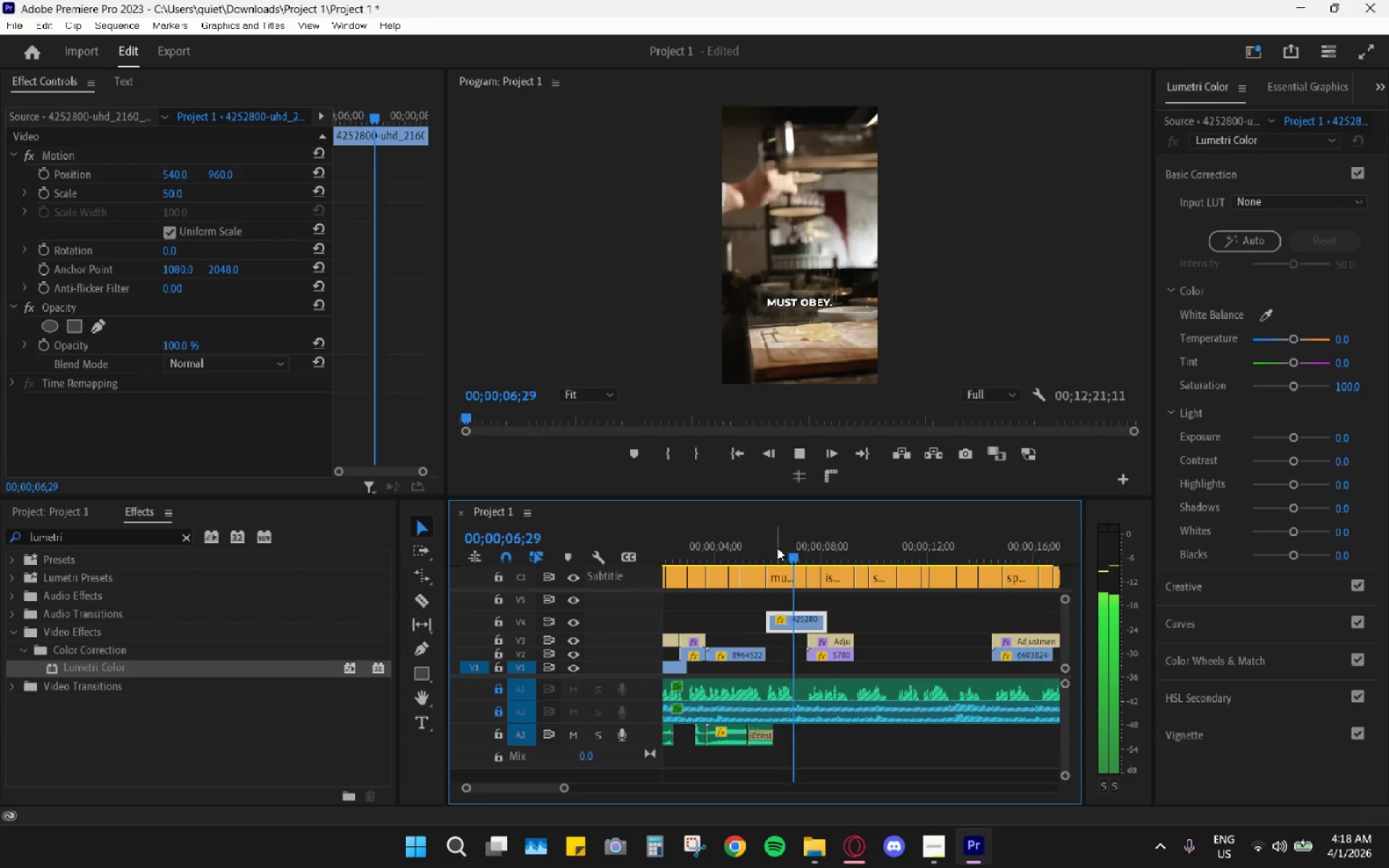 
key(Space)
 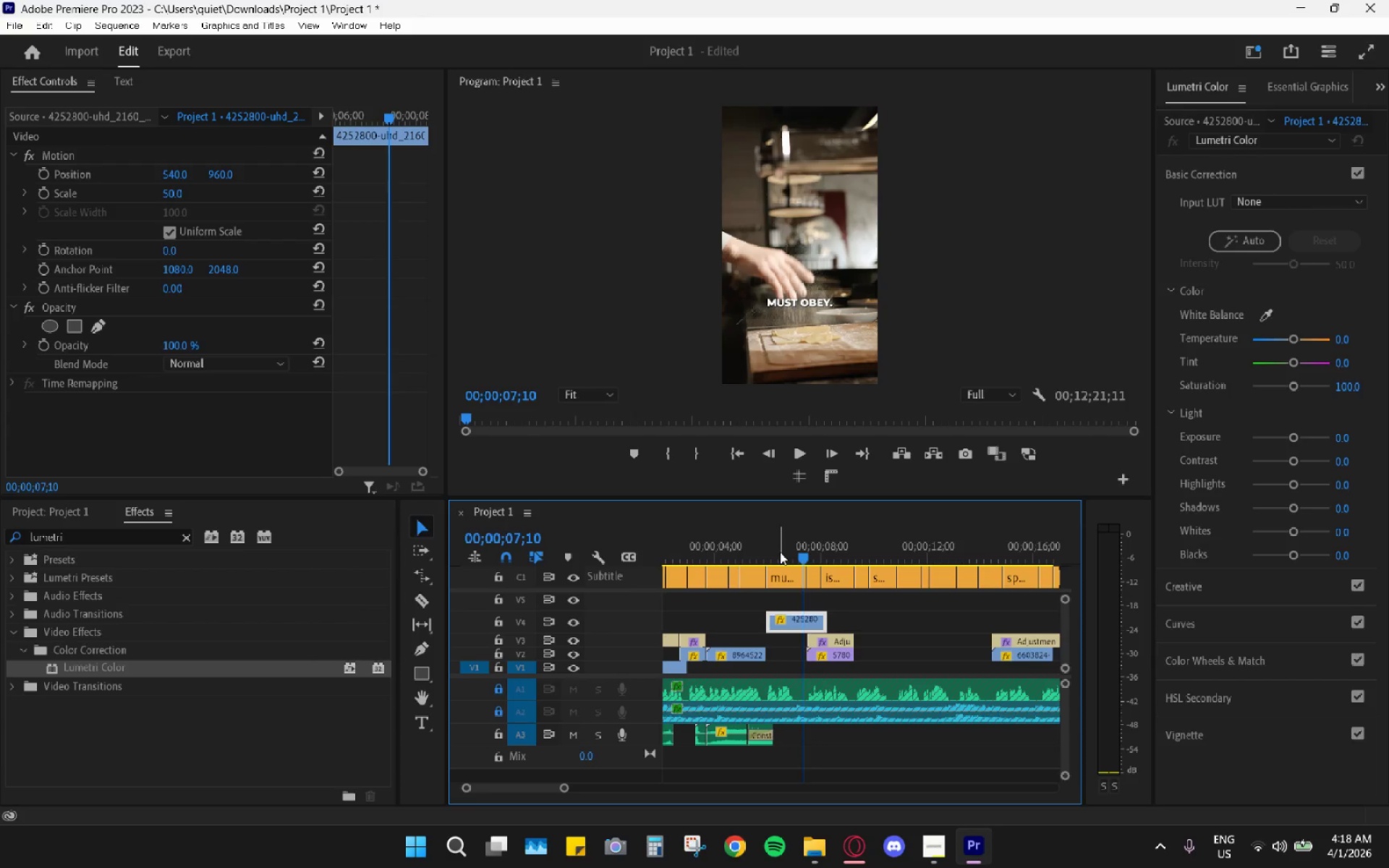 
key(Space)
 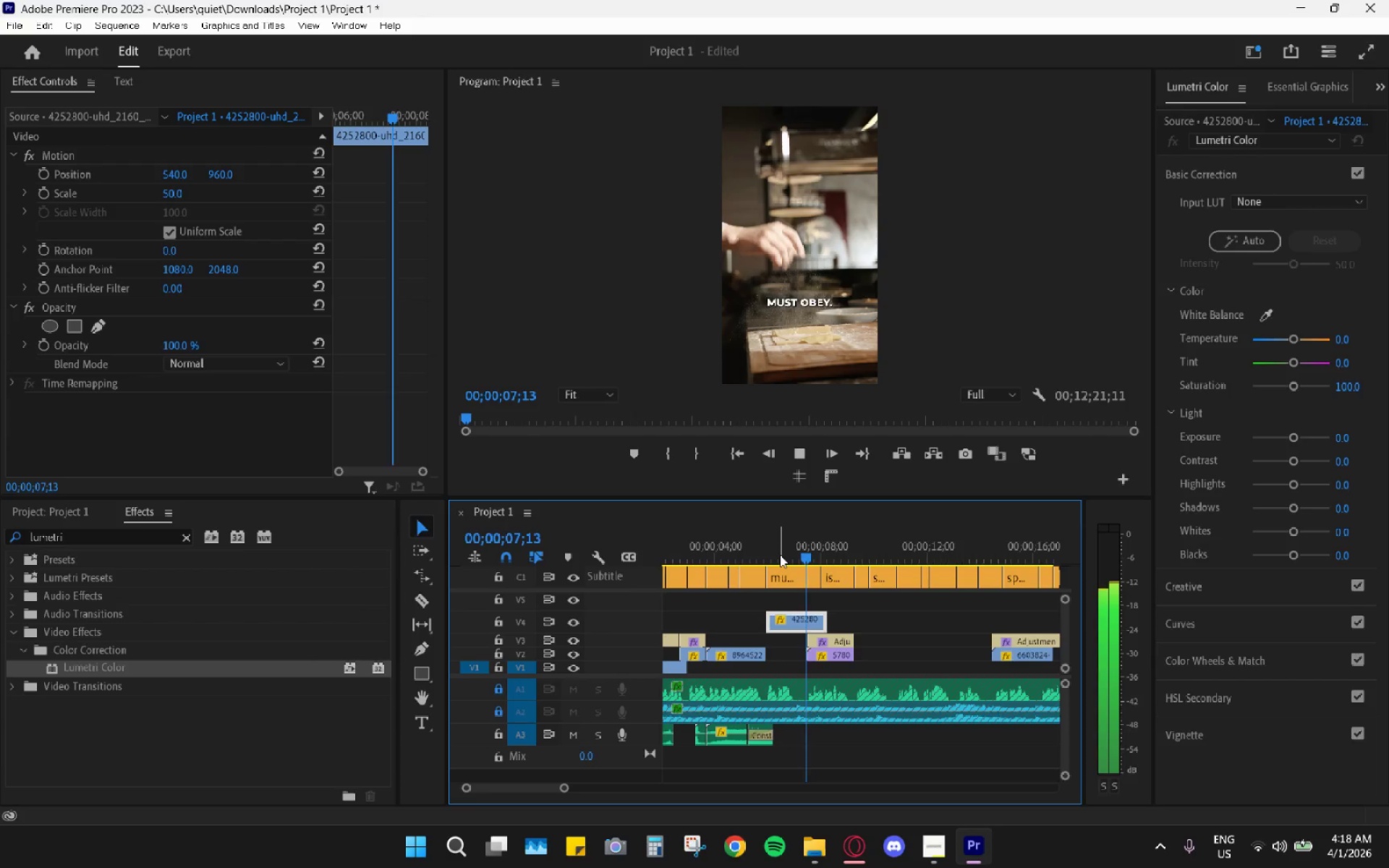 
key(Space)
 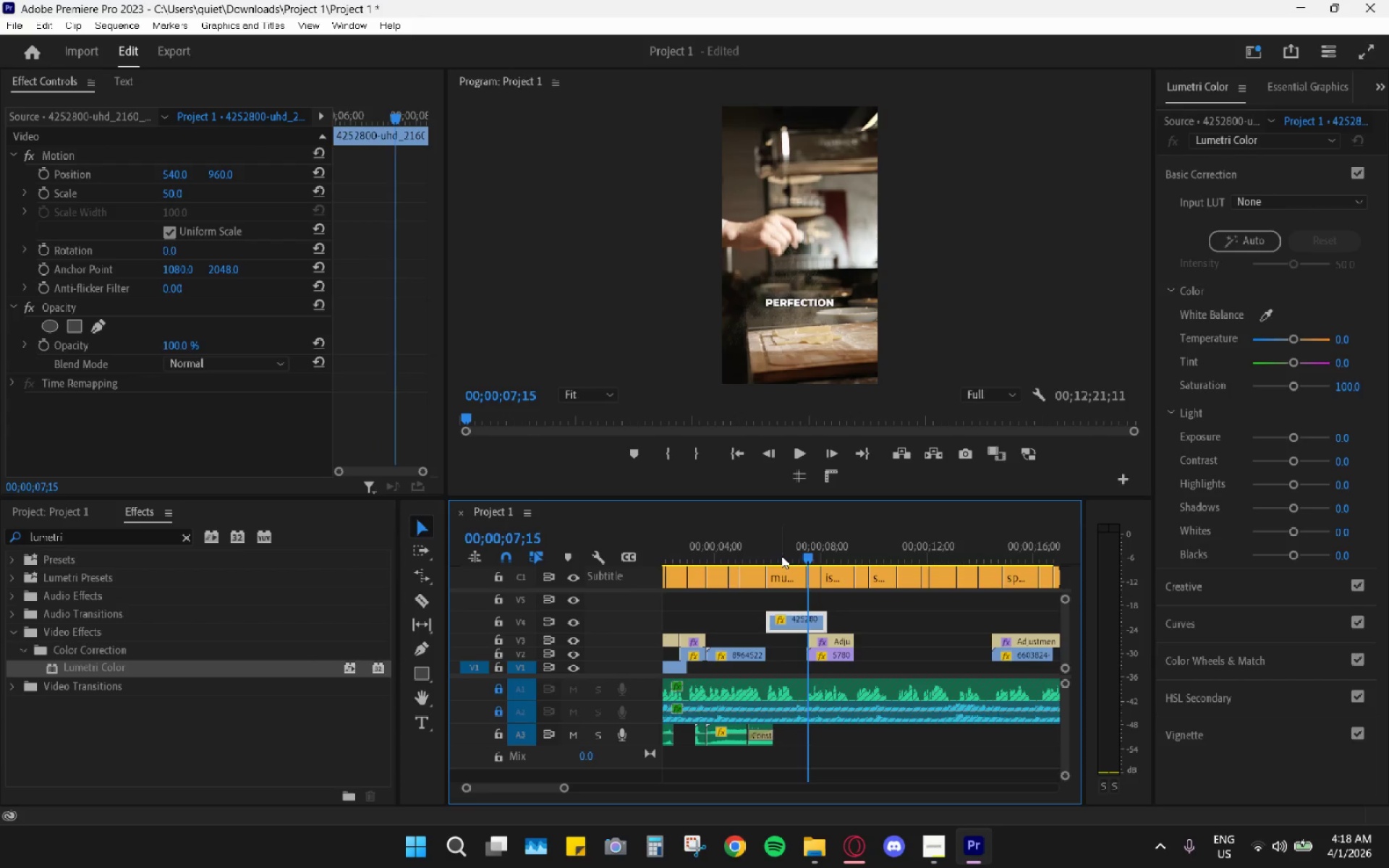 
left_click_drag(start_coordinate=[781, 554], to_coordinate=[796, 555])
 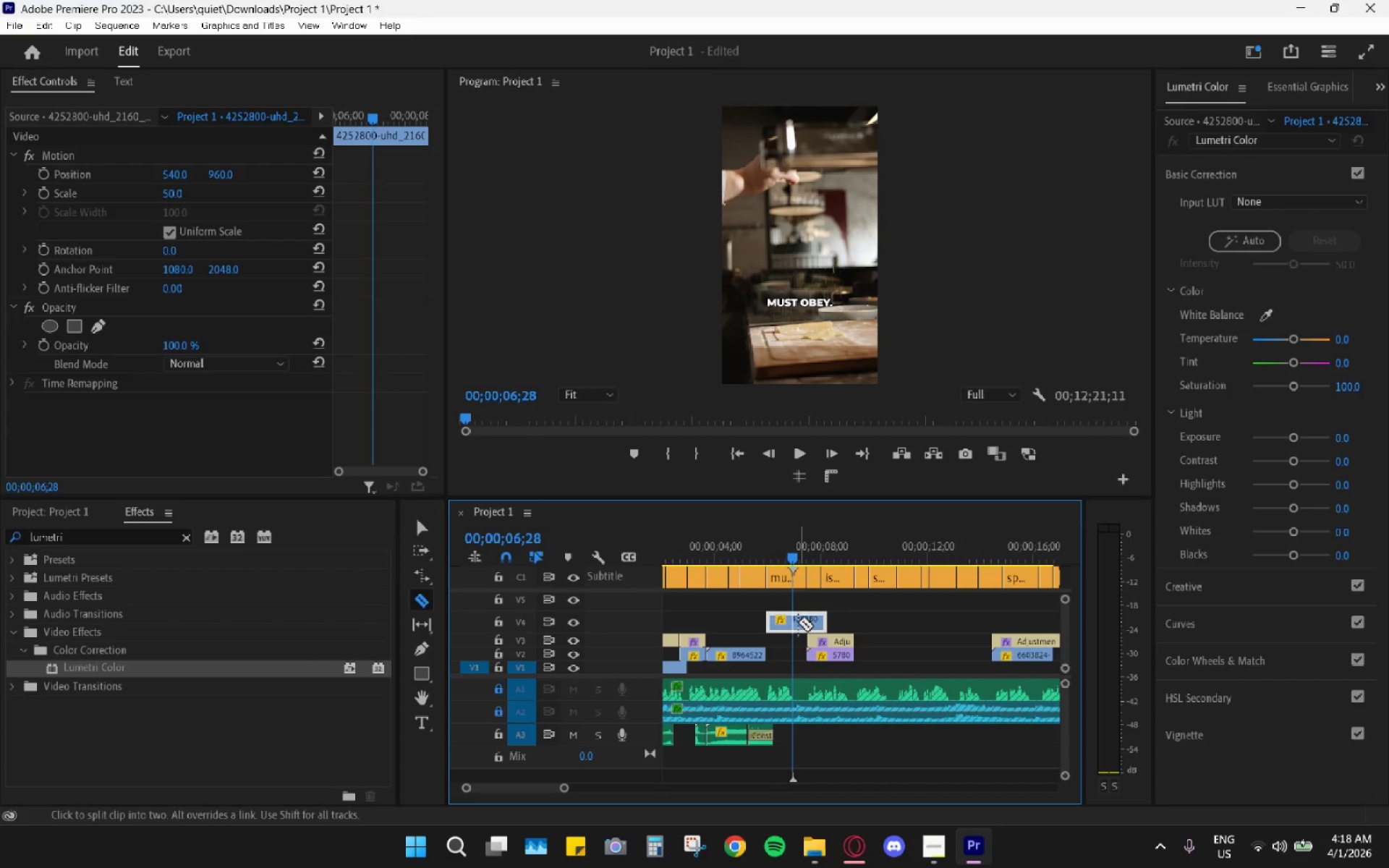 
key(C)
 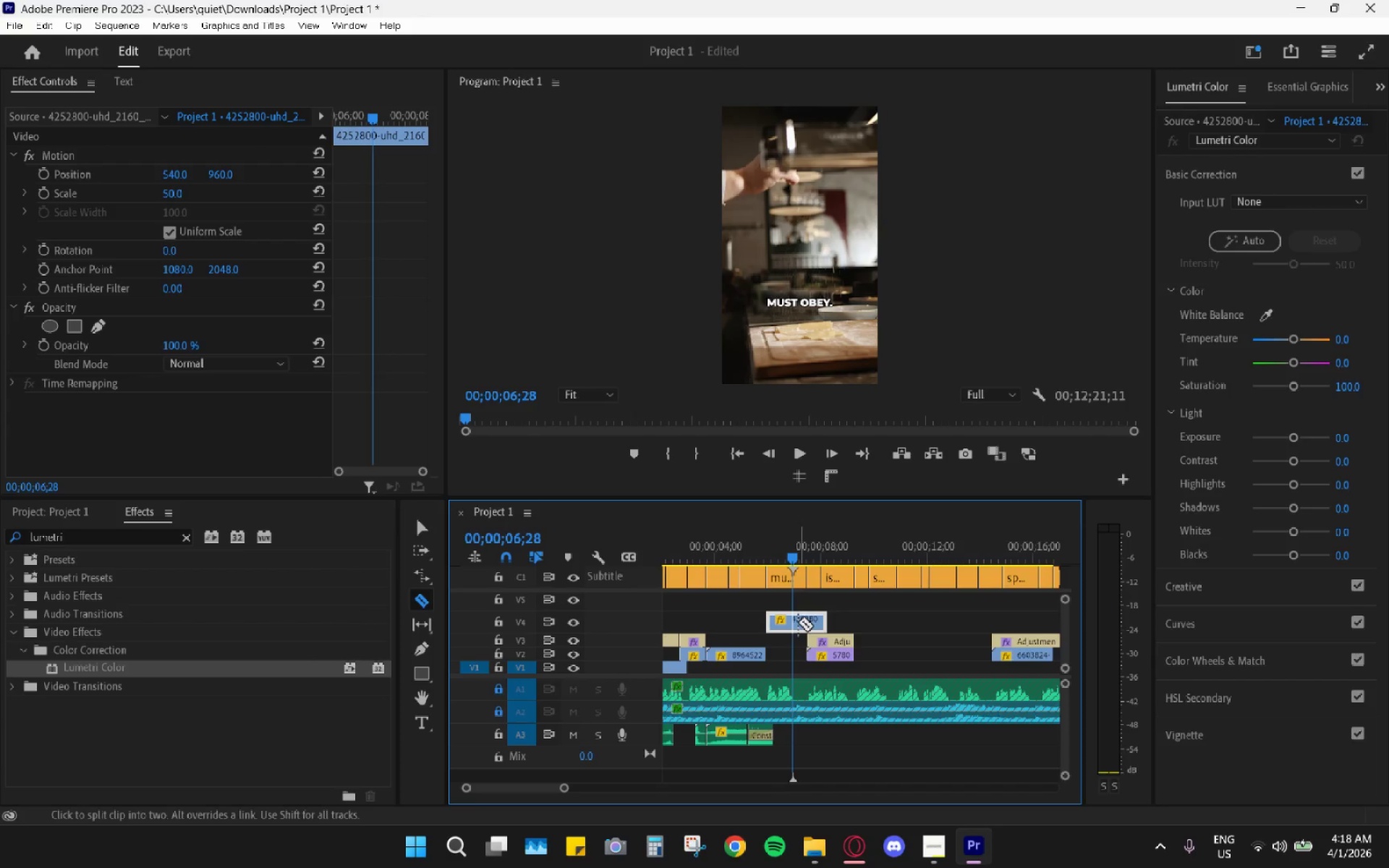 
left_click([794, 624])
 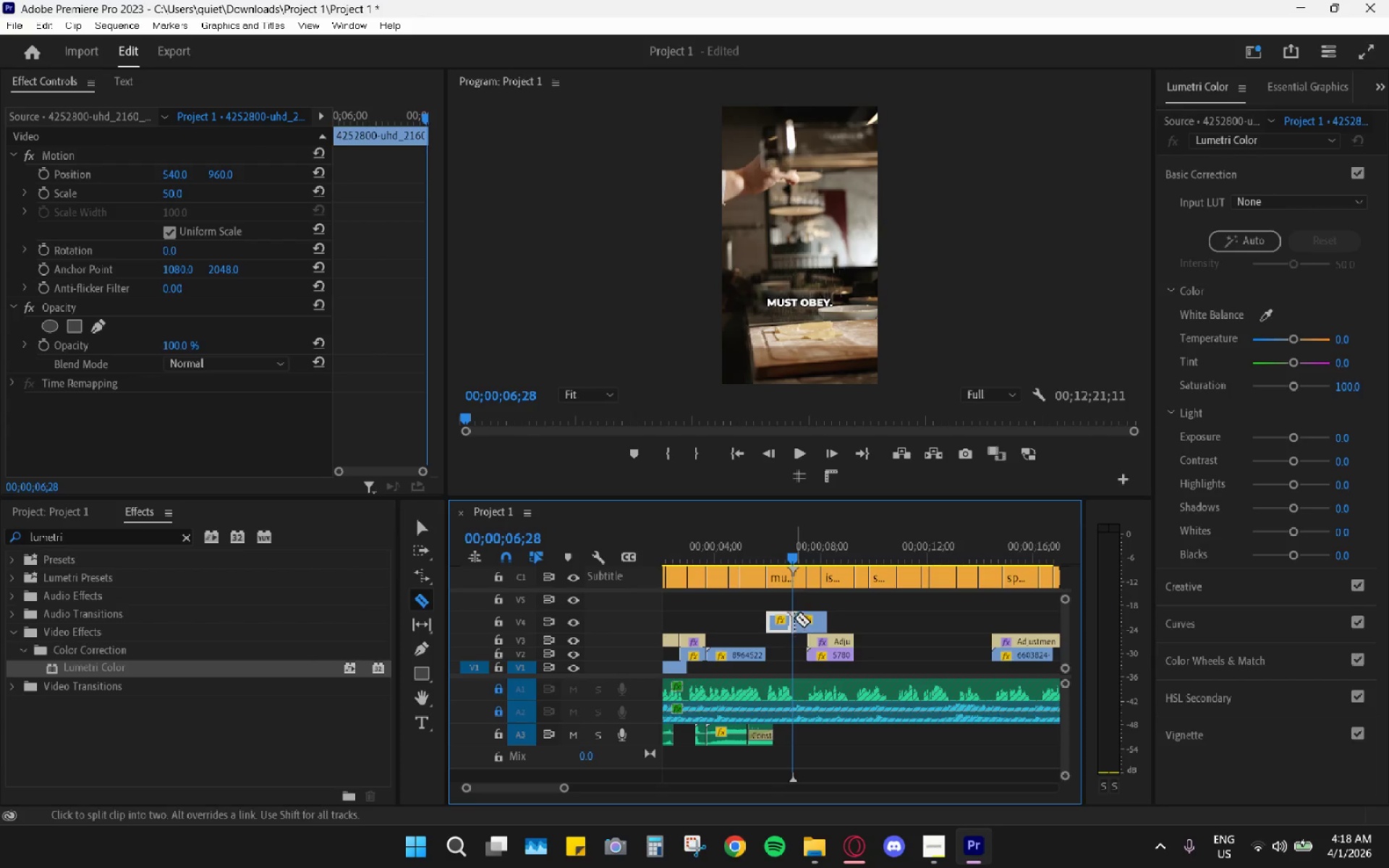 
type(hv)
 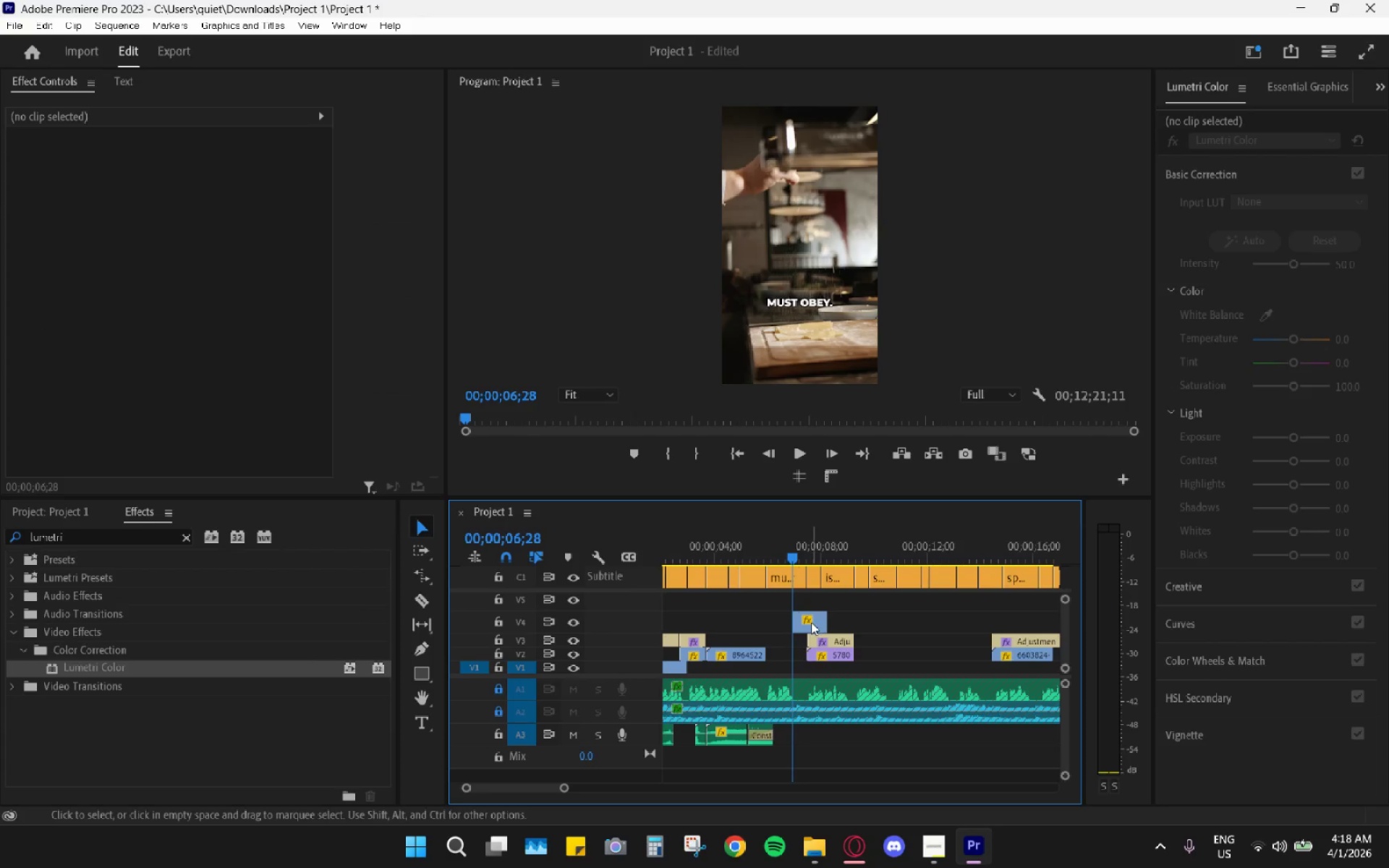 
left_click_drag(start_coordinate=[811, 622], to_coordinate=[786, 624])
 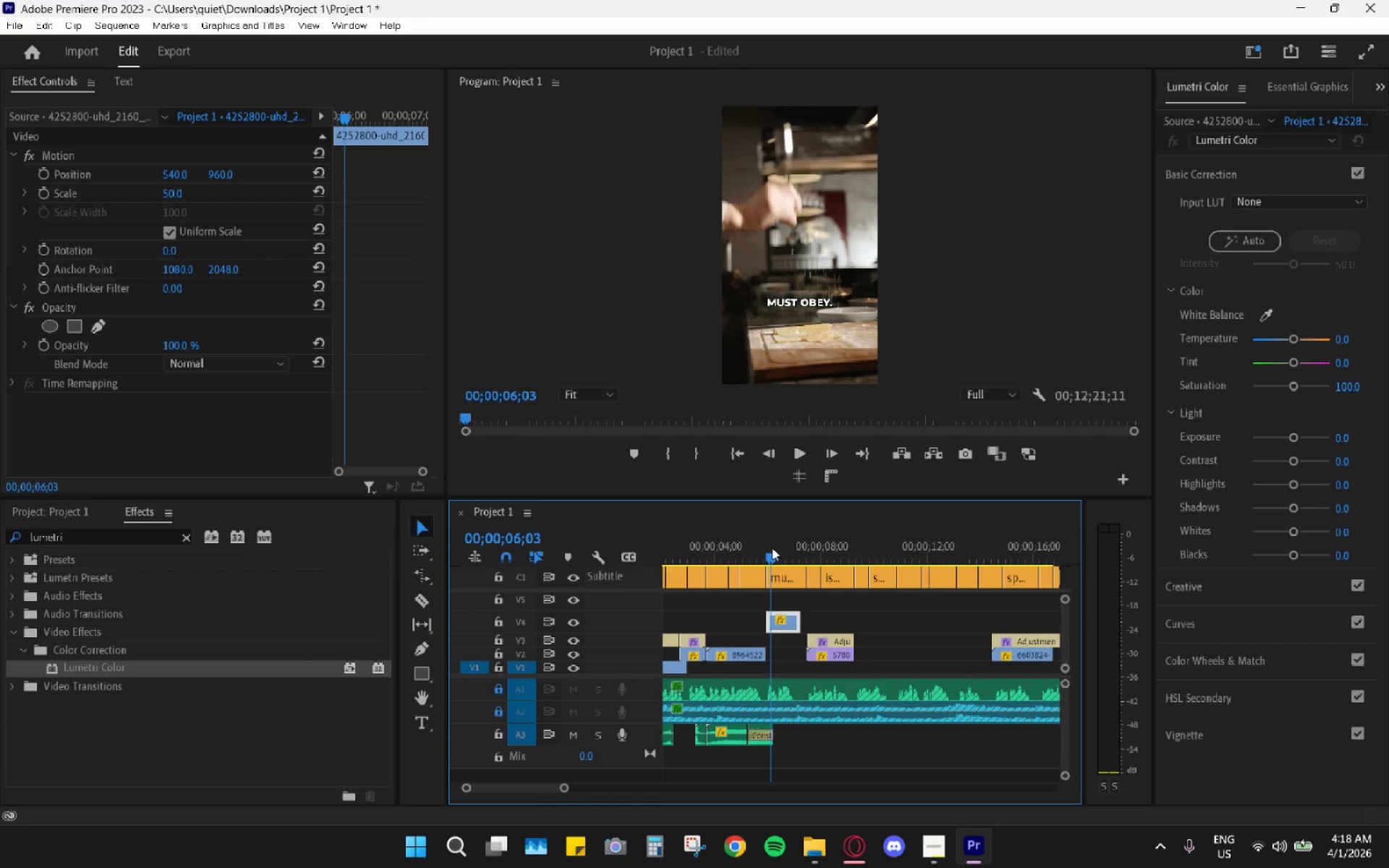 
key(Space)
 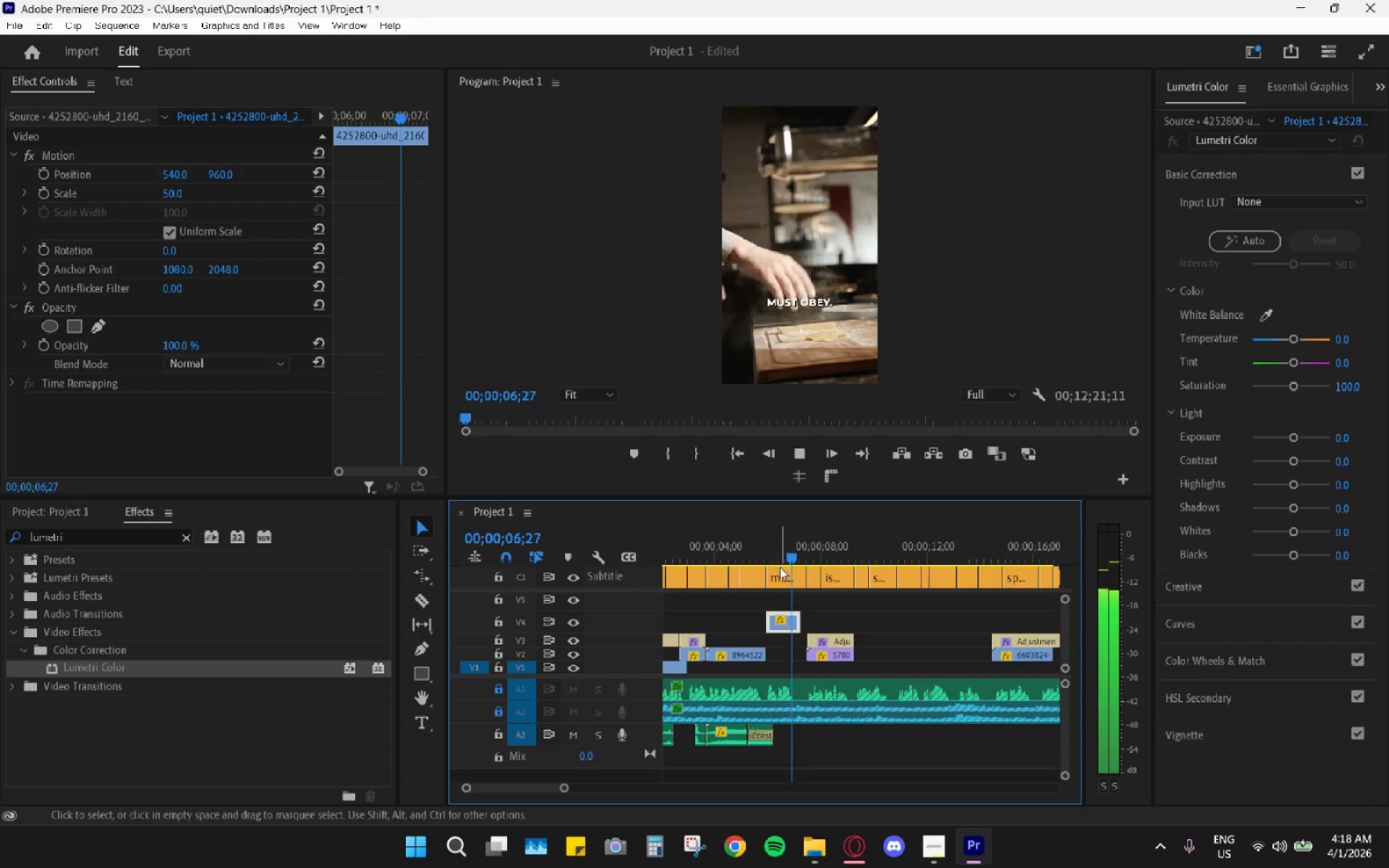 
key(Space)
 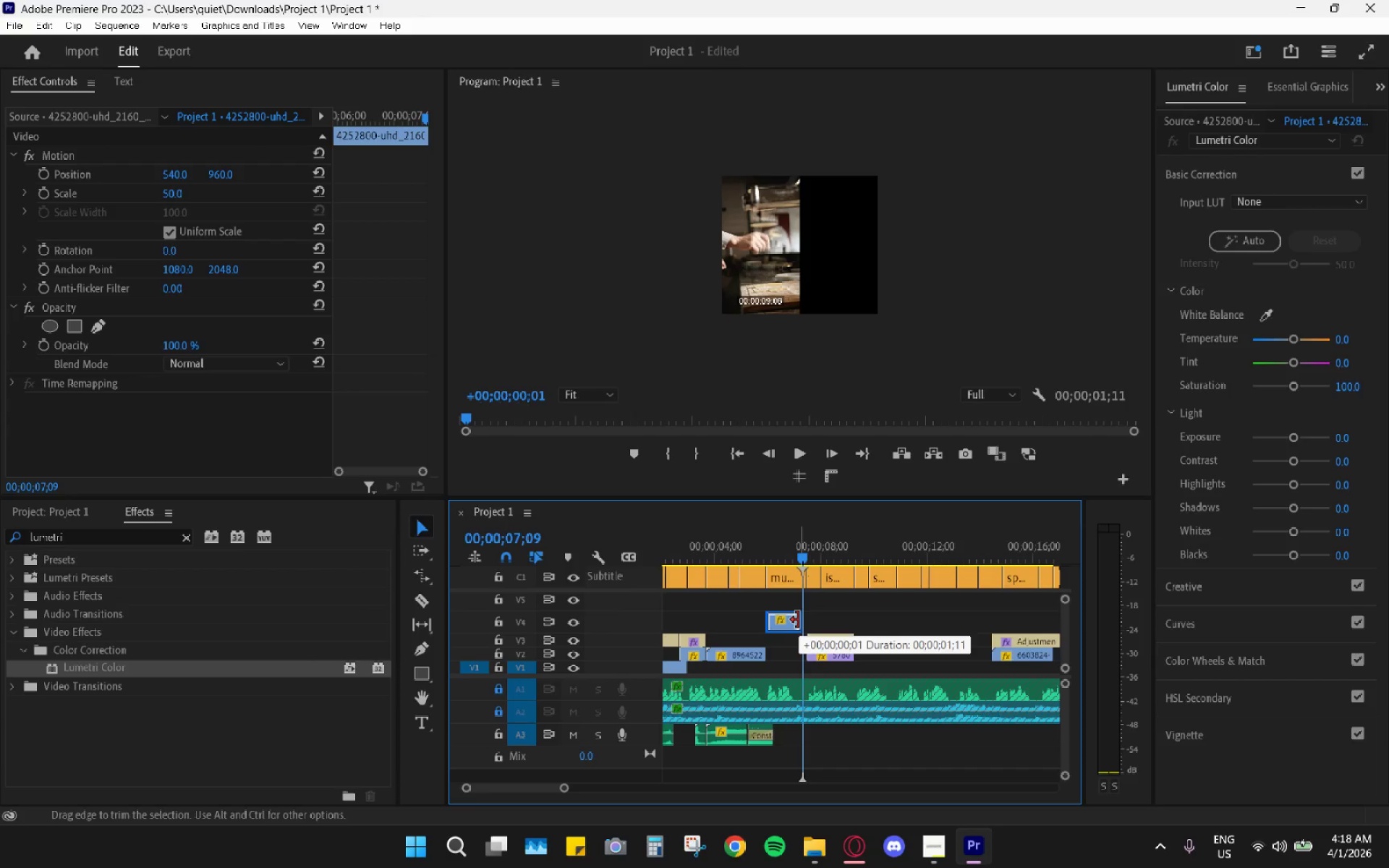 
key(R)
 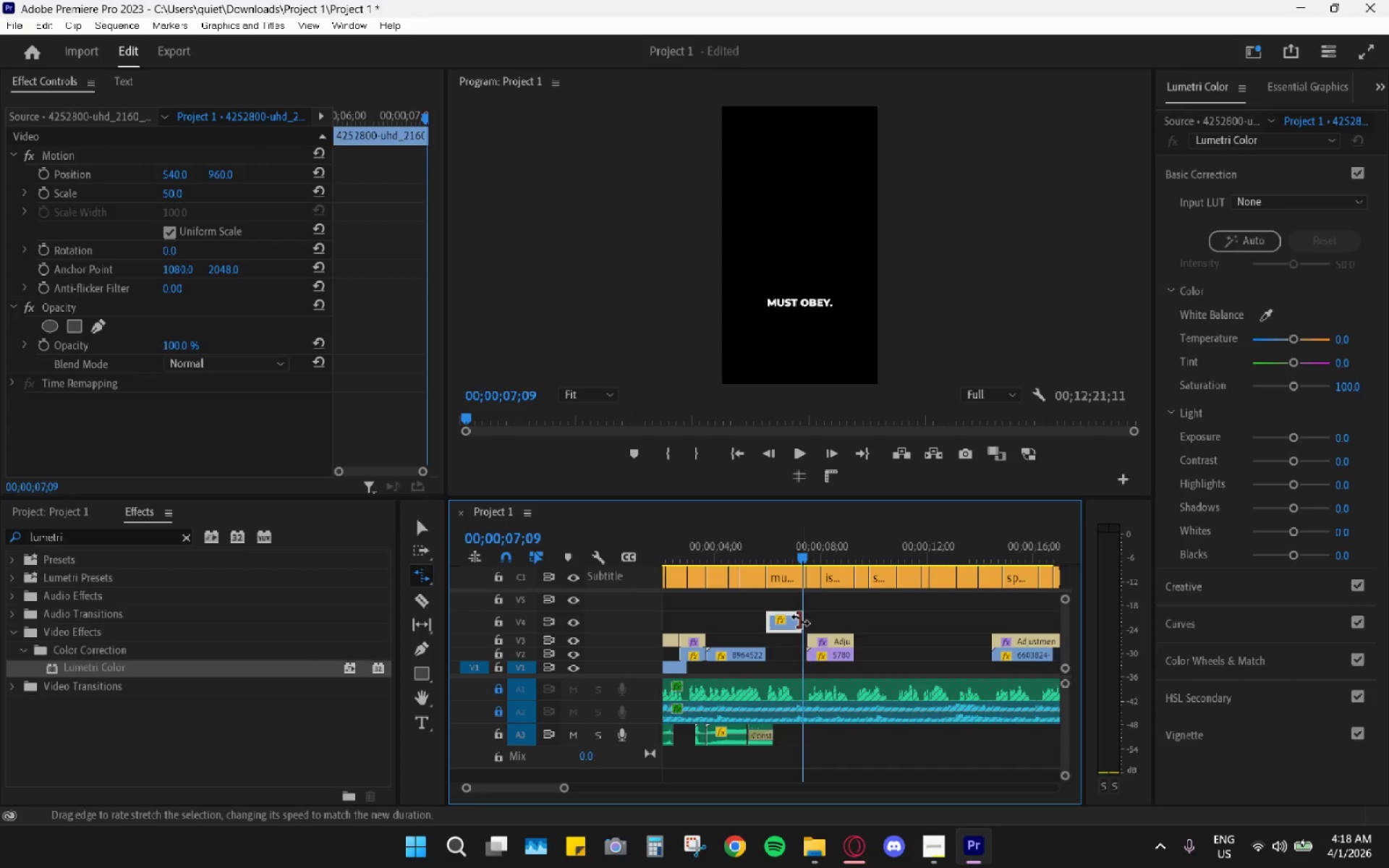 
left_click_drag(start_coordinate=[798, 620], to_coordinate=[804, 620])
 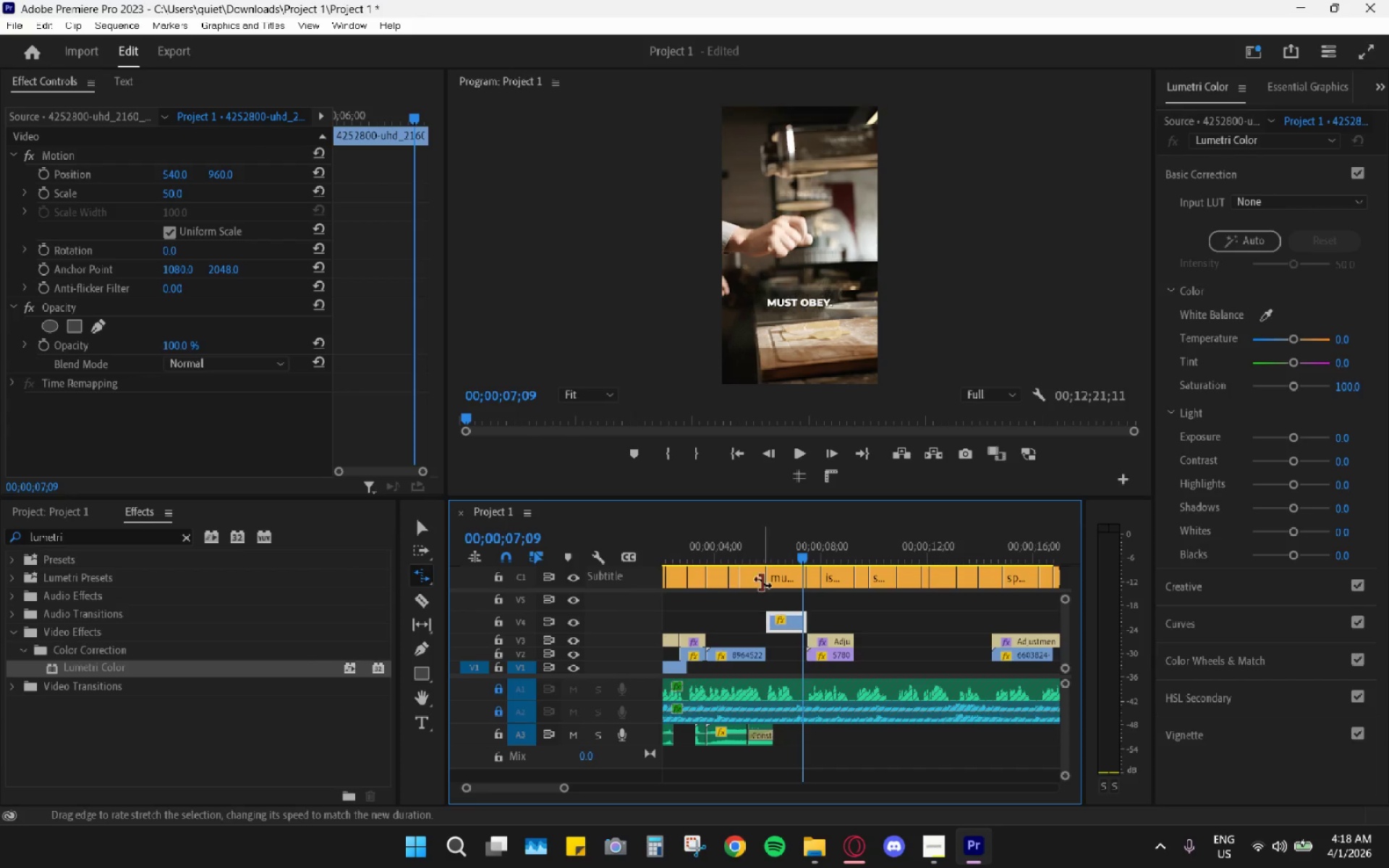 
left_click_drag(start_coordinate=[742, 546], to_coordinate=[718, 546])
 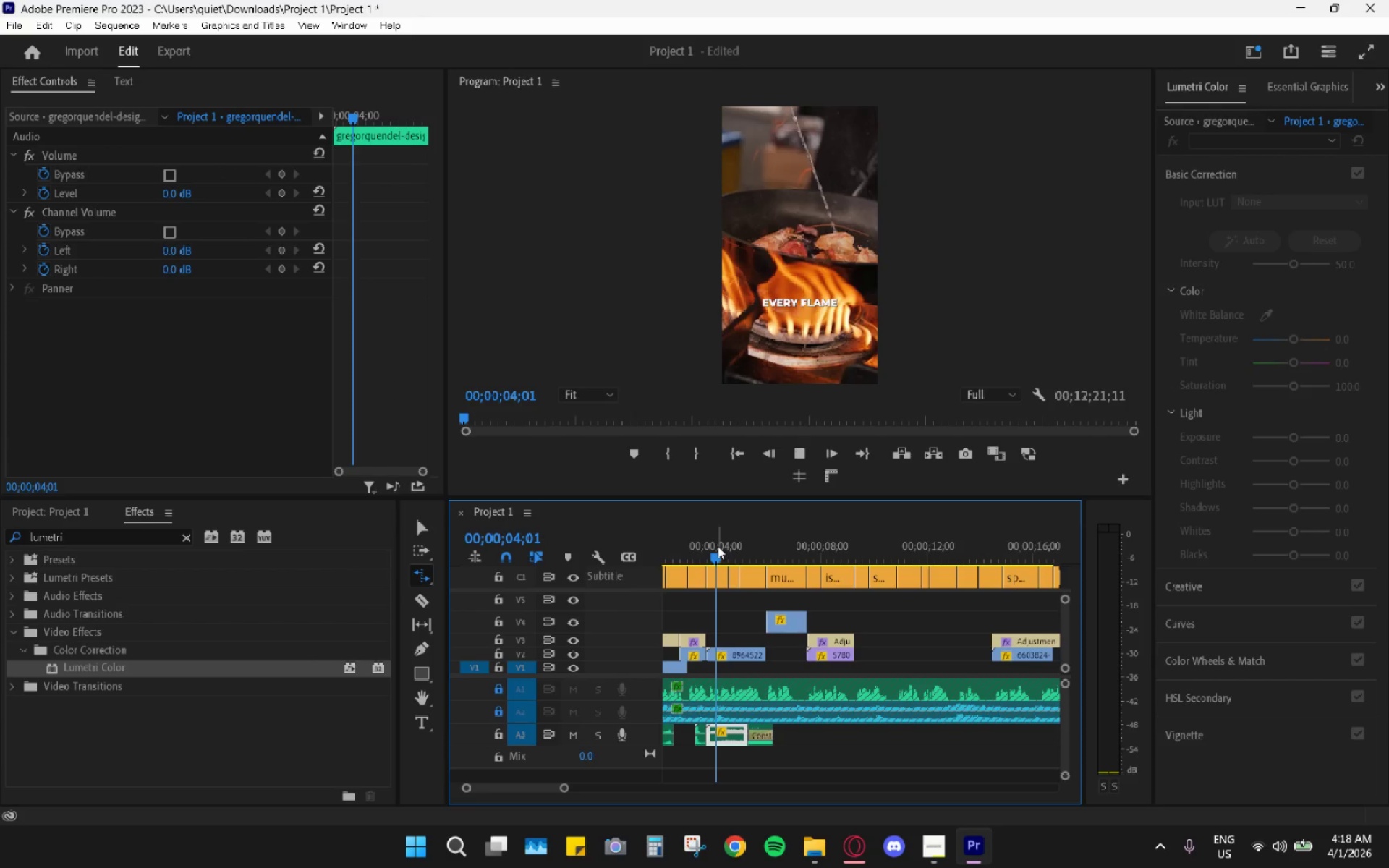 
key(Space)
 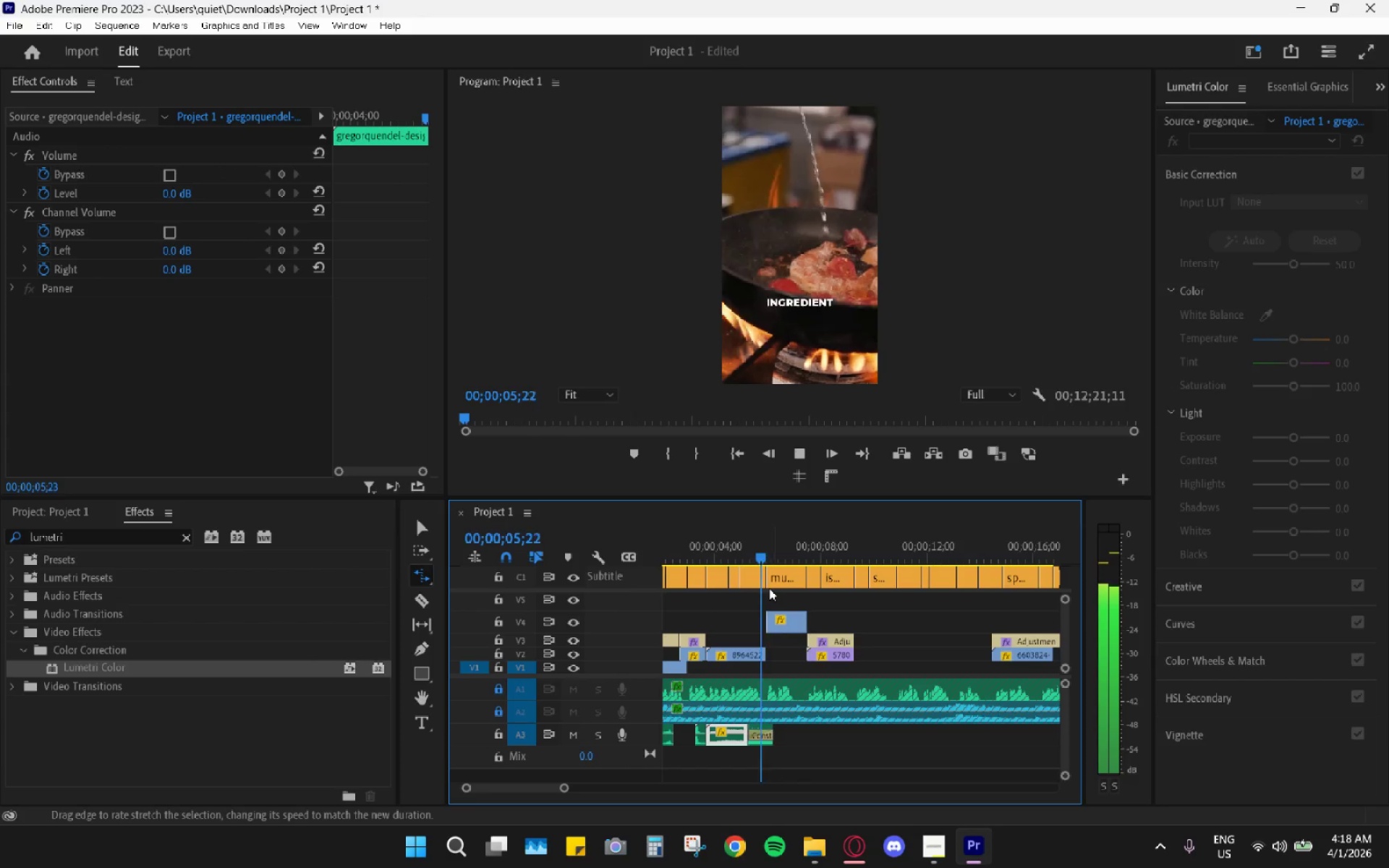 
key(Space)
 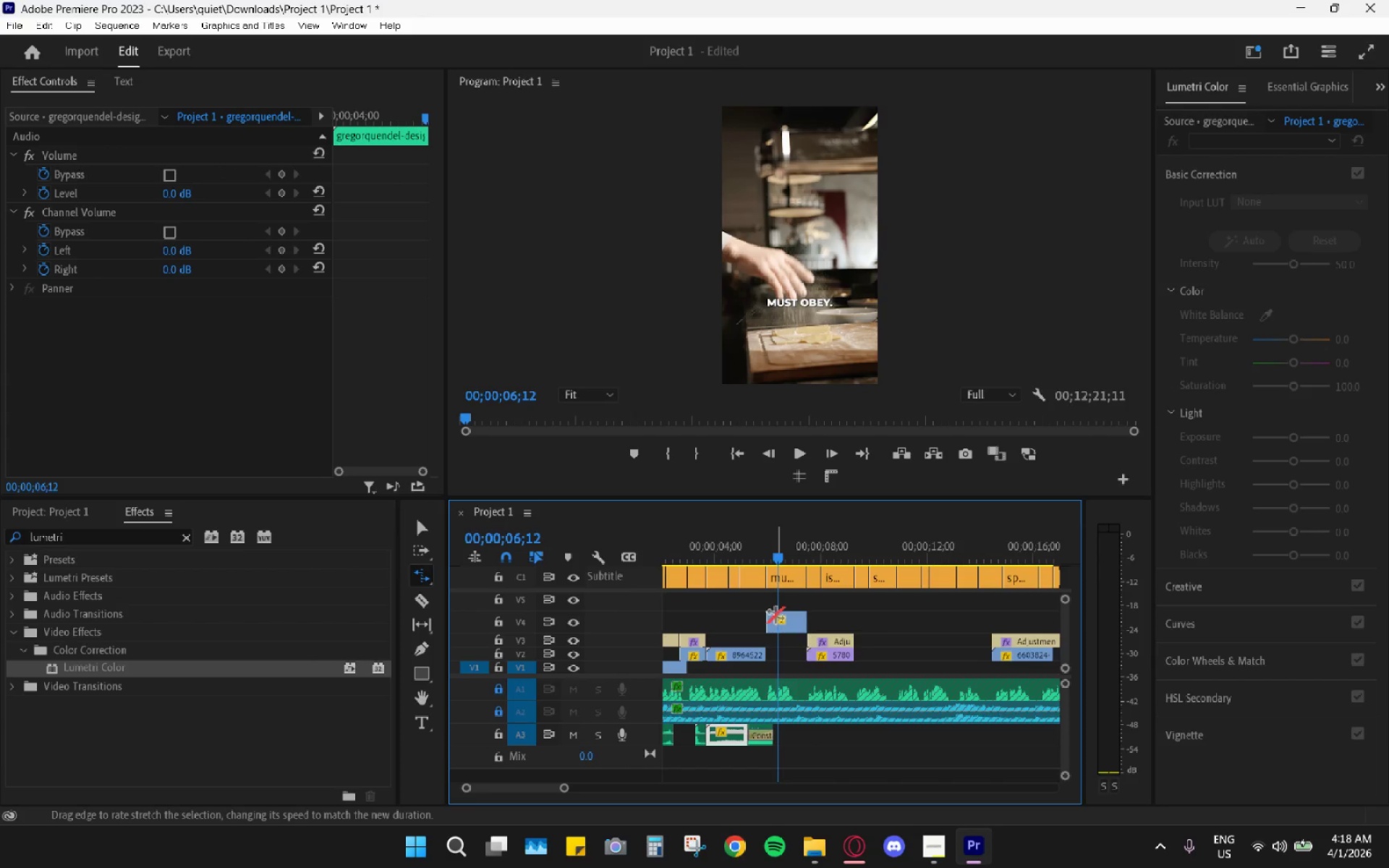 
key(V)
 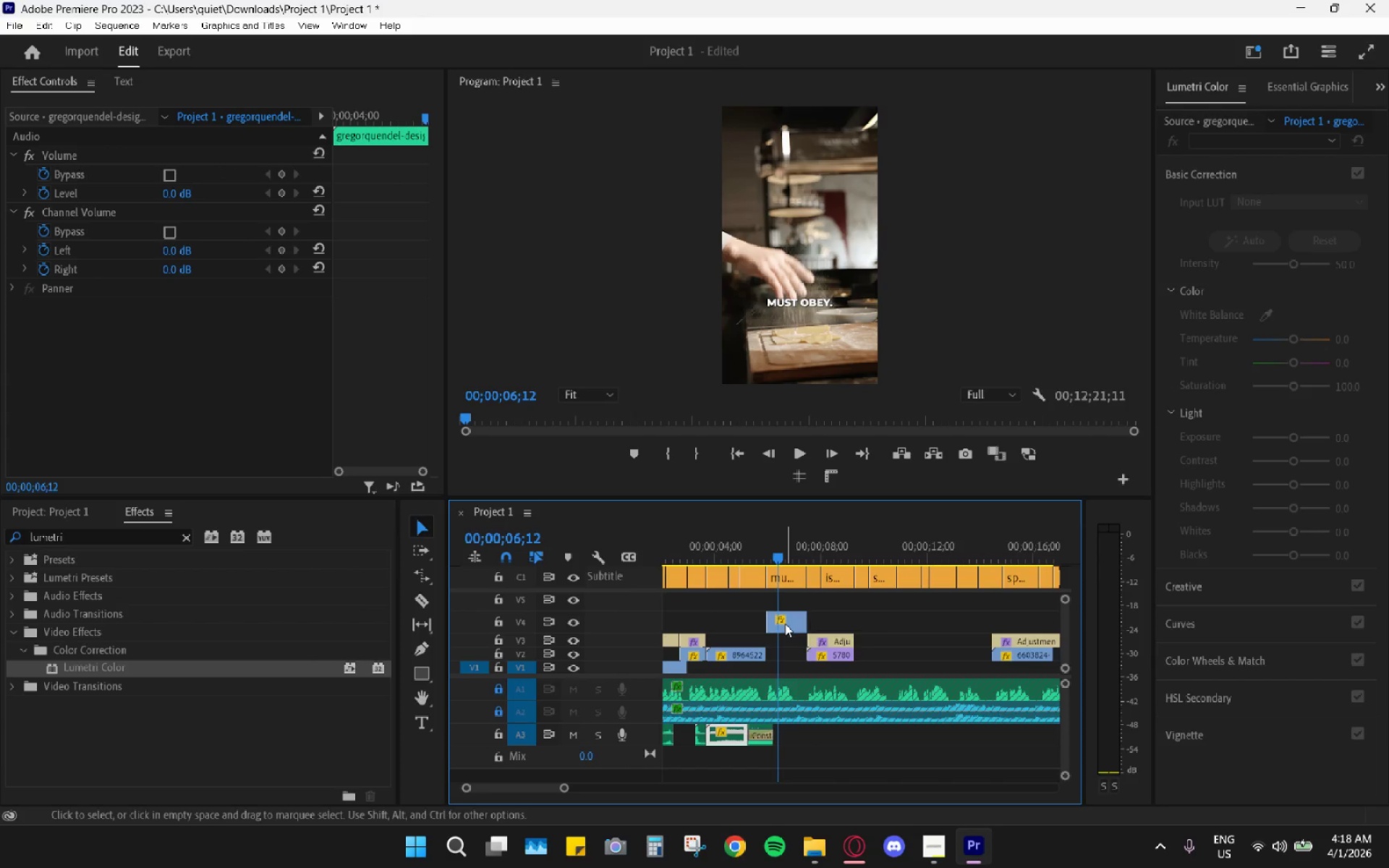 
left_click_drag(start_coordinate=[785, 622], to_coordinate=[789, 650])
 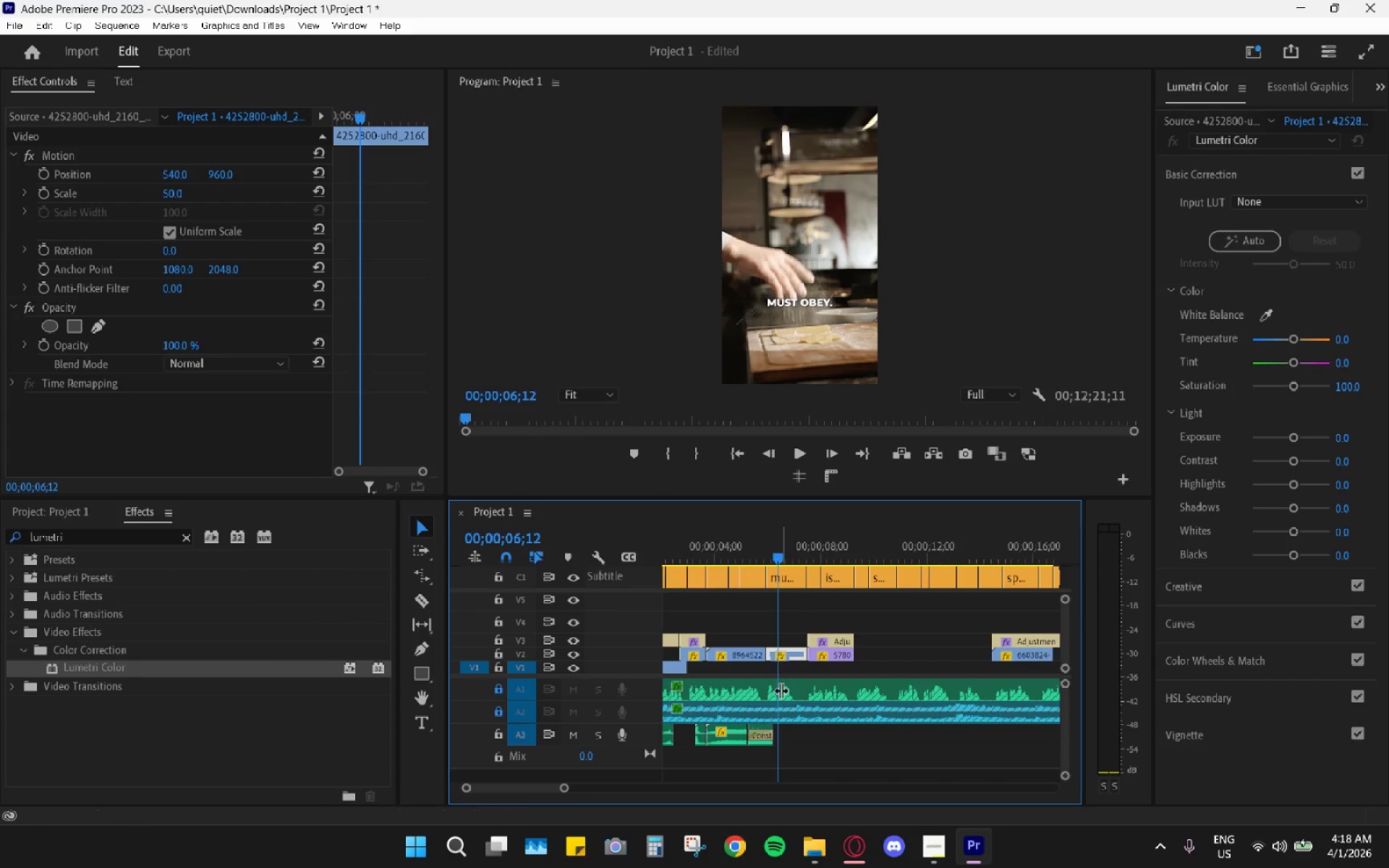 
hold_key(key=AltLeft, duration=0.77)
scroll: coordinate [795, 743], scroll_direction: up, amount: 15.0
 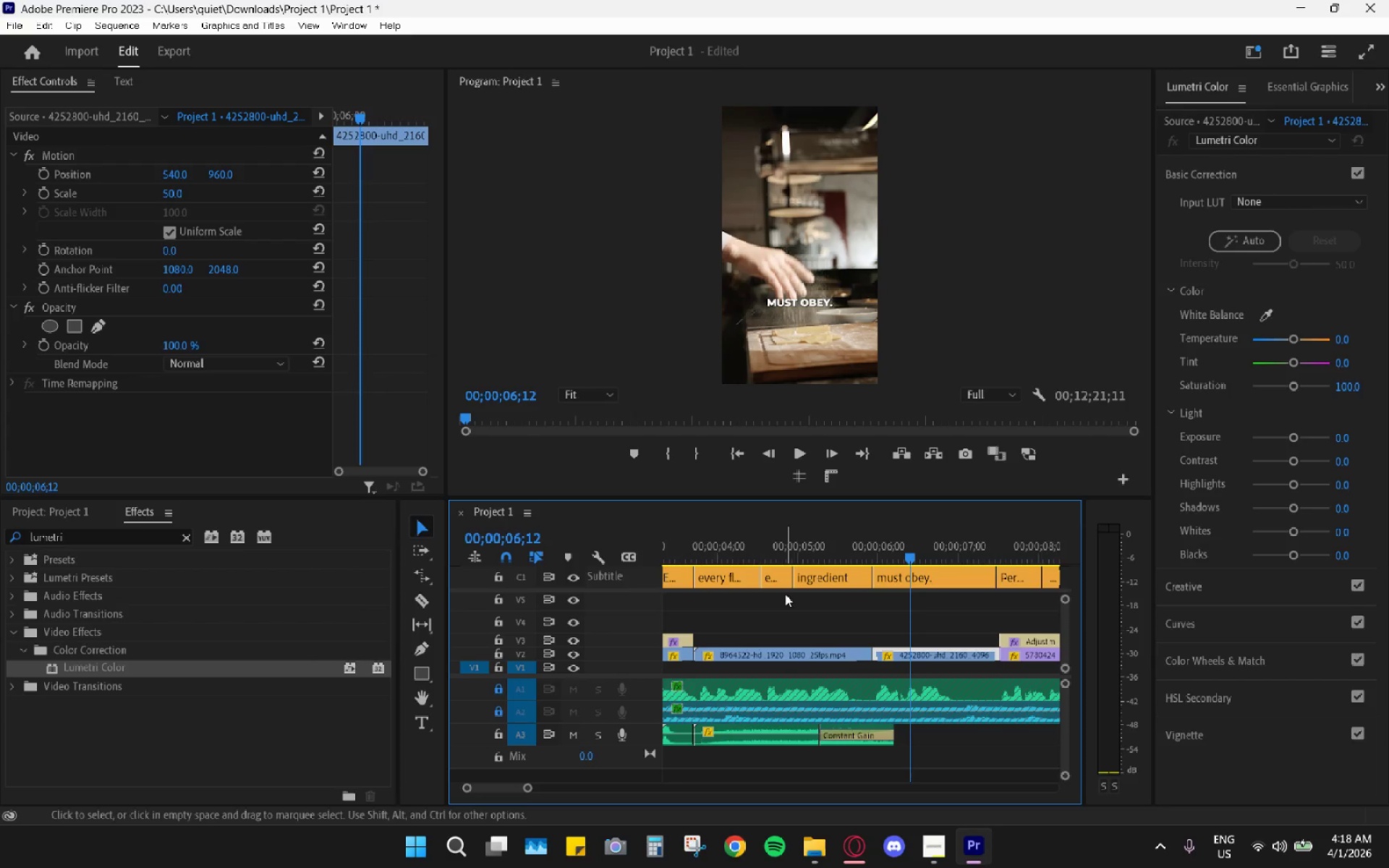 
left_click_drag(start_coordinate=[733, 550], to_coordinate=[787, 582])
 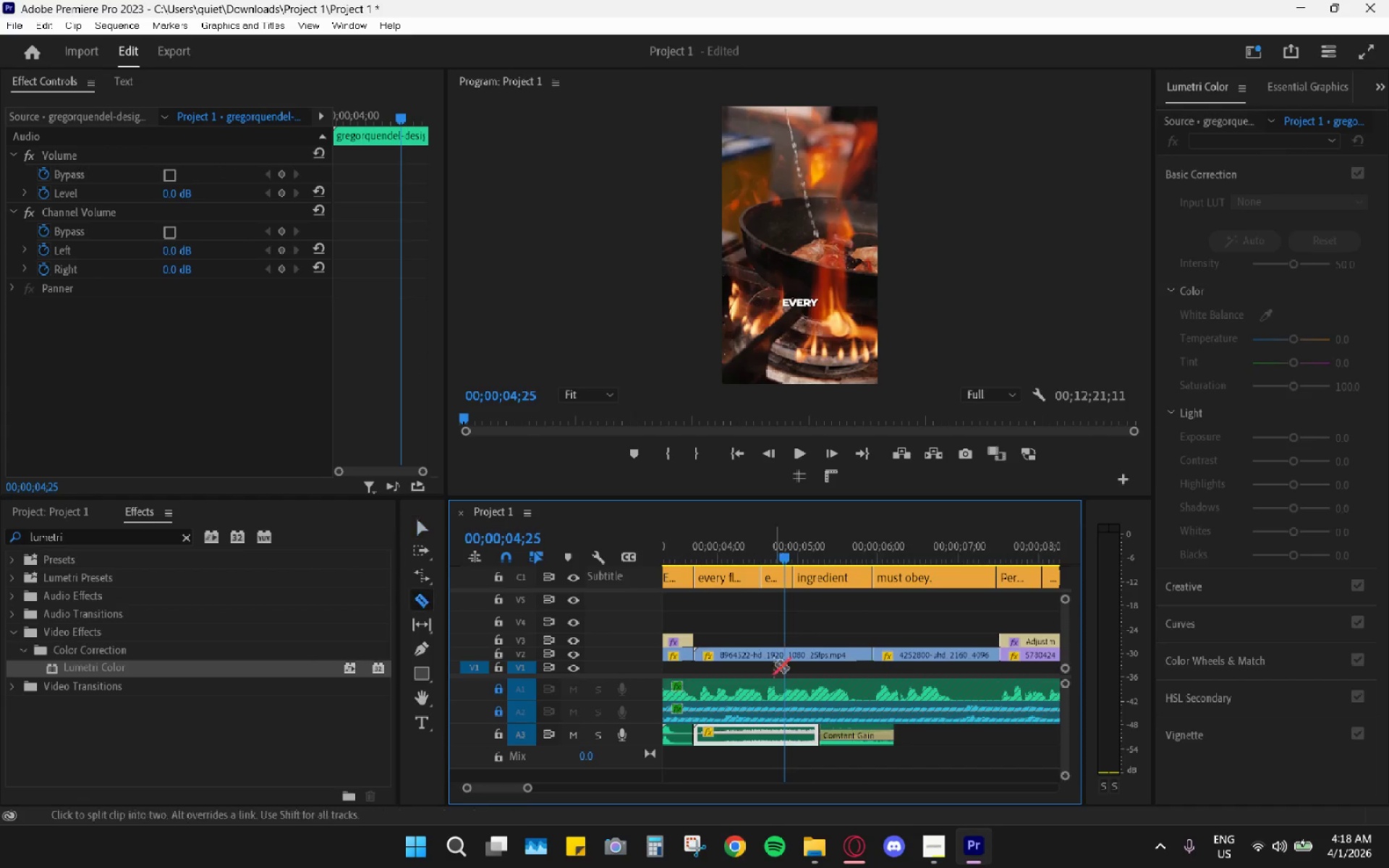 
type(cv)
 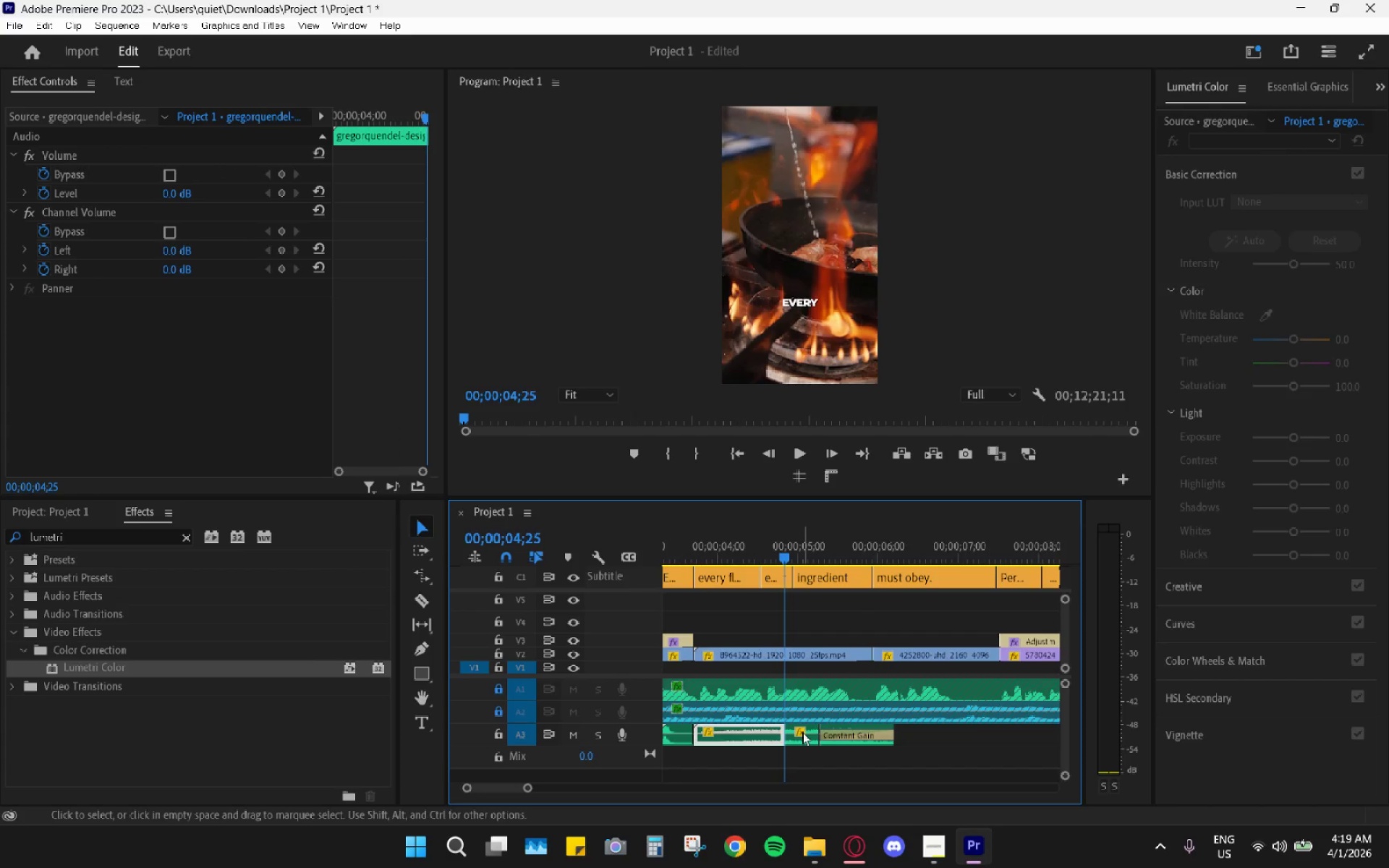 
double_click([802, 732])
 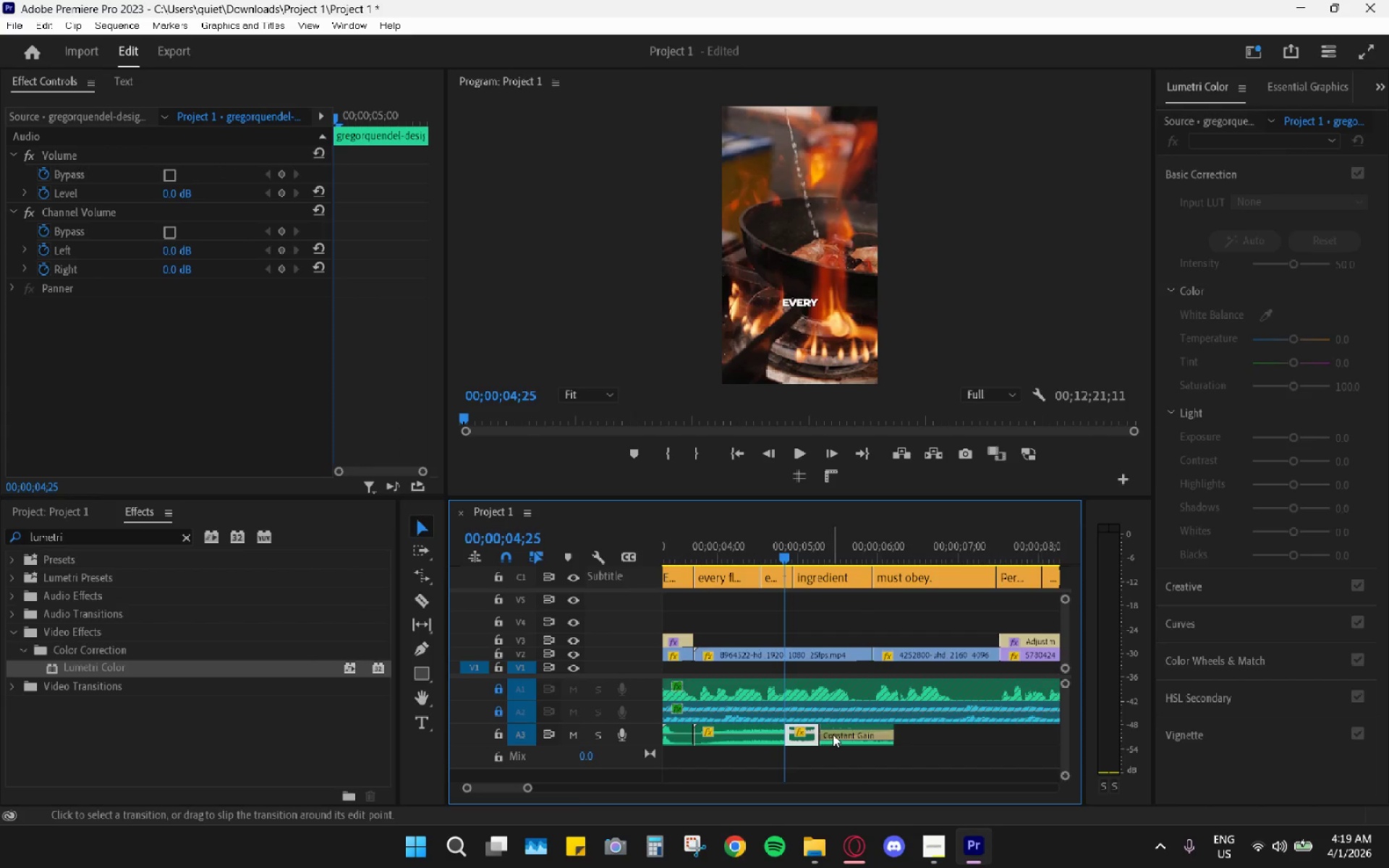 
key(H)
 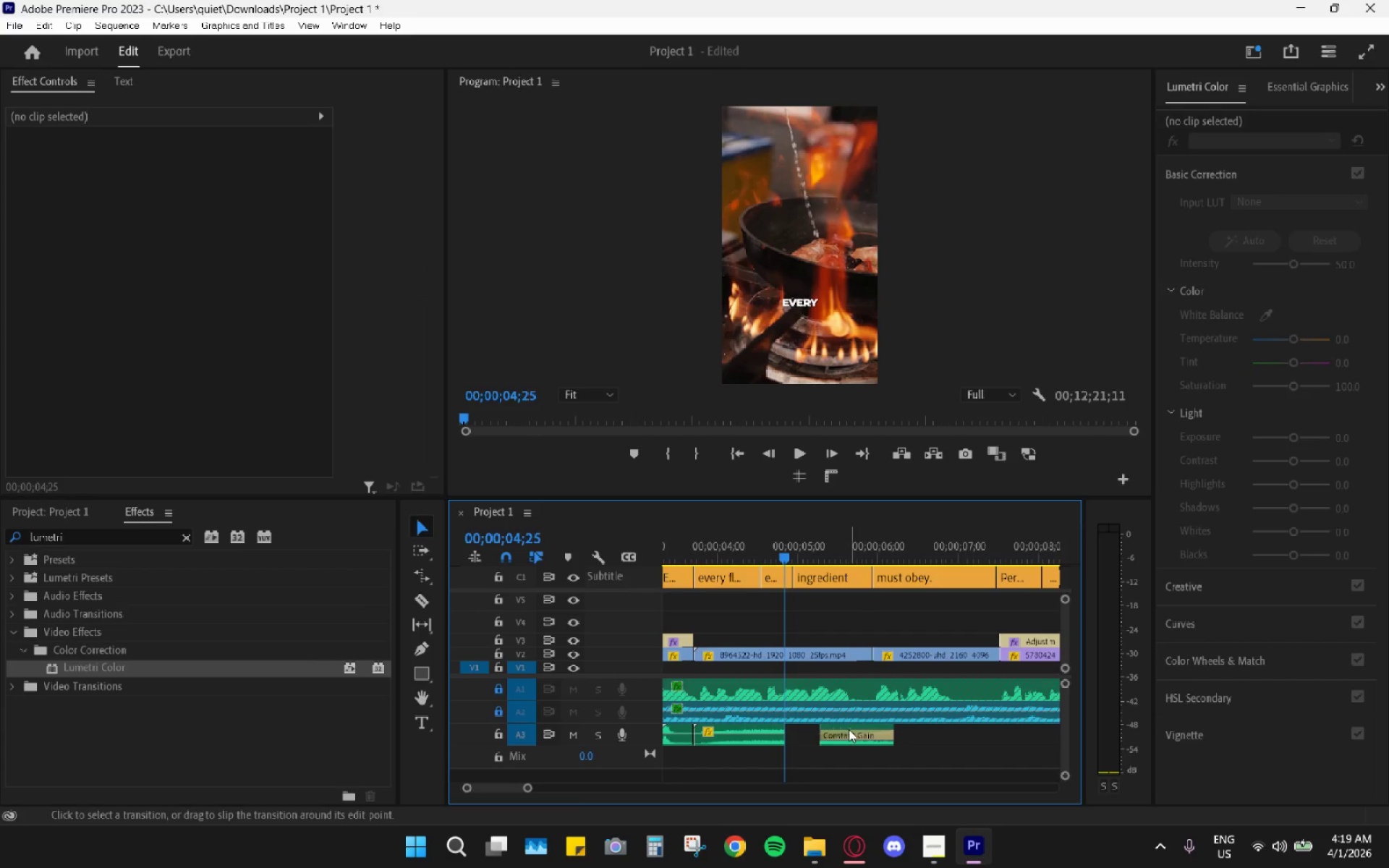 
left_click_drag(start_coordinate=[849, 728], to_coordinate=[828, 729])
 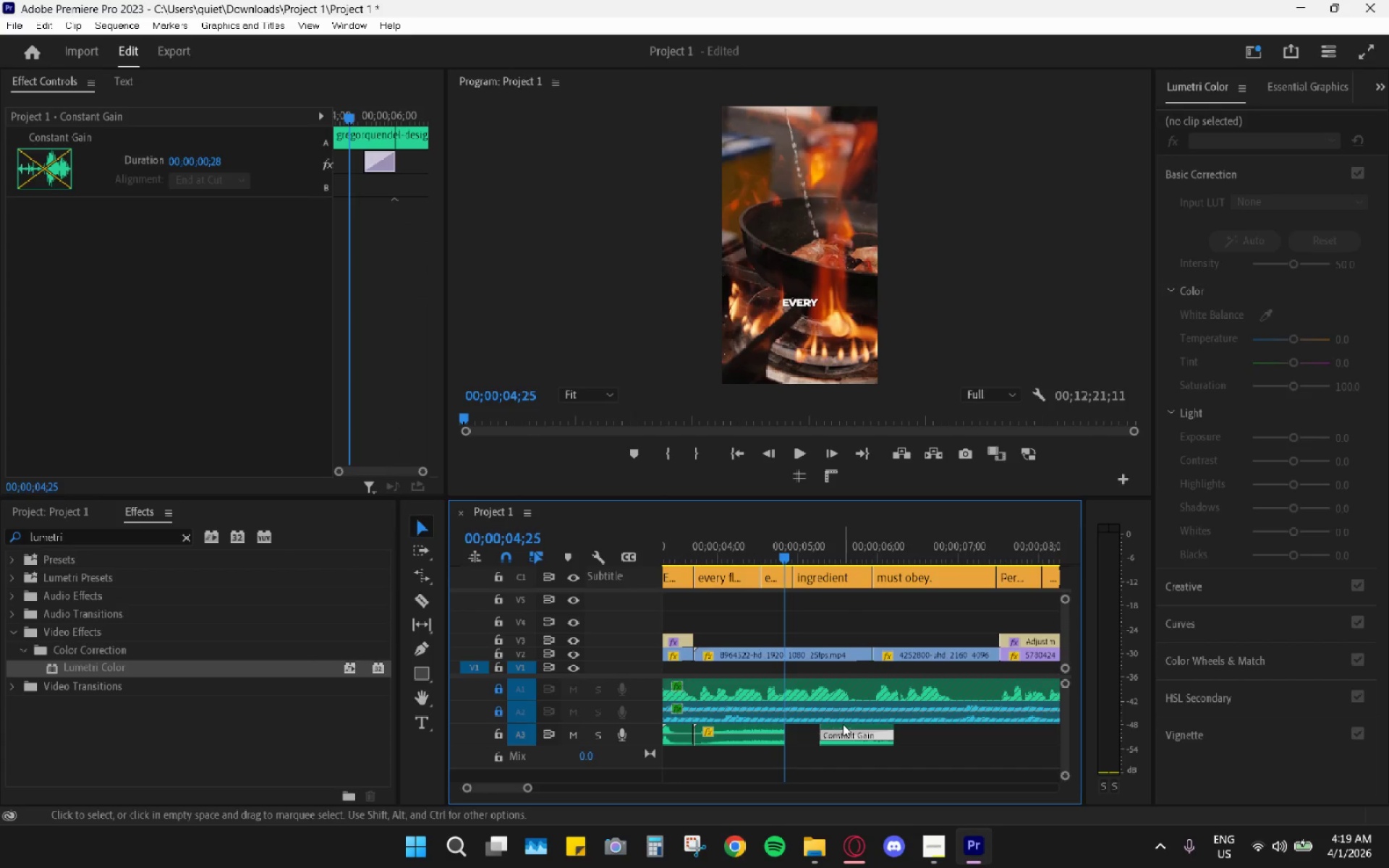 
left_click_drag(start_coordinate=[843, 724], to_coordinate=[806, 728])
 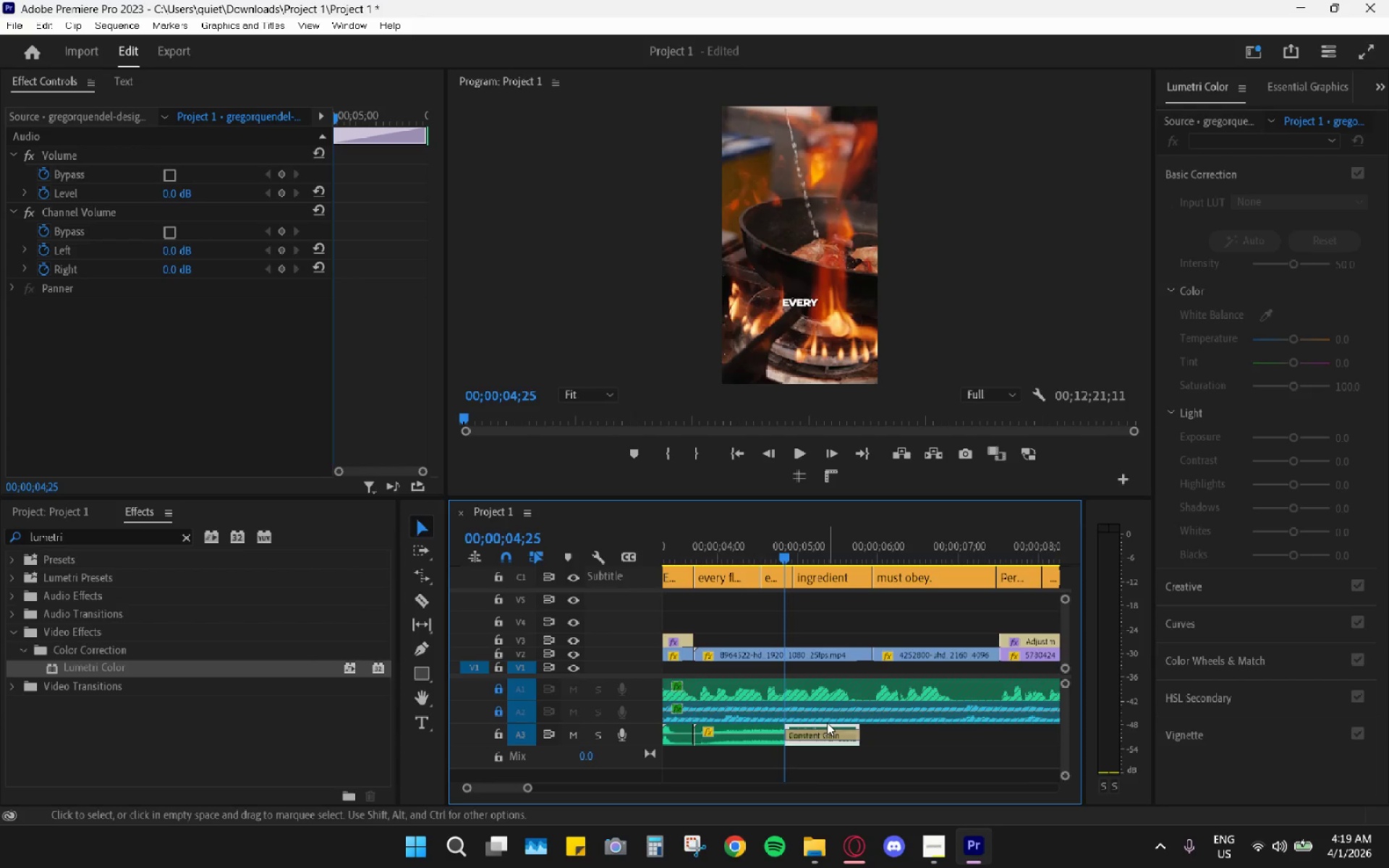 
key(Control+Z)
 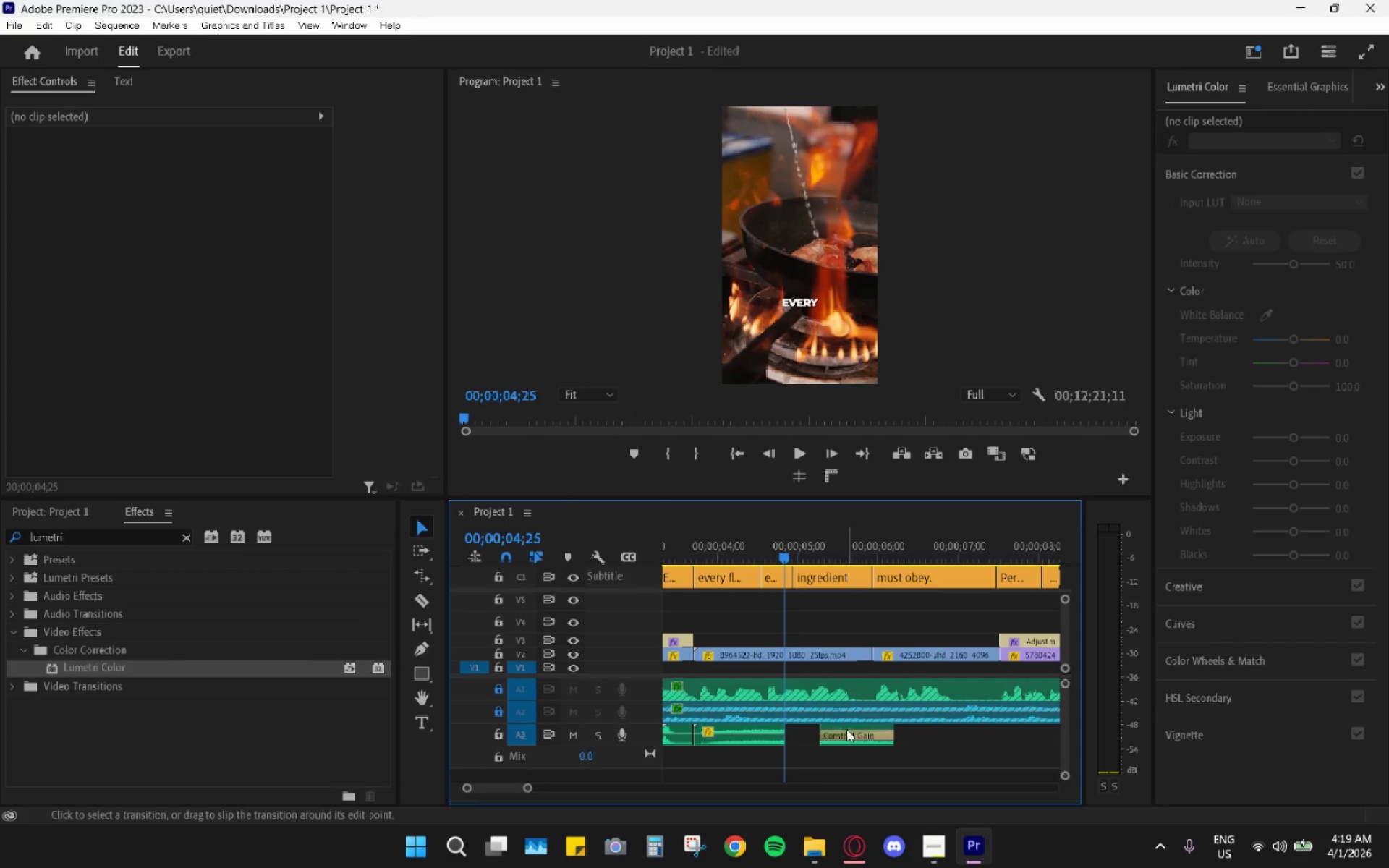 
left_click_drag(start_coordinate=[849, 727], to_coordinate=[838, 726])
 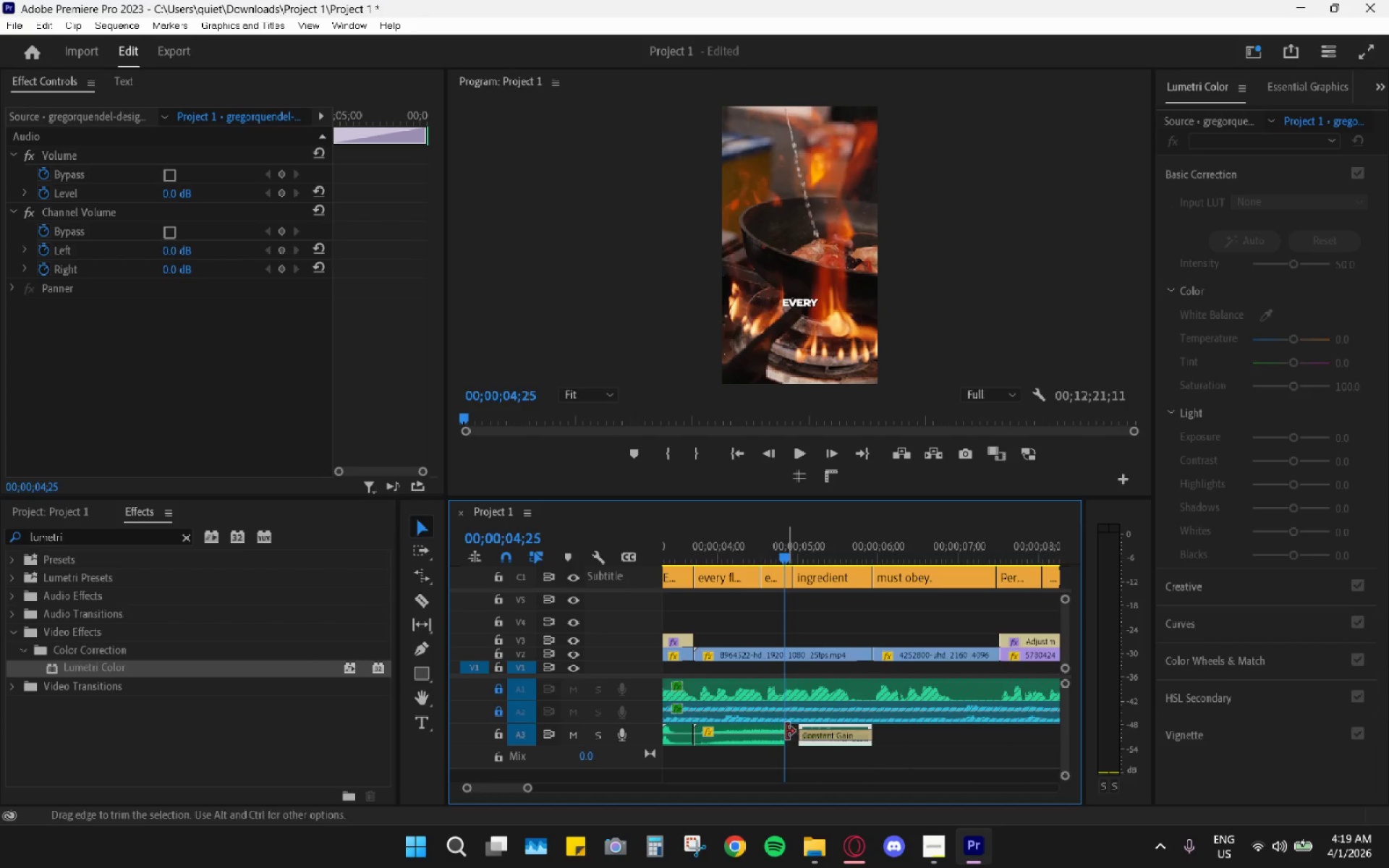 
left_click_drag(start_coordinate=[784, 731], to_coordinate=[800, 732])
 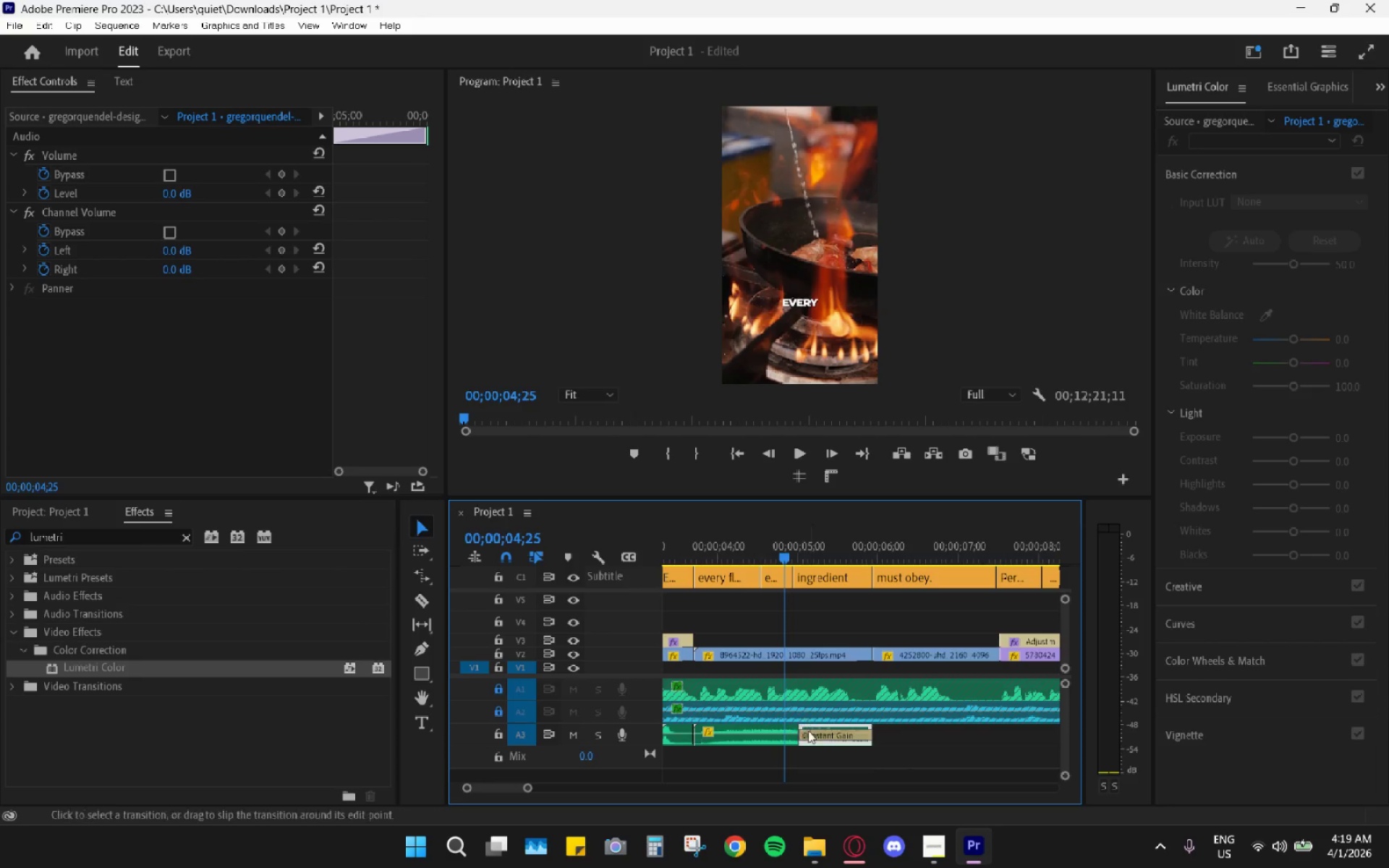 
left_click([811, 733])
 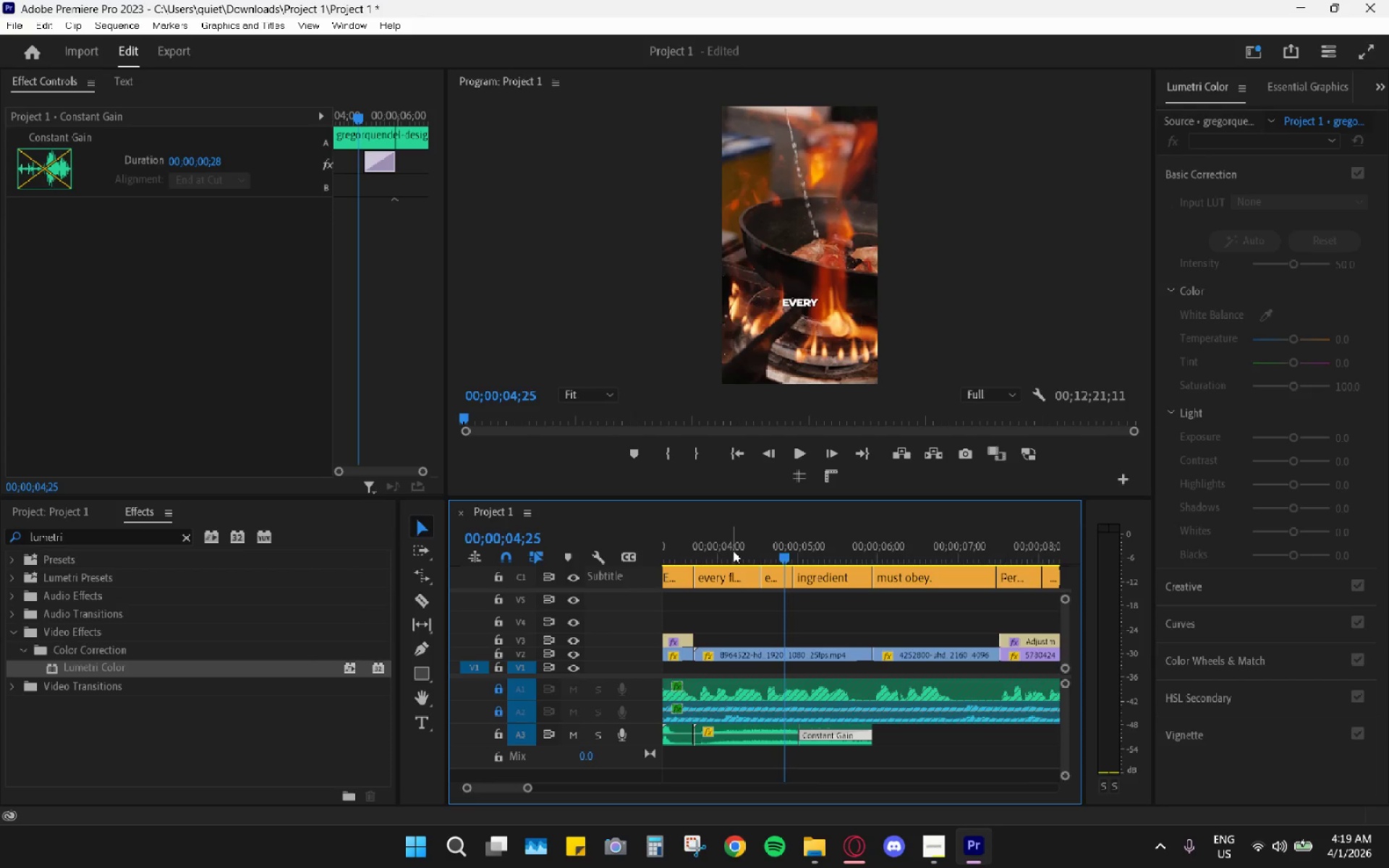 
wait(6.0)
 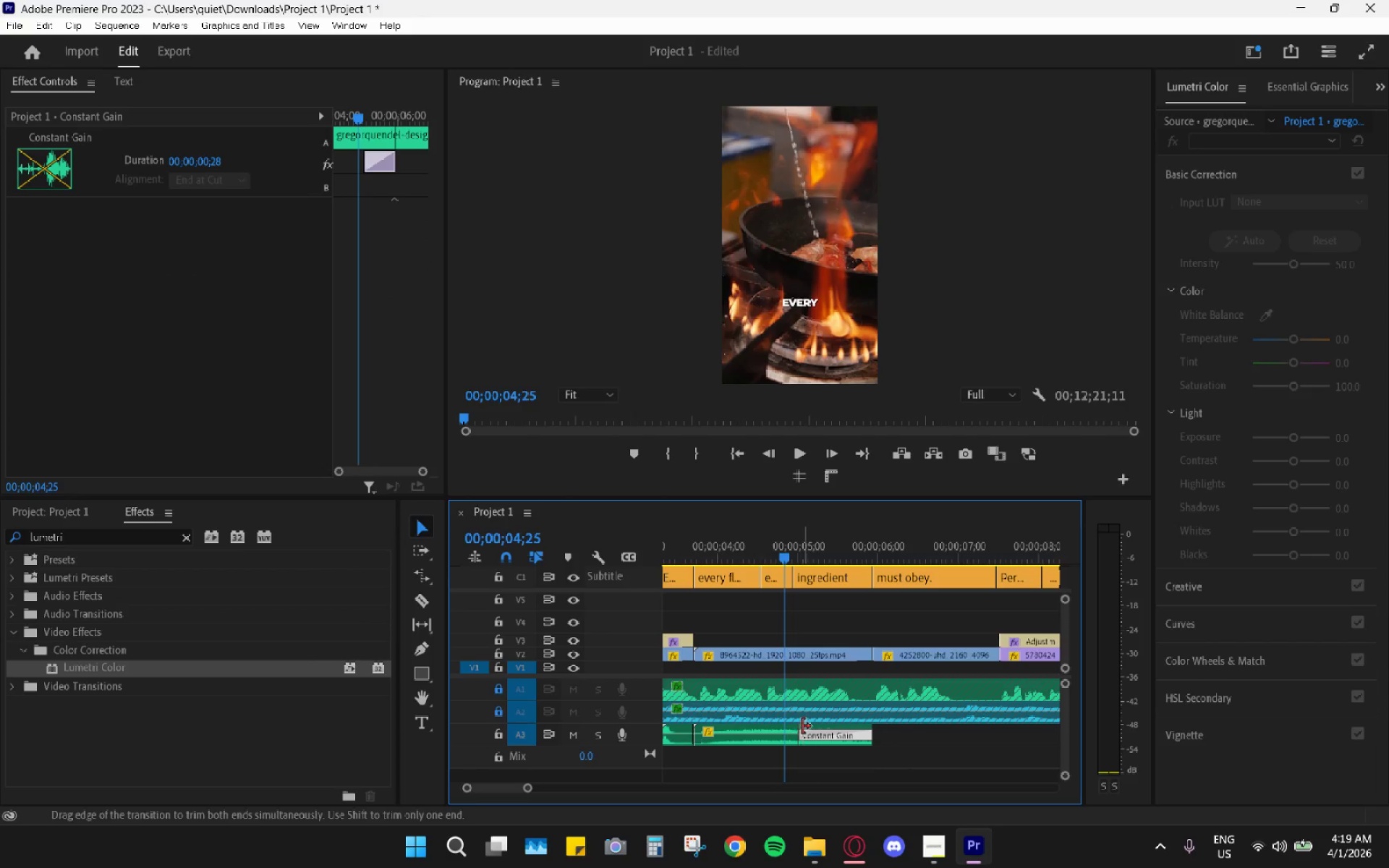 
 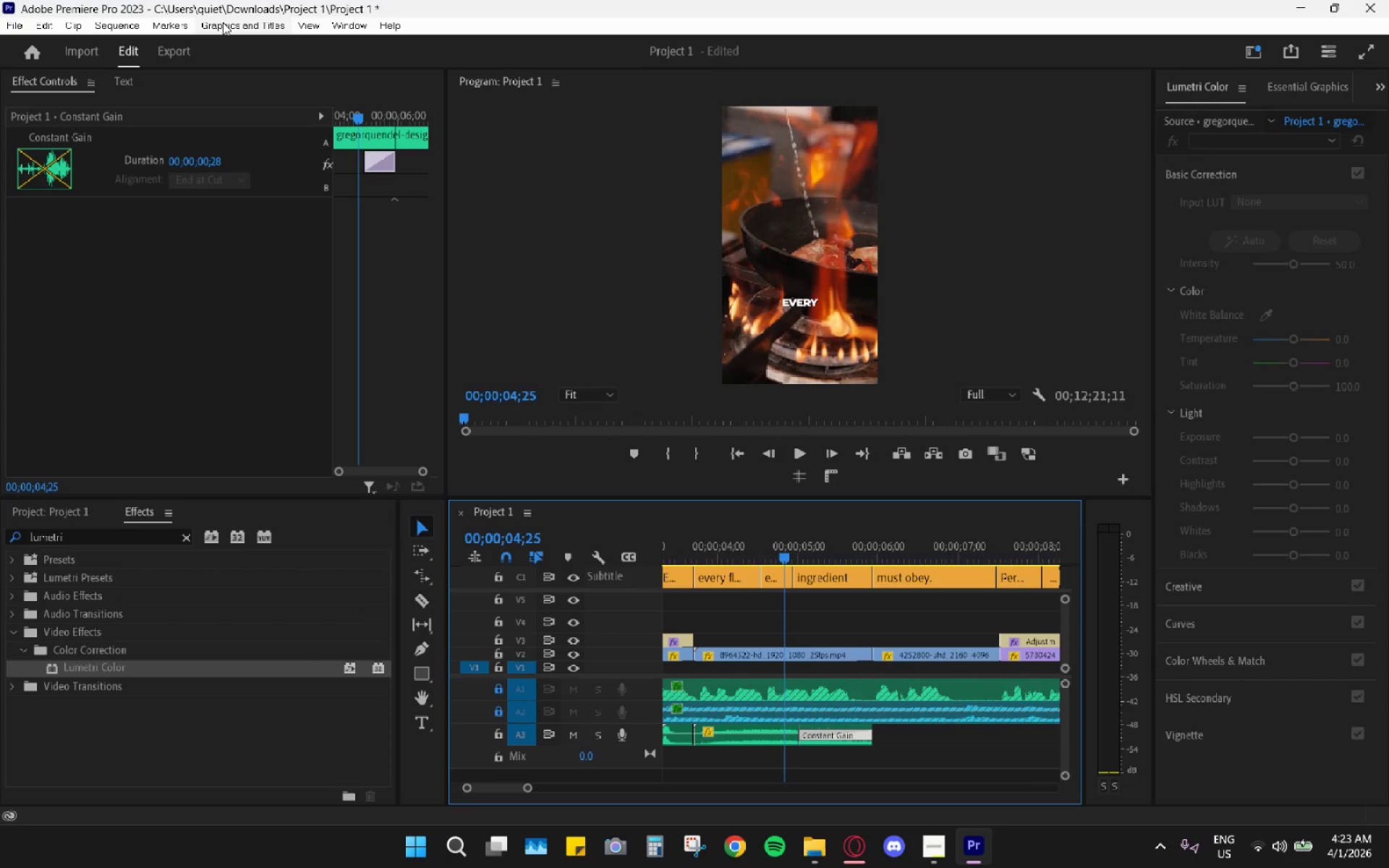 
wait(276.61)
 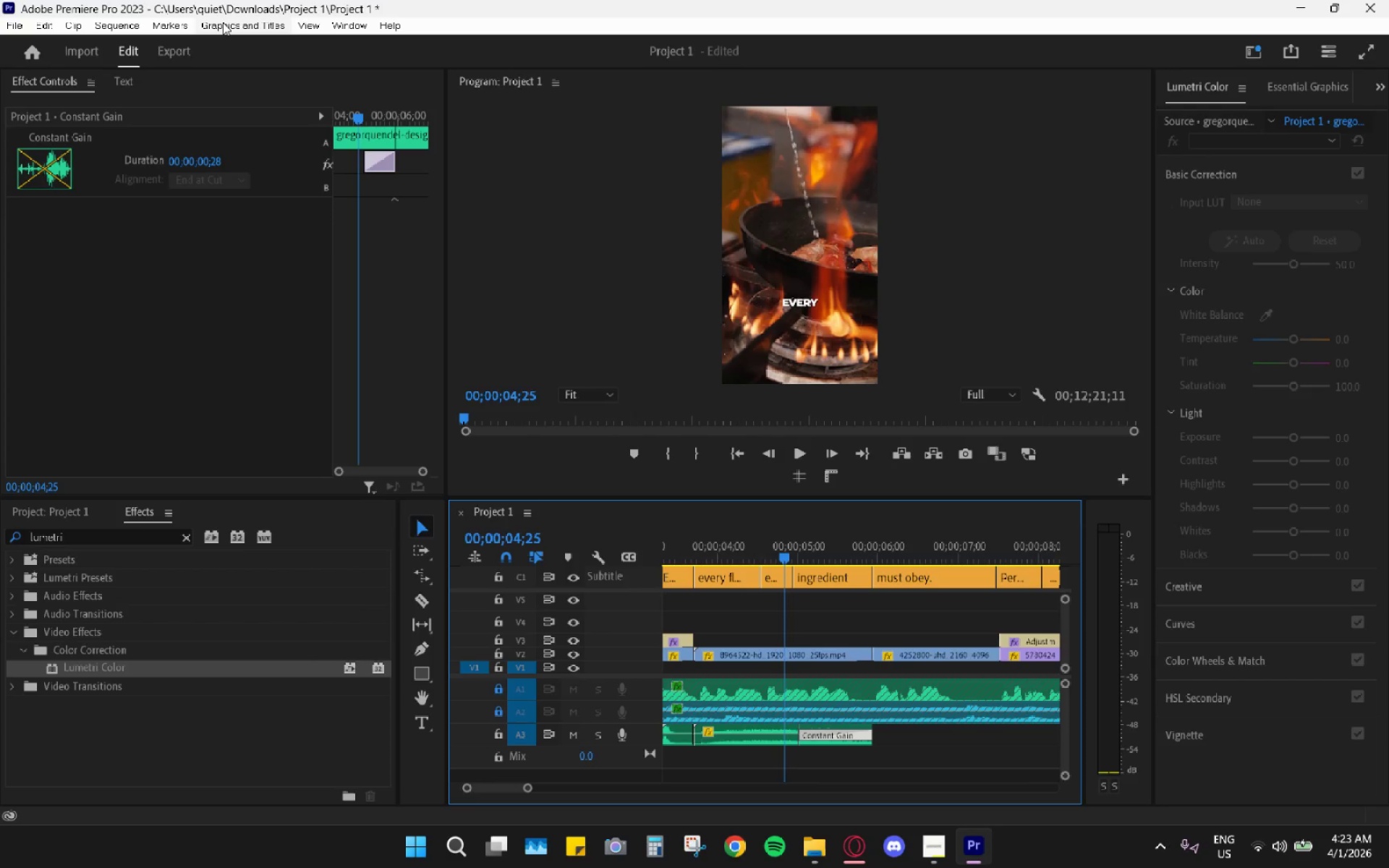 
left_click_drag(start_coordinate=[715, 544], to_coordinate=[693, 542])
 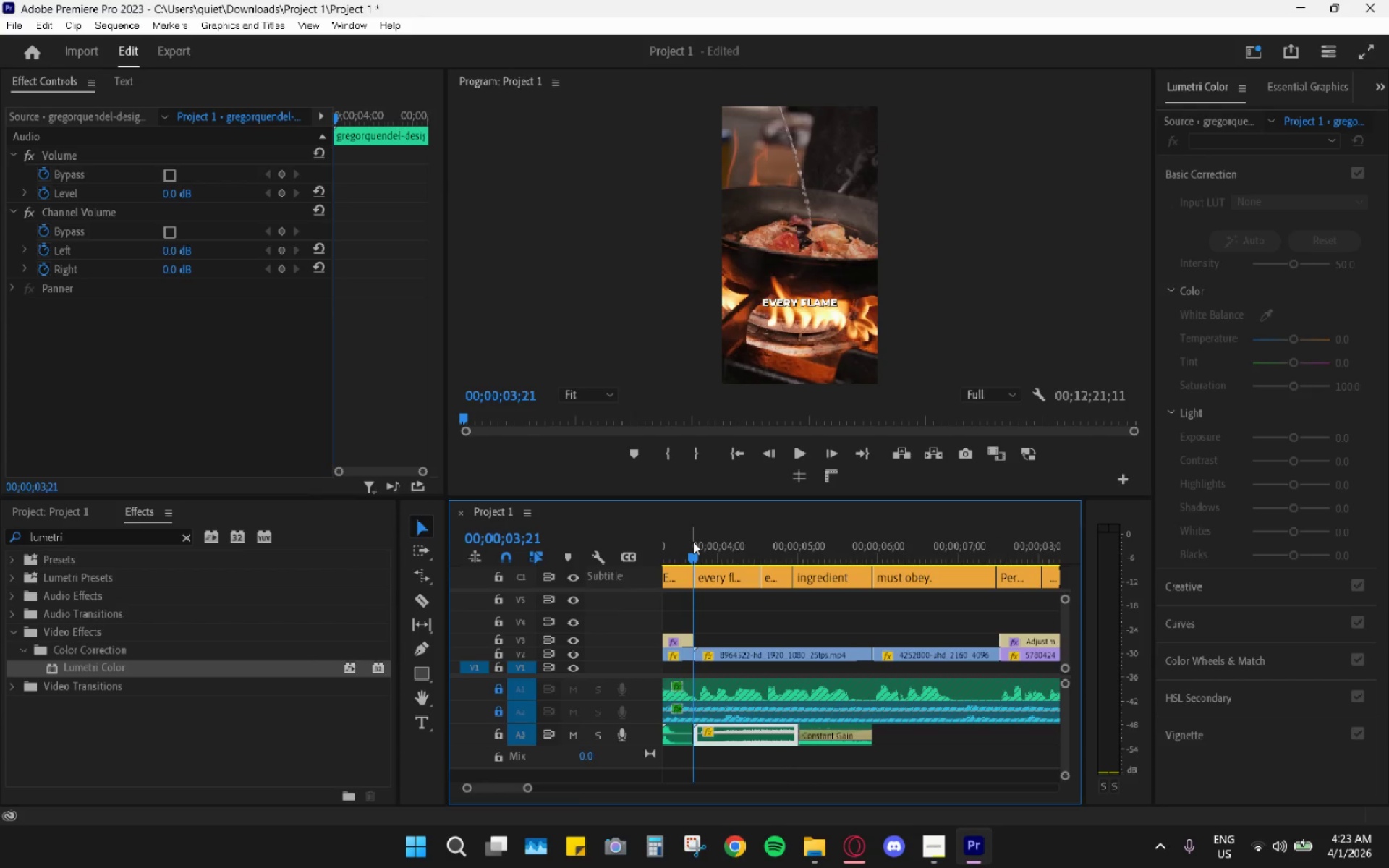 
key(Space)
 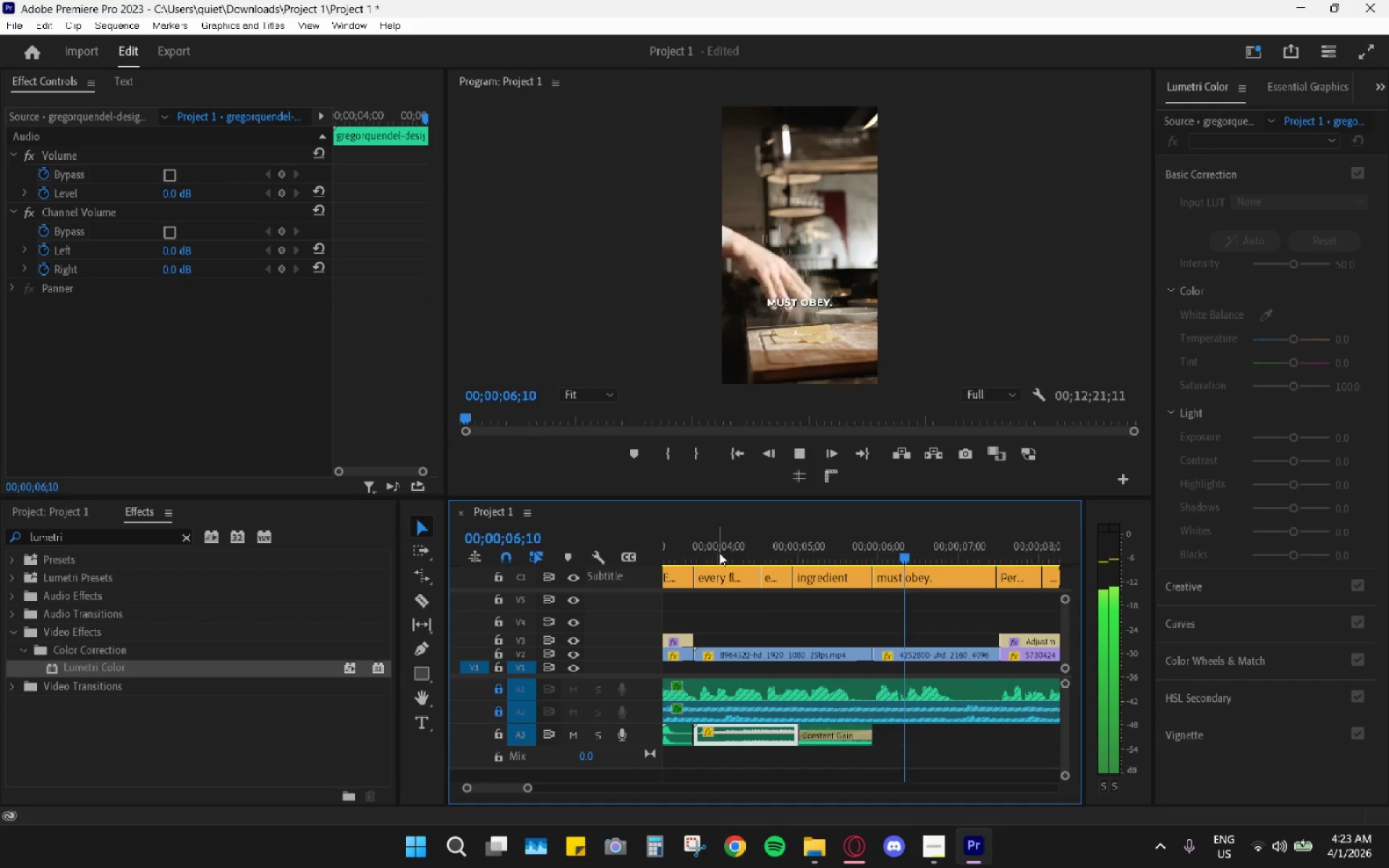 
key(Space)
 